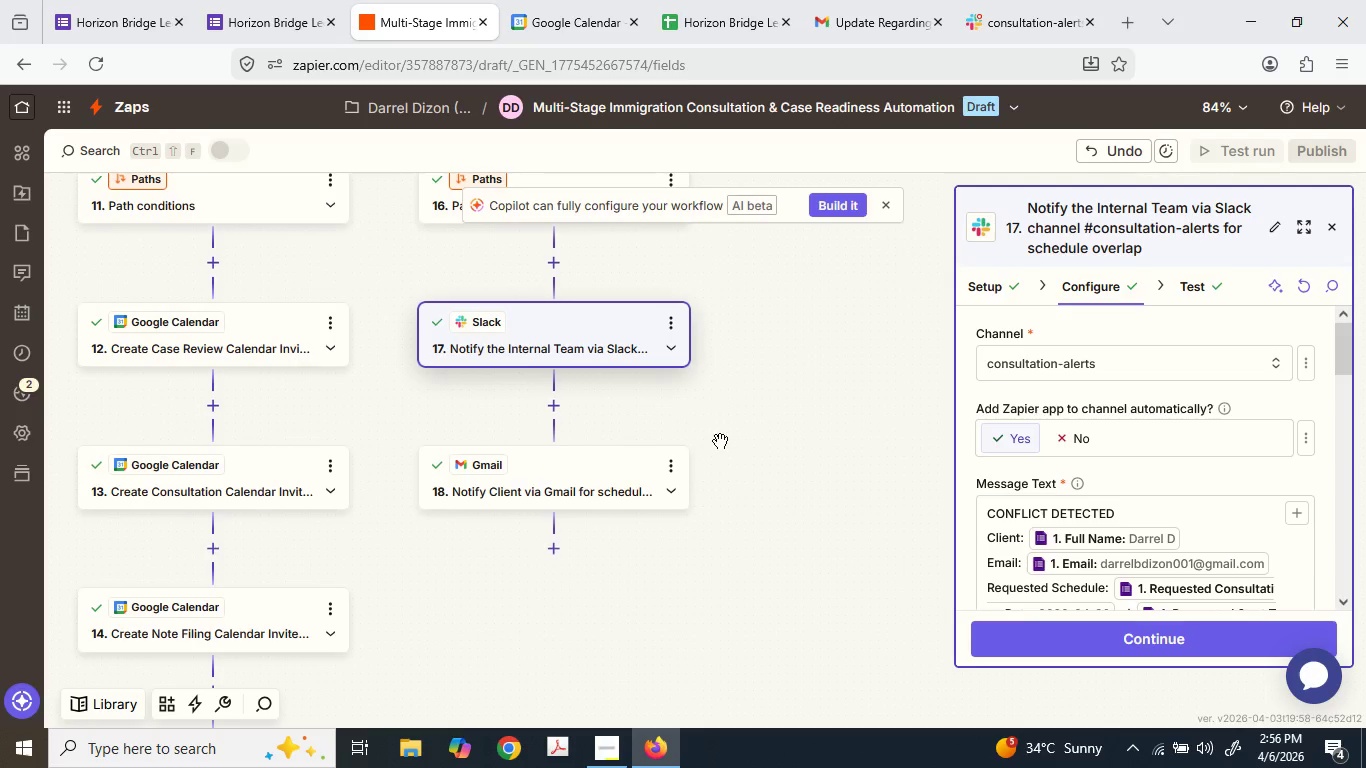 
scroll: coordinate [700, 352], scroll_direction: up, amount: 17.0
 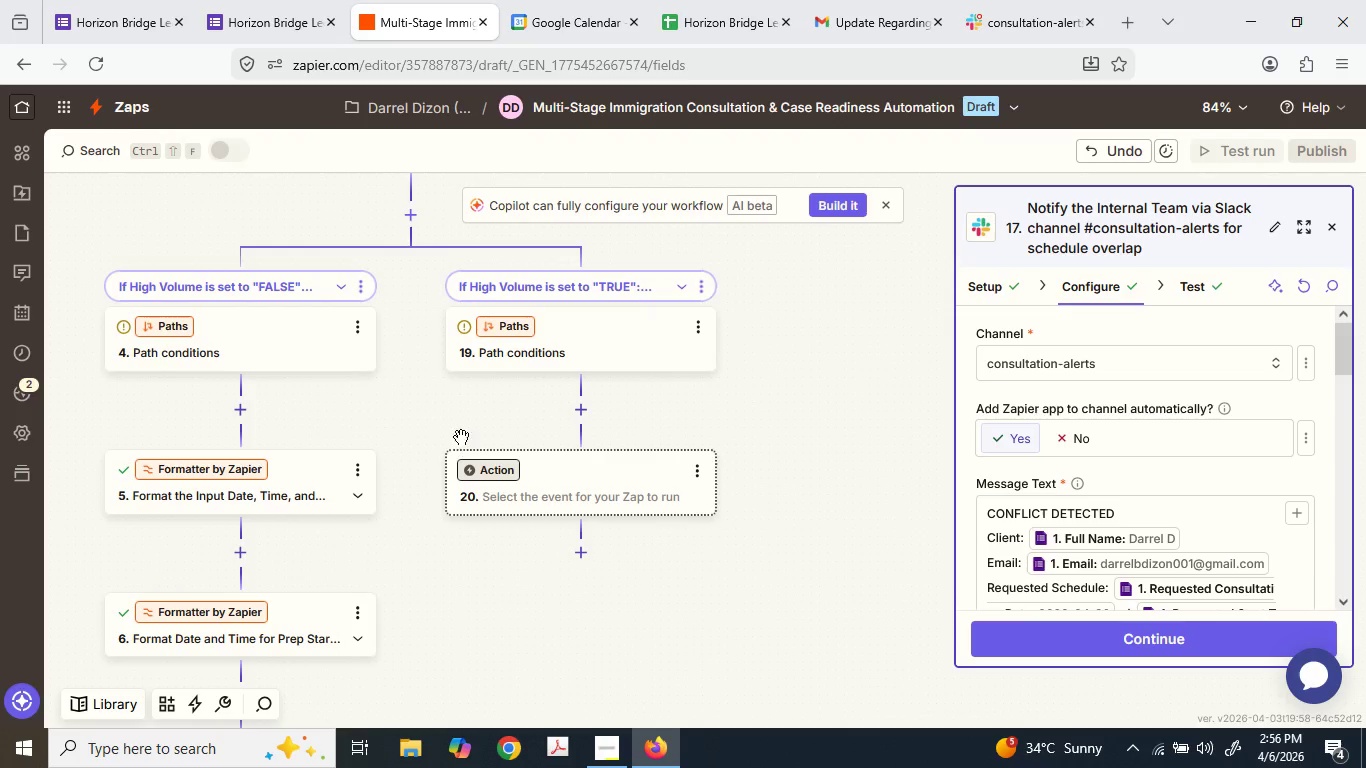 
left_click([266, 343])
 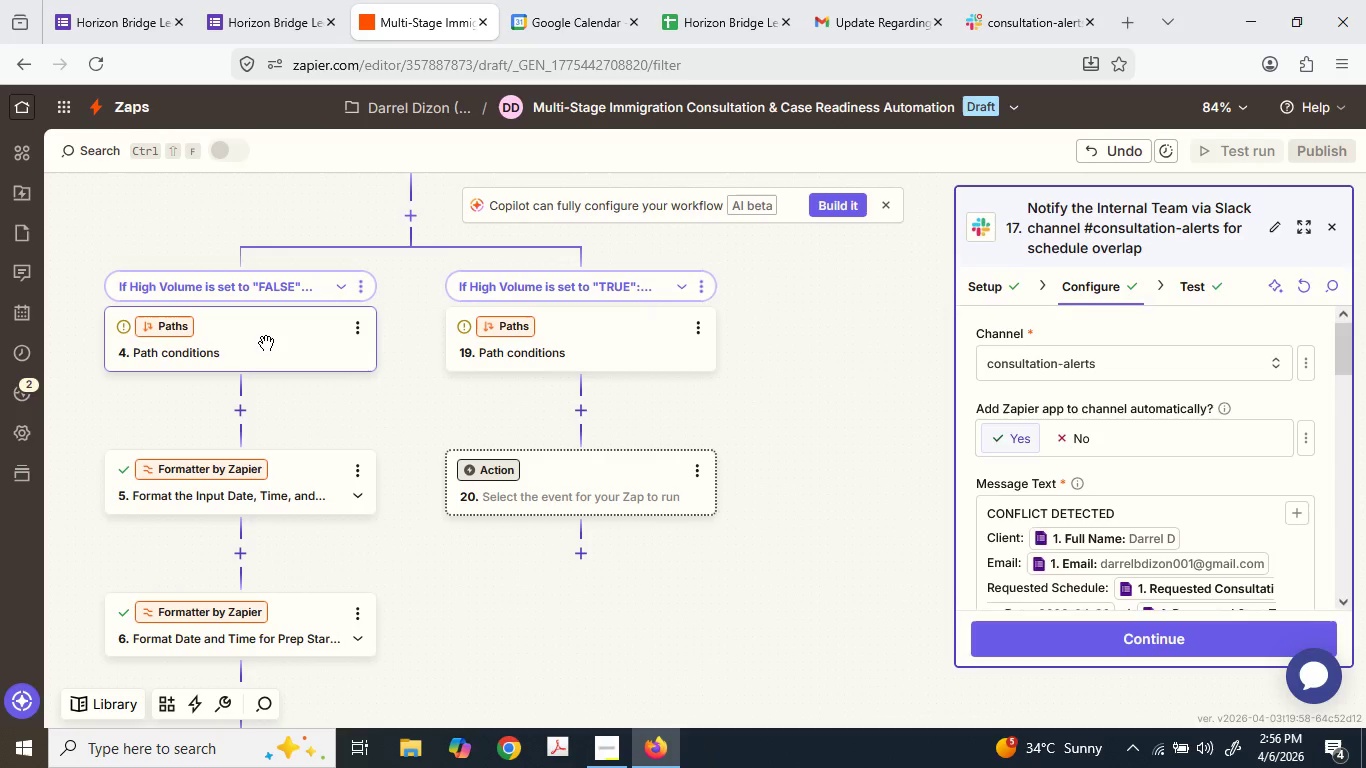 
left_click([266, 343])
 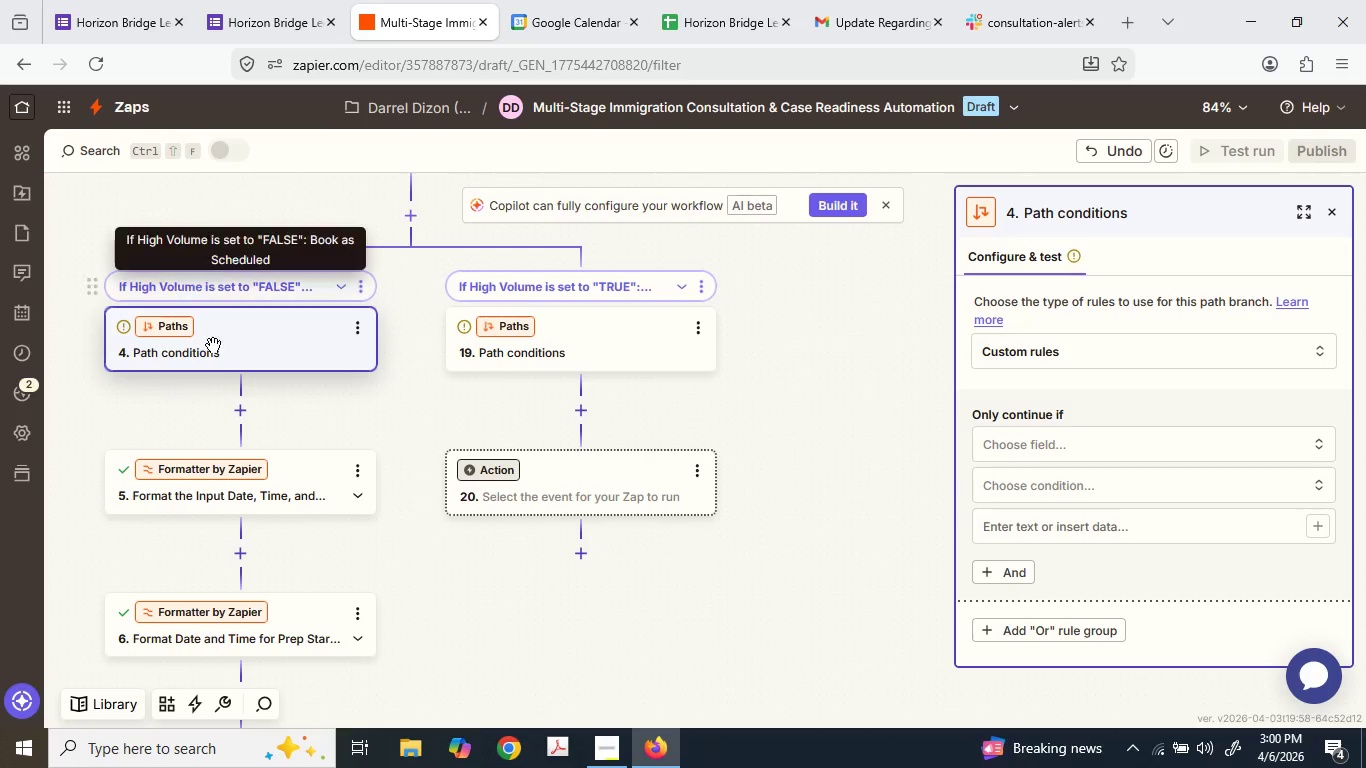 
wait(263.22)
 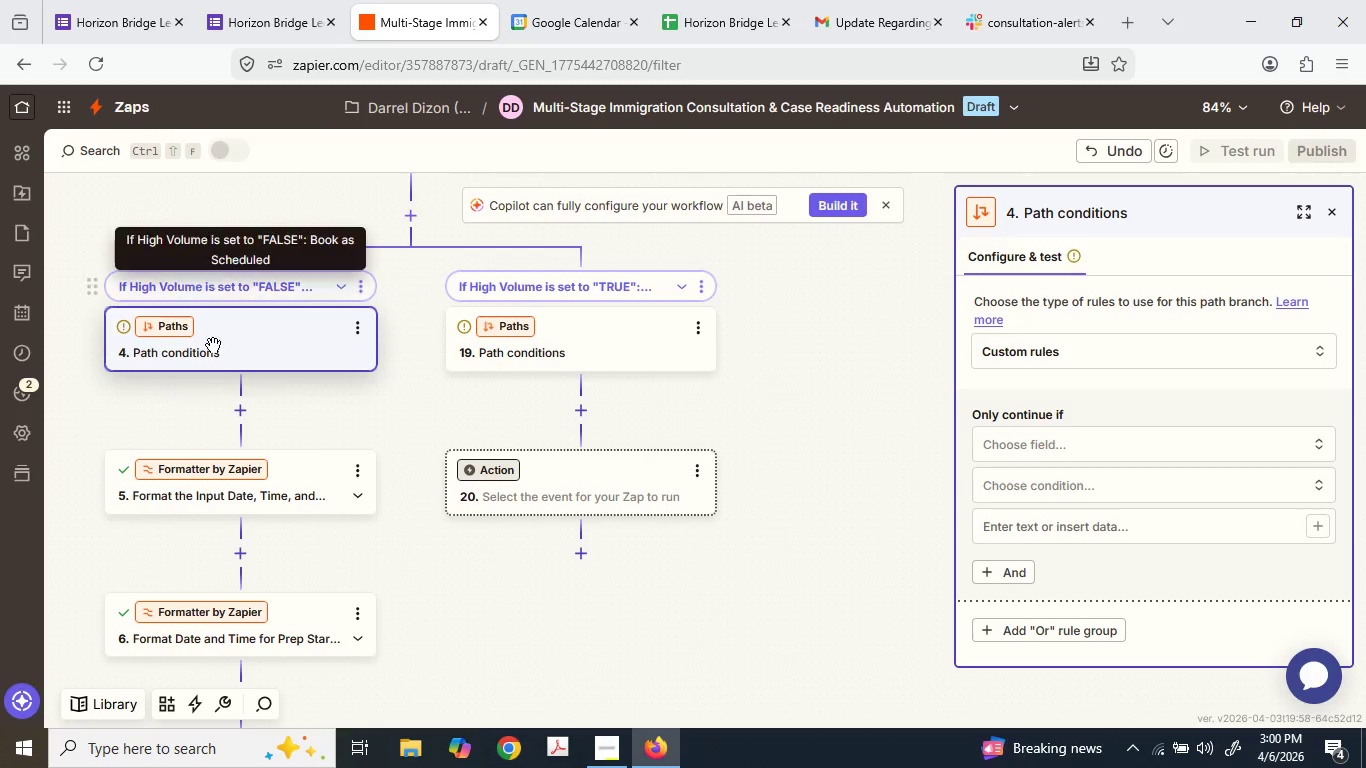 
scroll: coordinate [767, 626], scroll_direction: down, amount: 12.0
 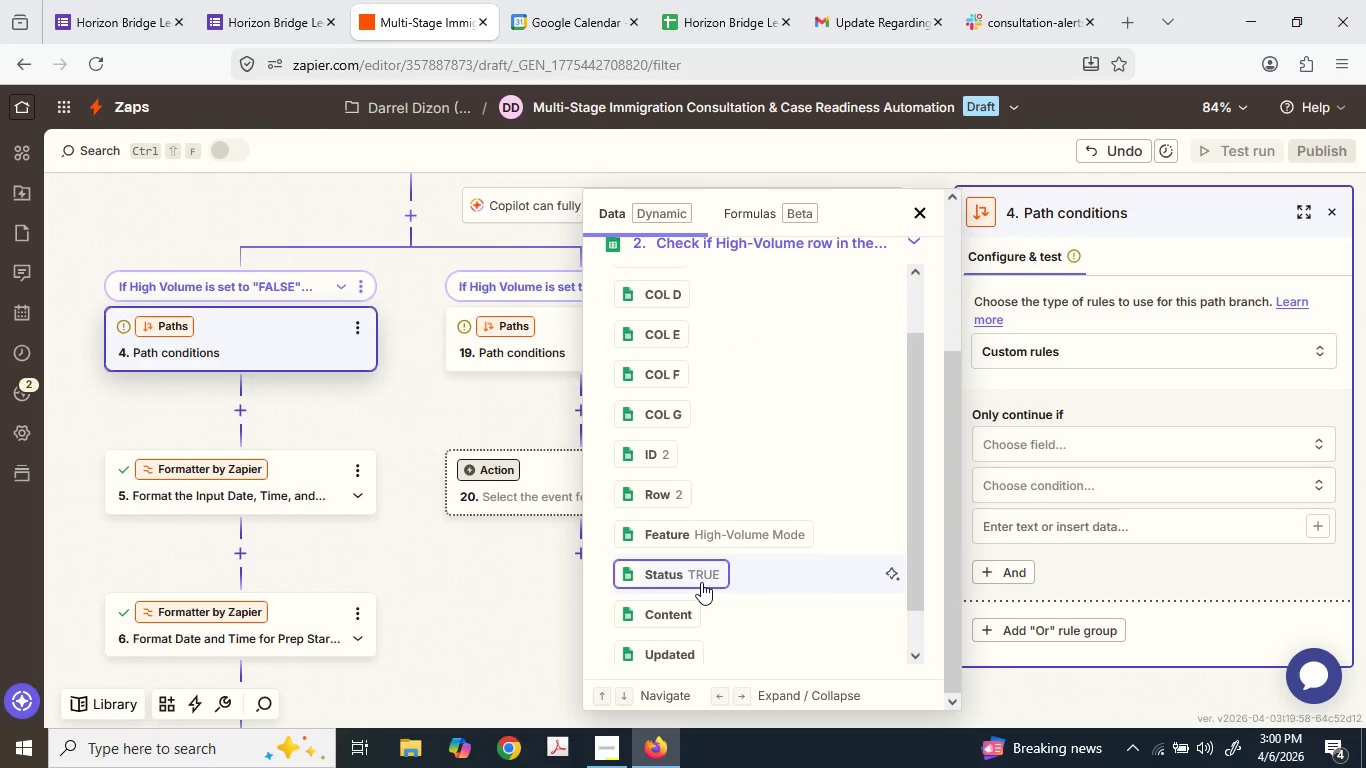 
wait(7.3)
 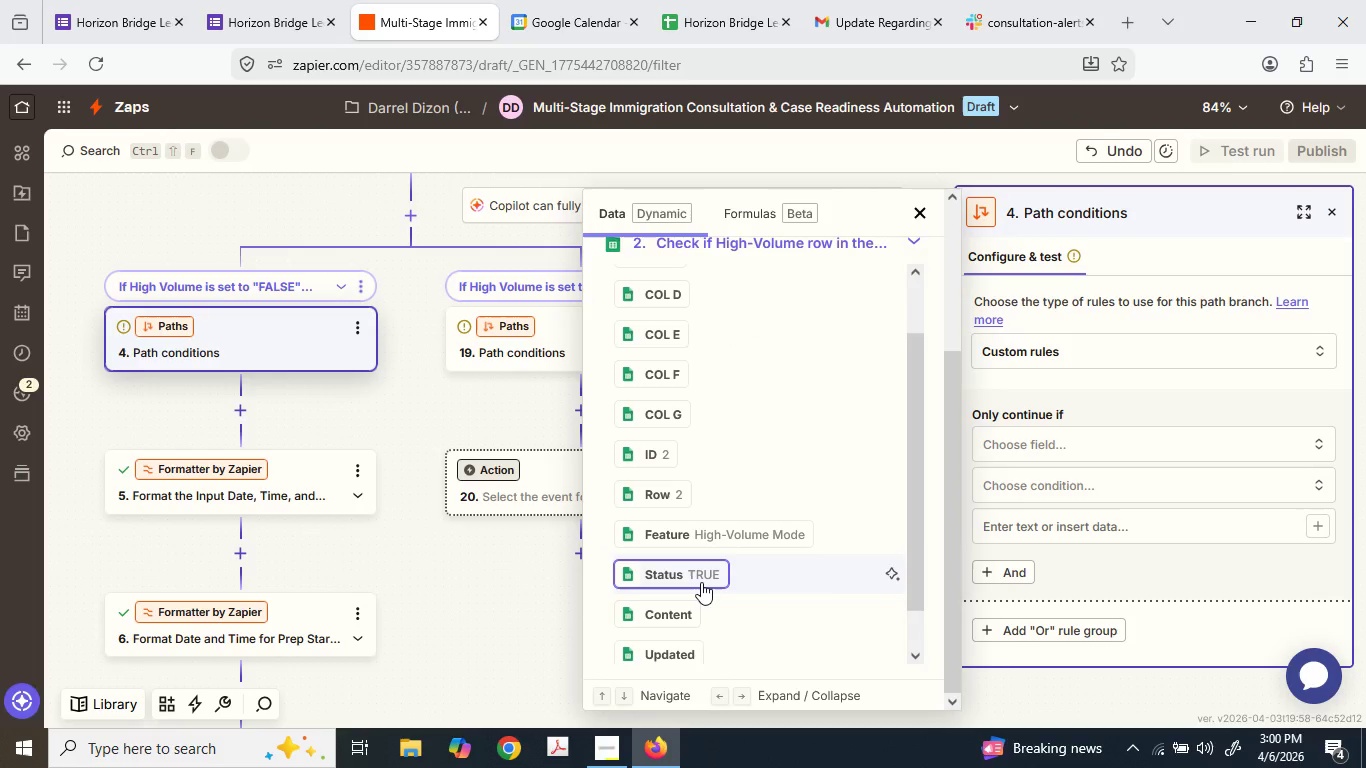 
left_click([701, 582])
 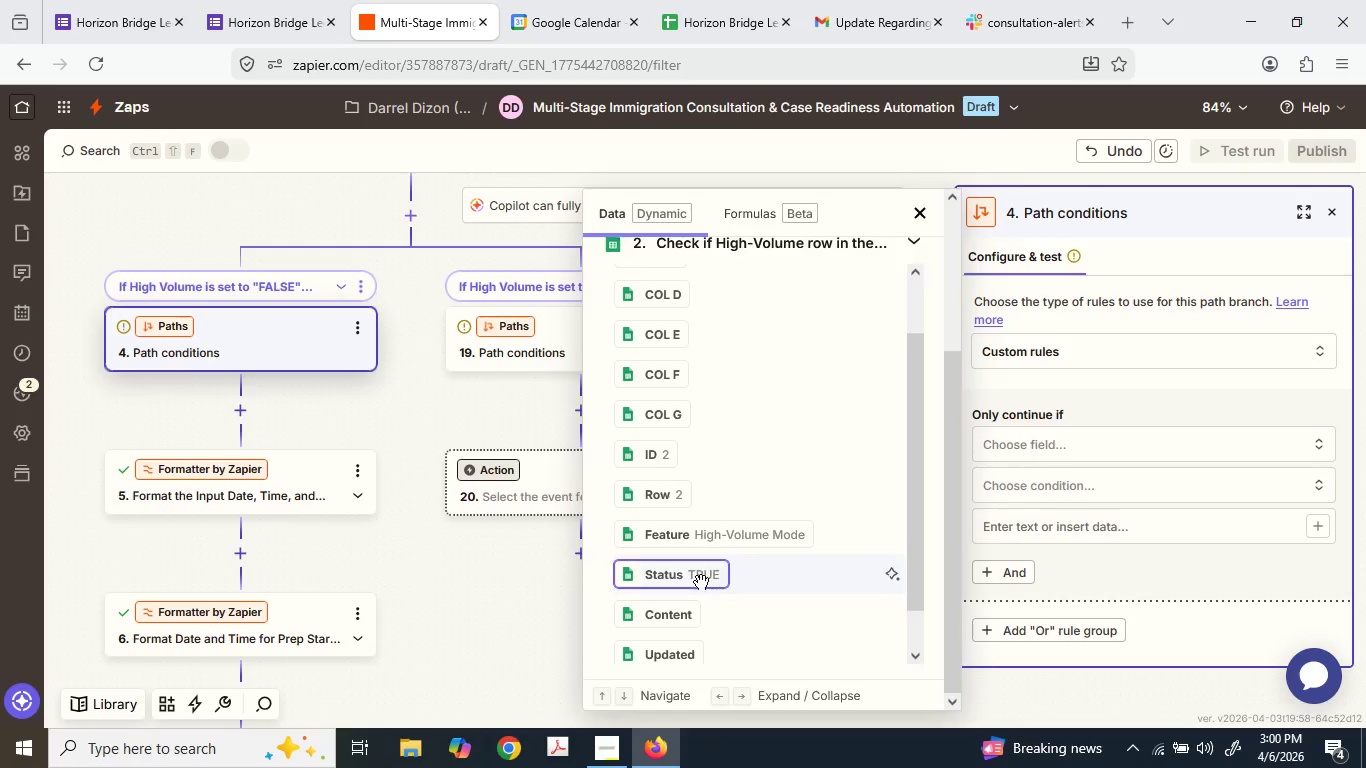 
scroll: coordinate [1040, 587], scroll_direction: down, amount: 13.0
 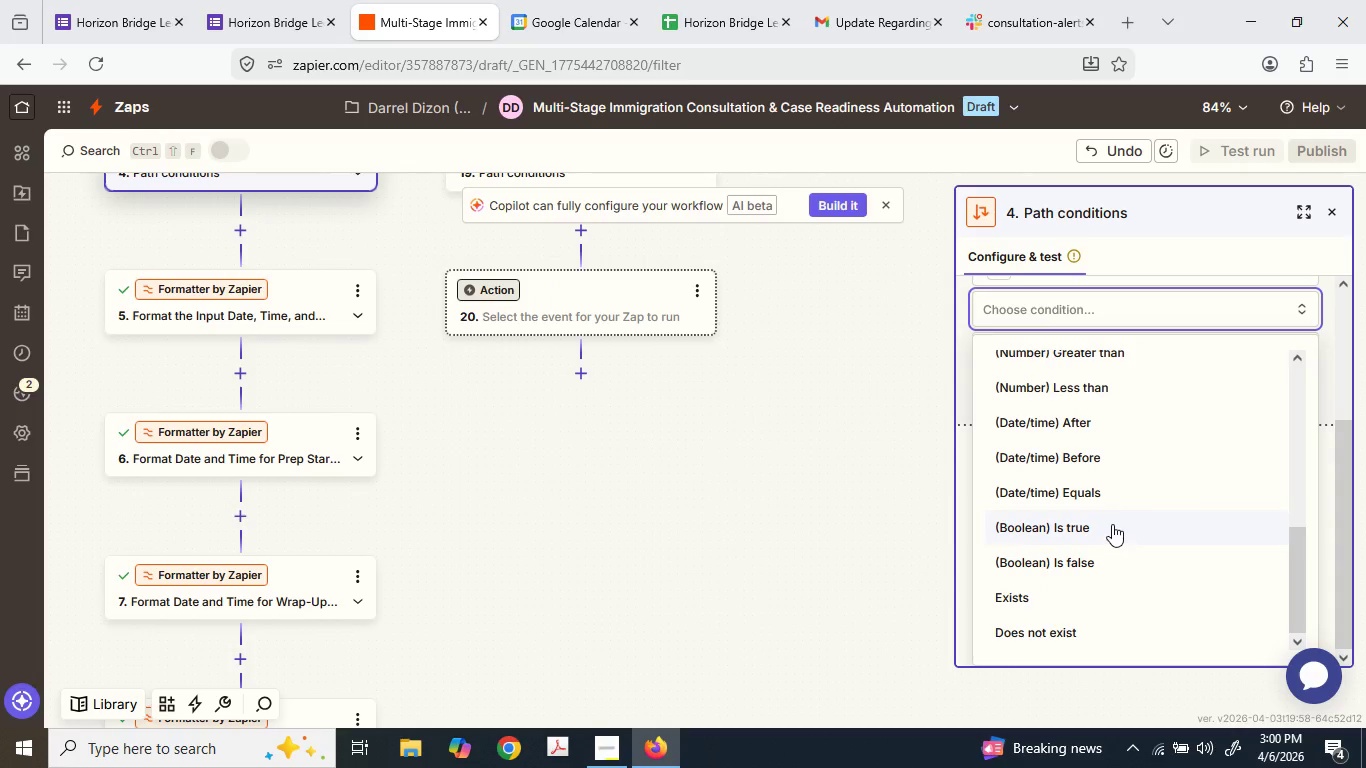 
left_click([1112, 524])
 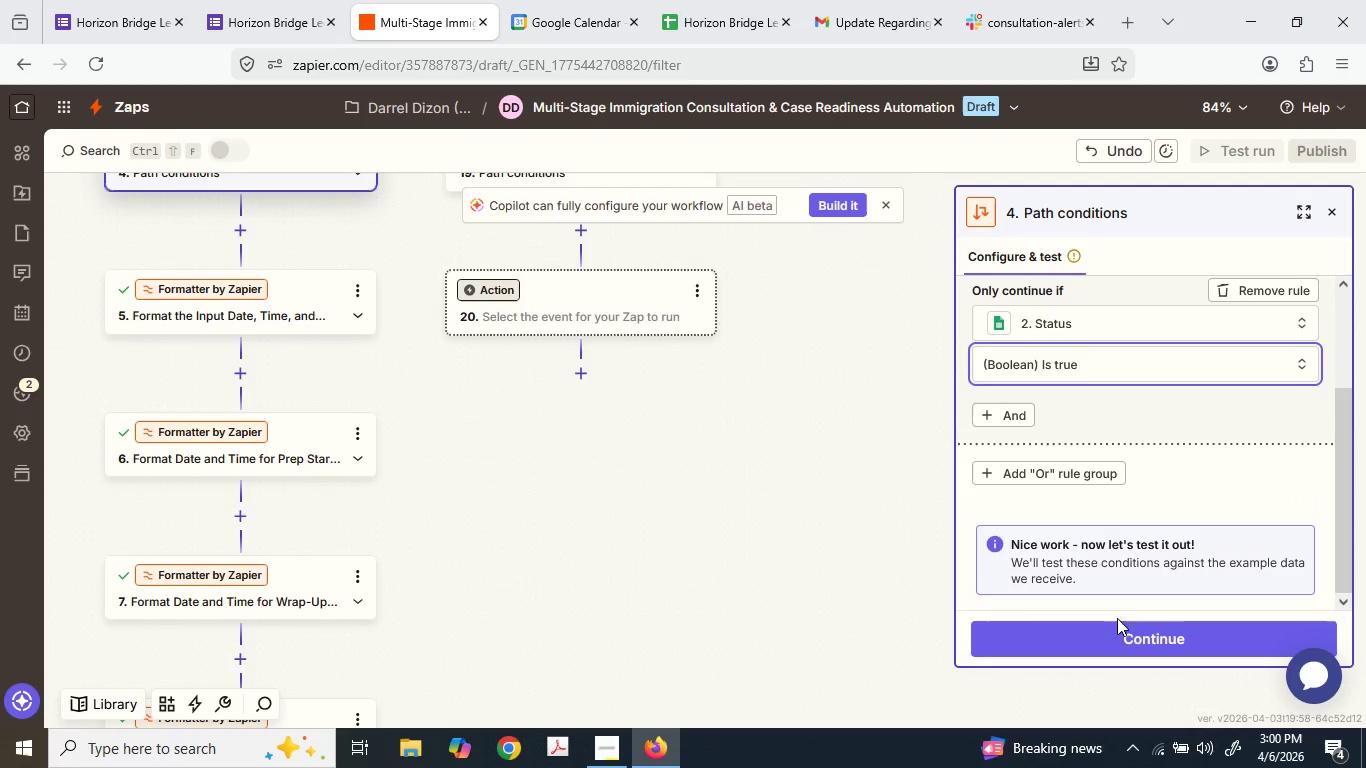 
left_click([1111, 630])
 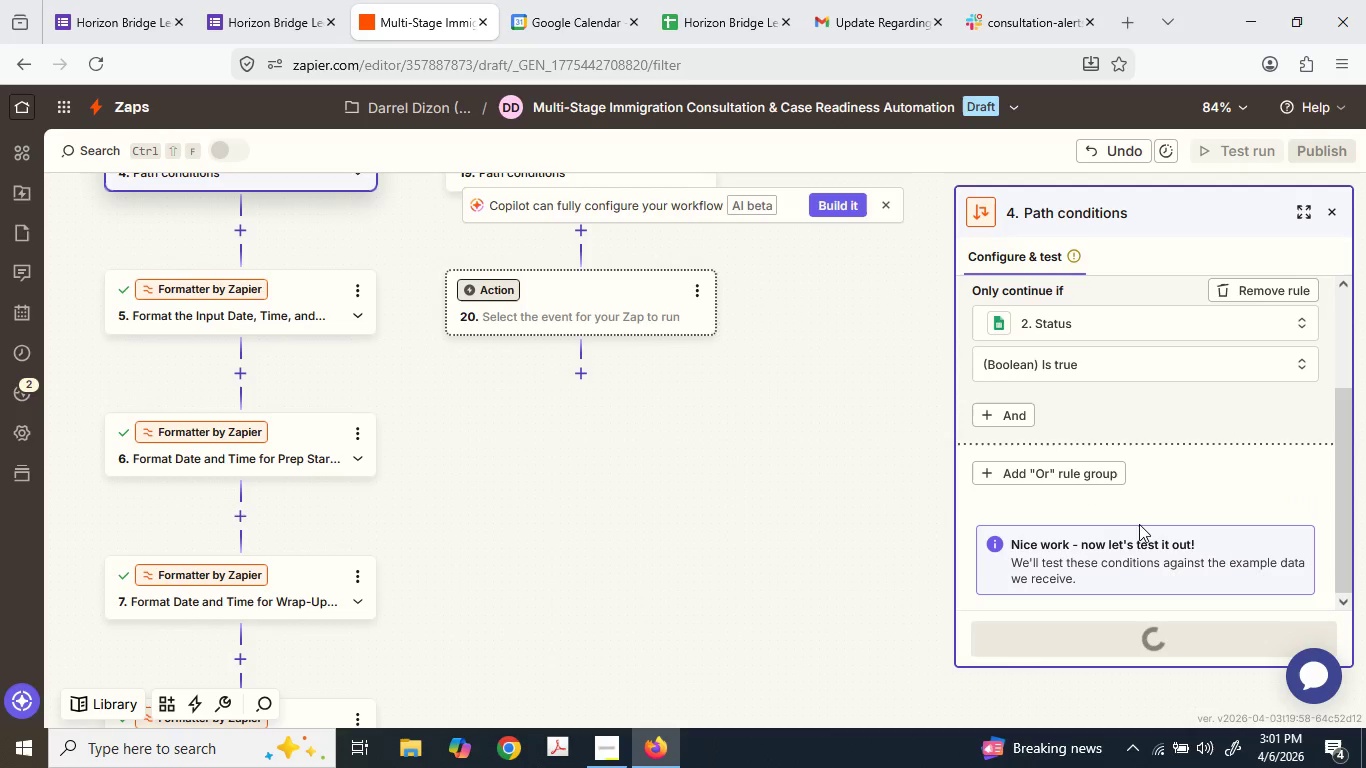 
scroll: coordinate [596, 469], scroll_direction: up, amount: 5.0
 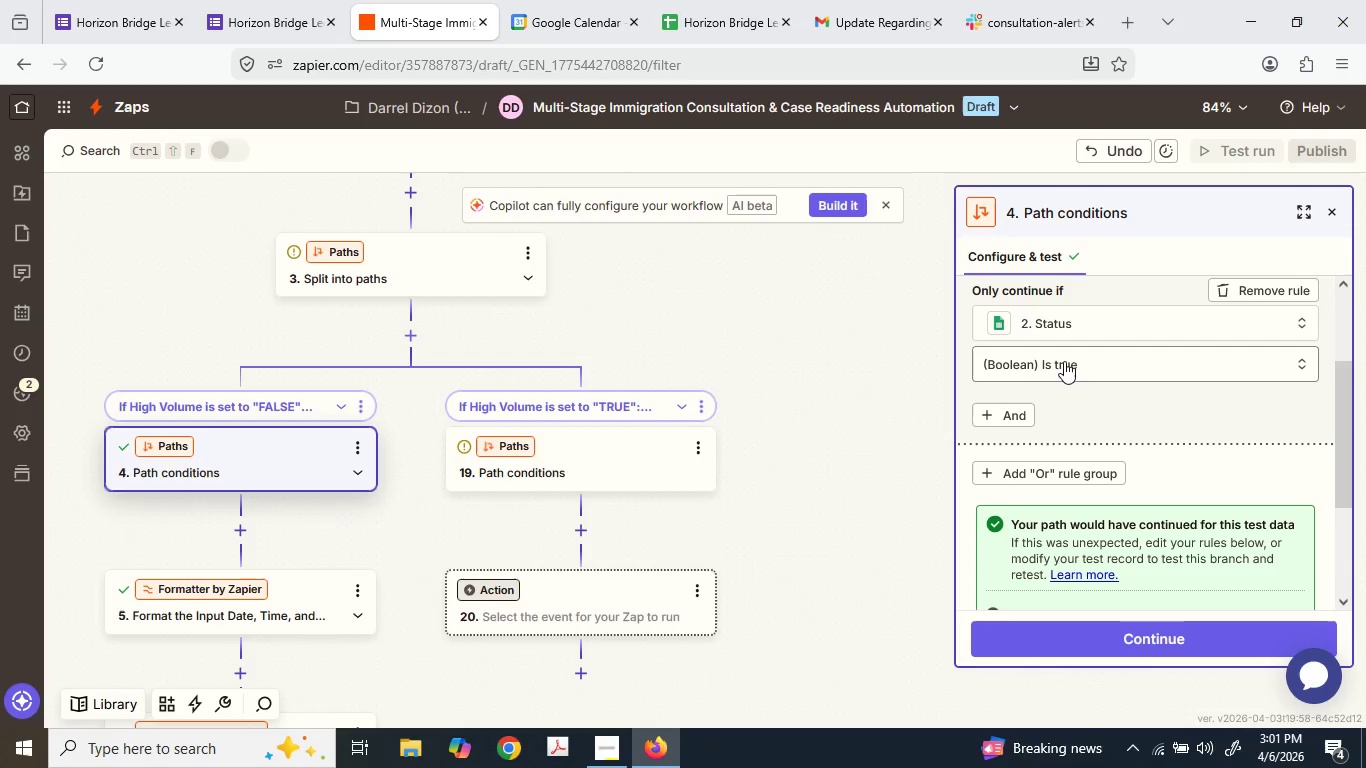 
scroll: coordinate [1108, 576], scroll_direction: down, amount: 6.0
 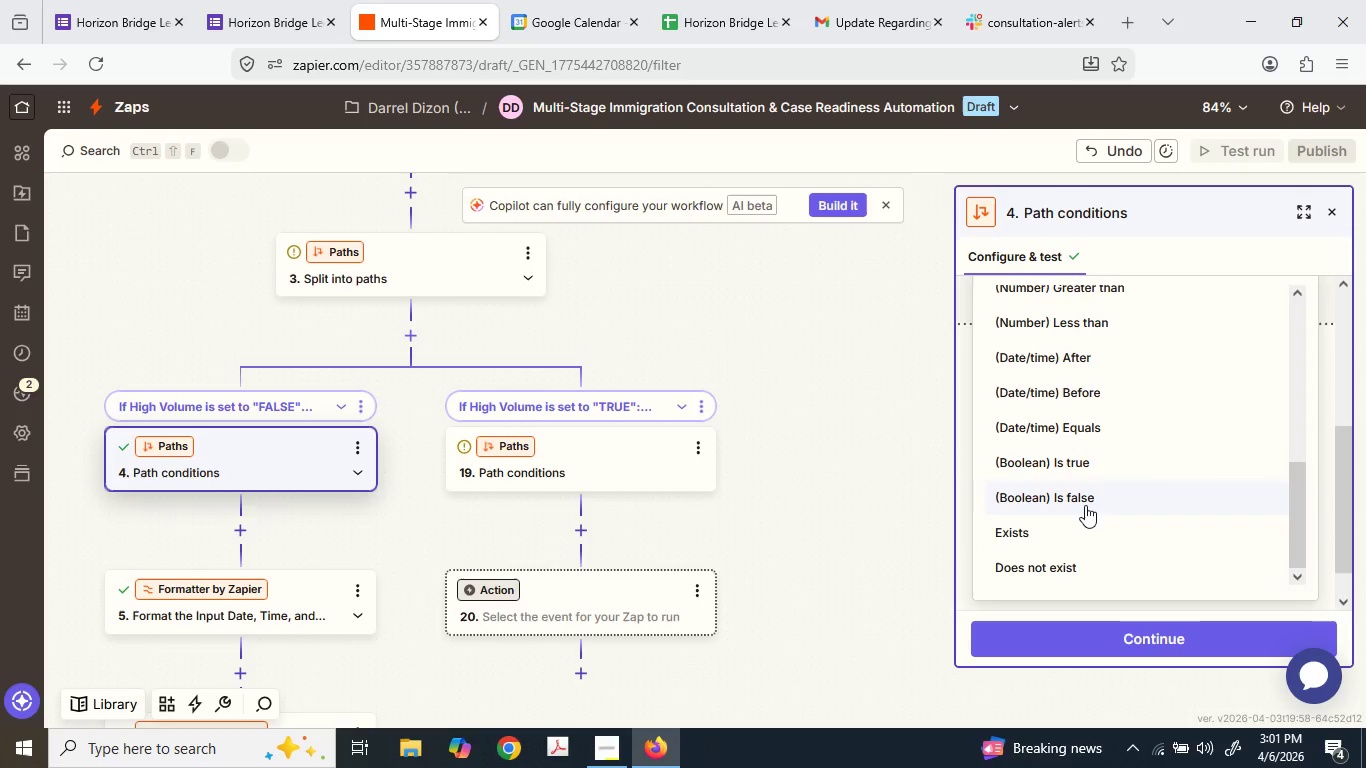 
left_click([1085, 505])
 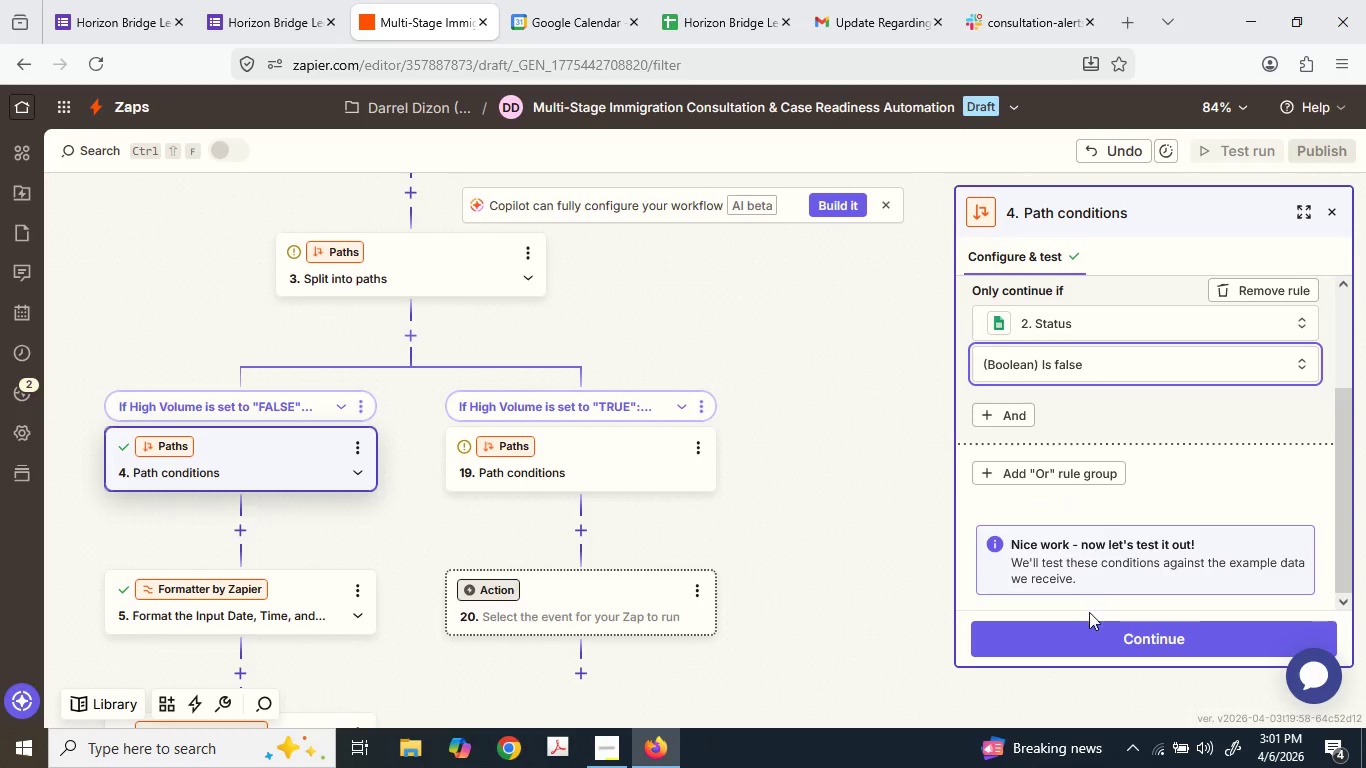 
left_click([1088, 625])
 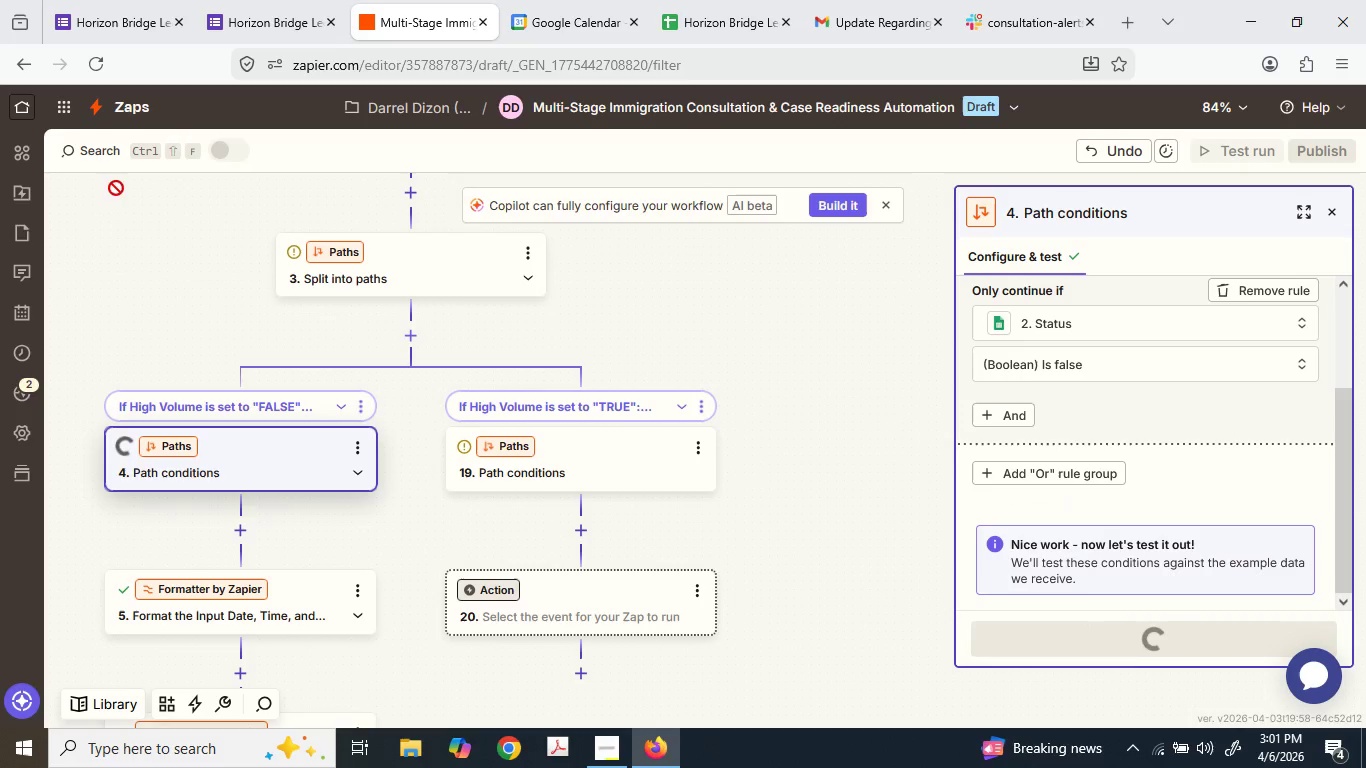 
scroll: coordinate [723, 464], scroll_direction: up, amount: 3.0
 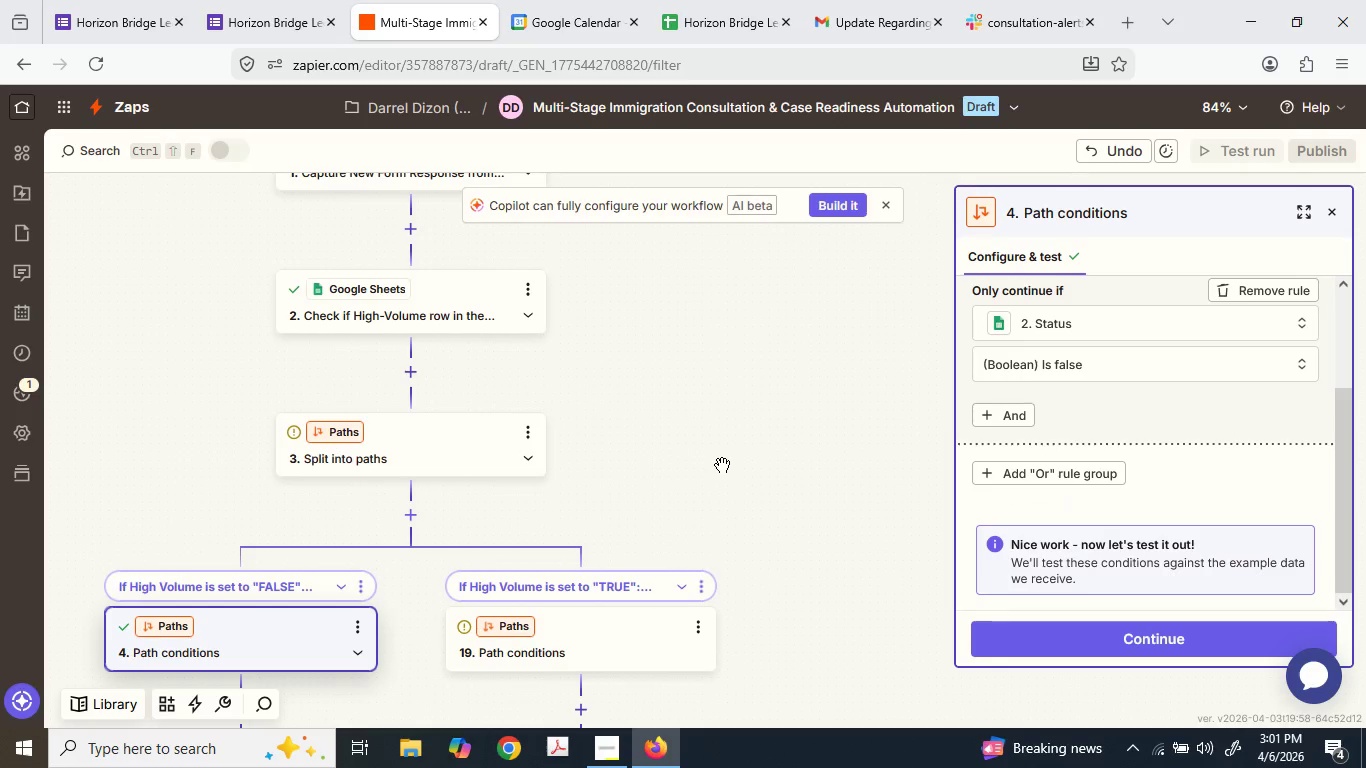 
scroll: coordinate [722, 465], scroll_direction: down, amount: 3.0
 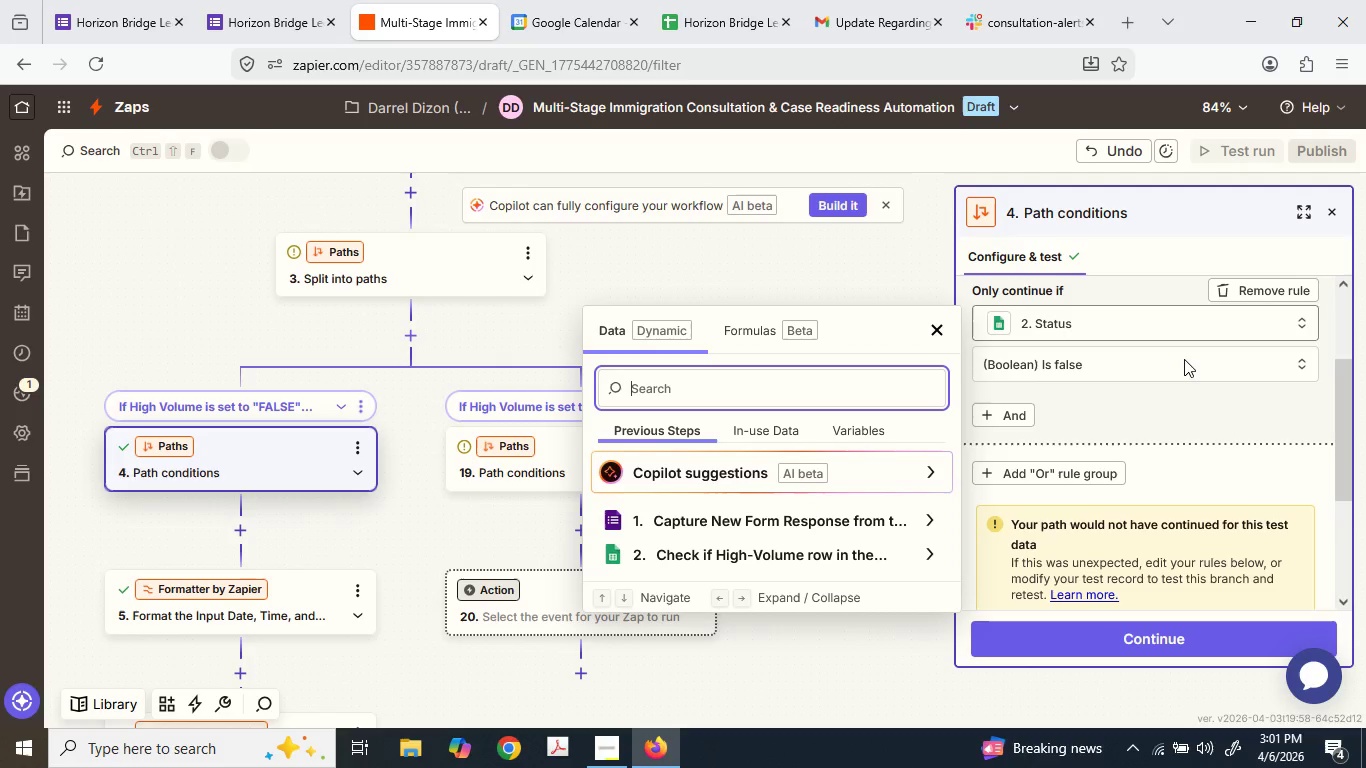 
left_click([1113, 365])
 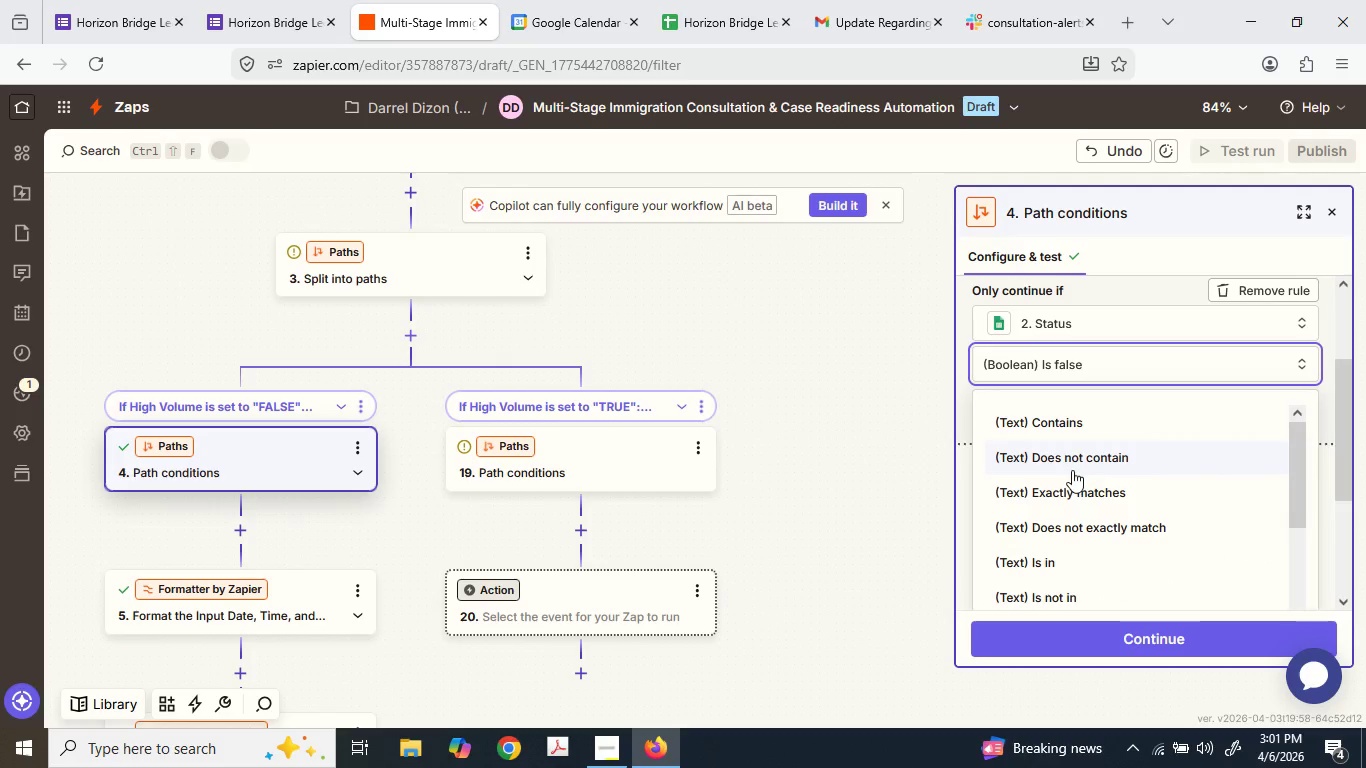 
left_click([1075, 486])
 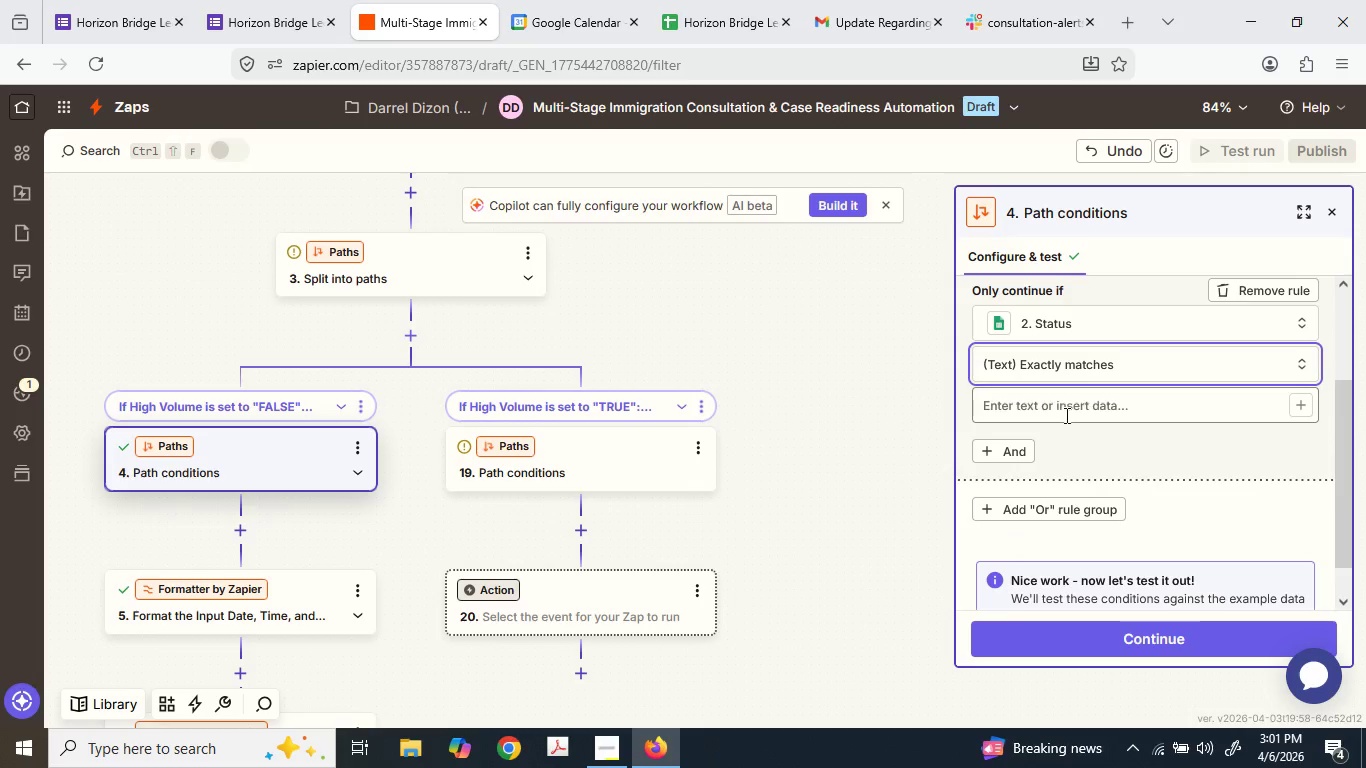 
left_click([1064, 414])
 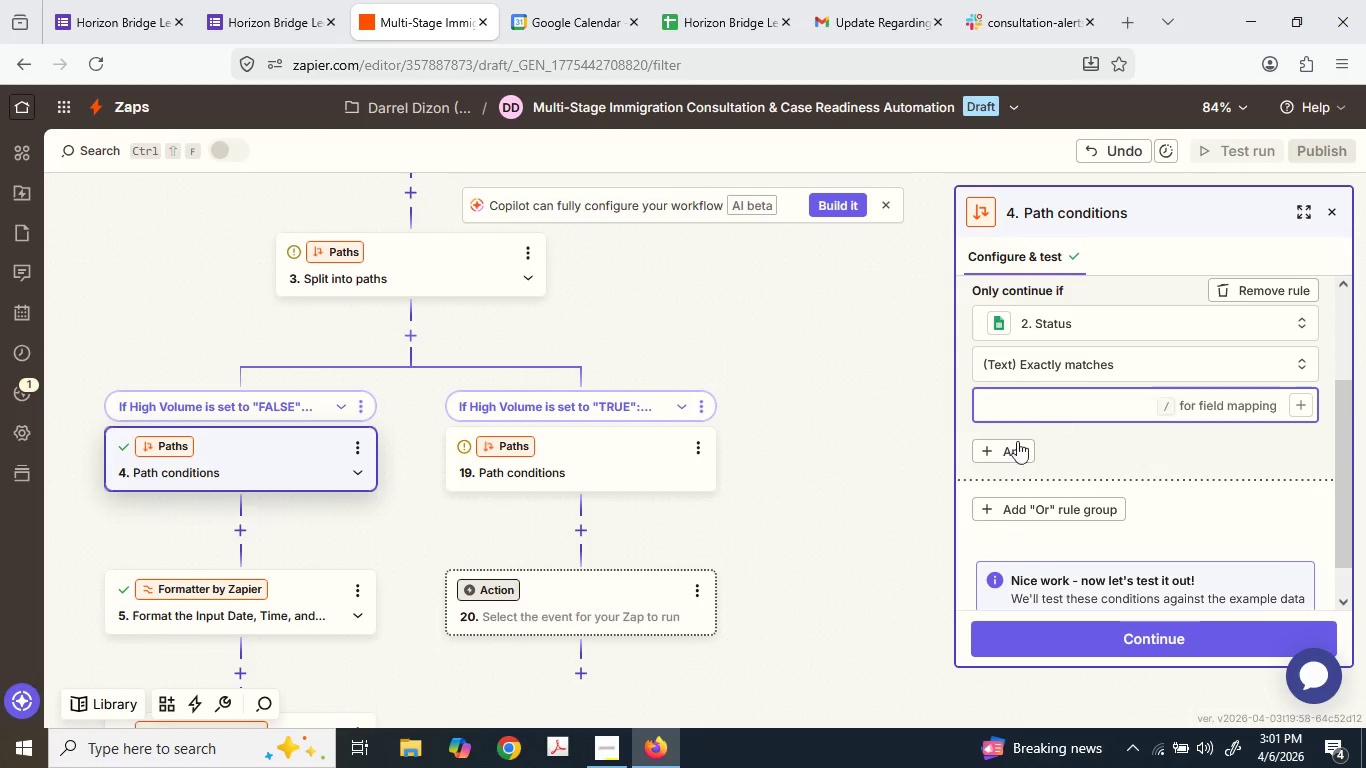 
type(FALS)
 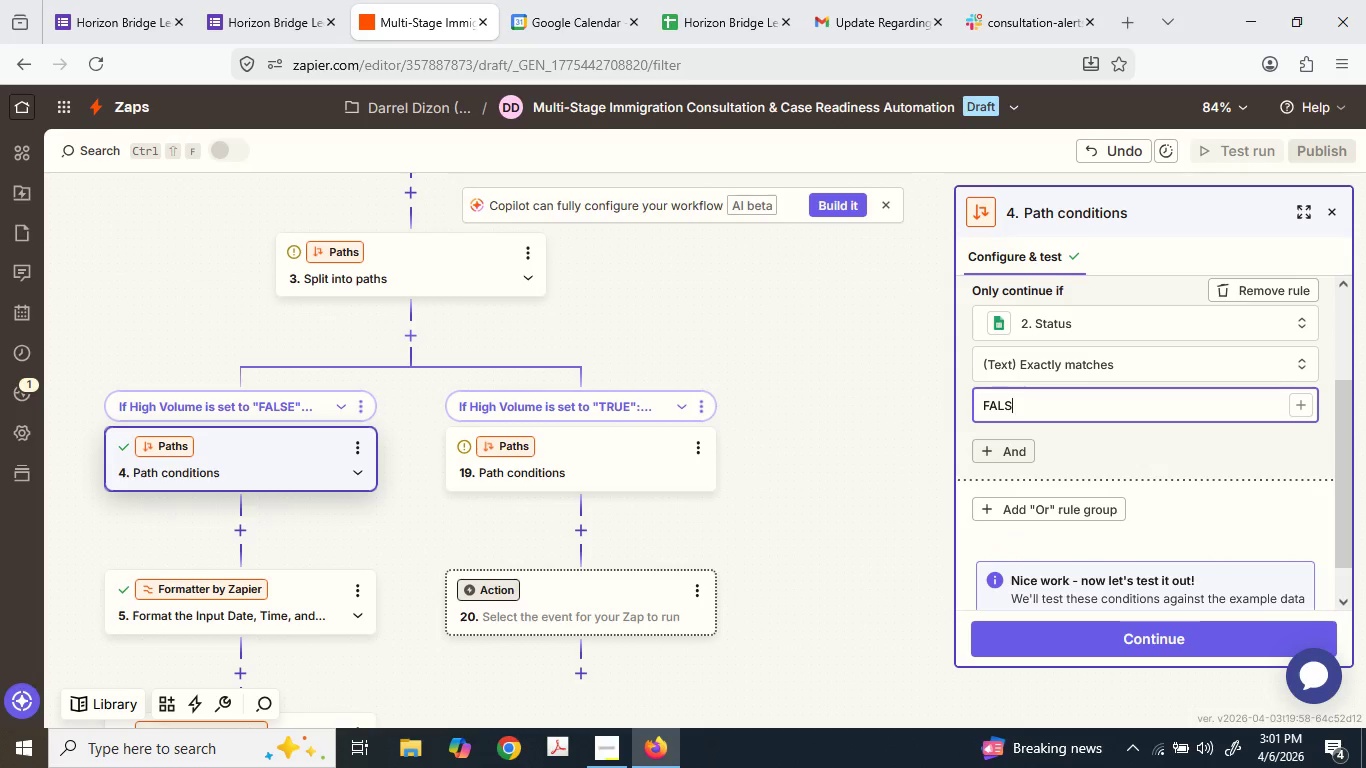 
key(Shift+E)
 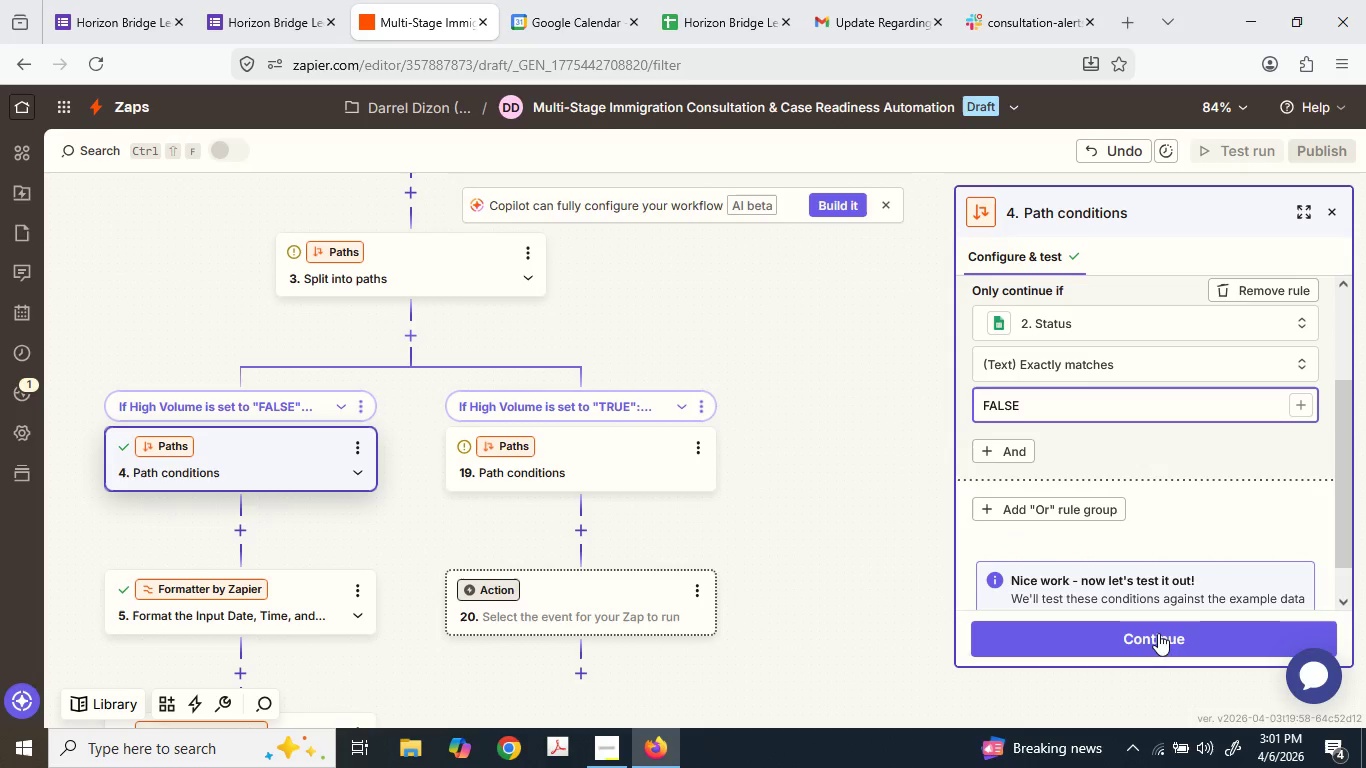 
left_click([1159, 627])
 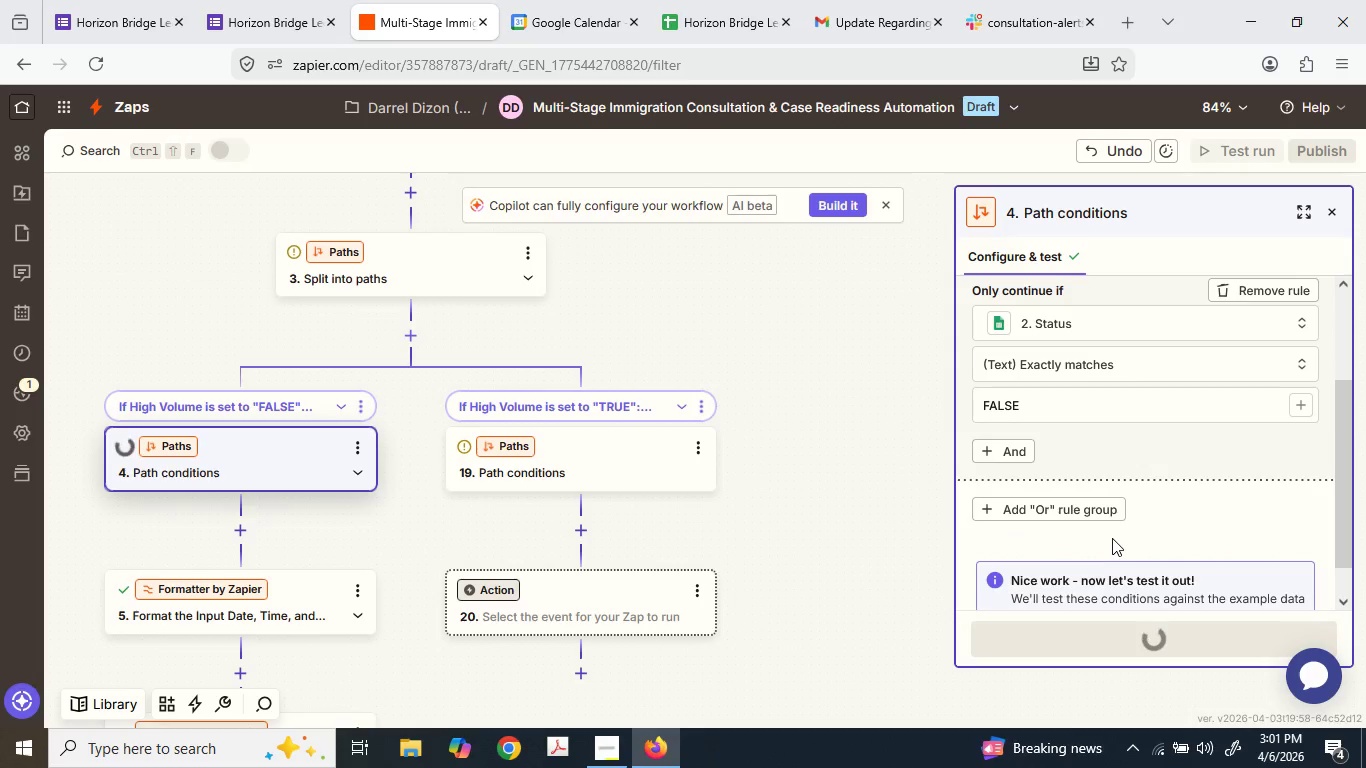 
scroll: coordinate [1186, 552], scroll_direction: down, amount: 5.0
 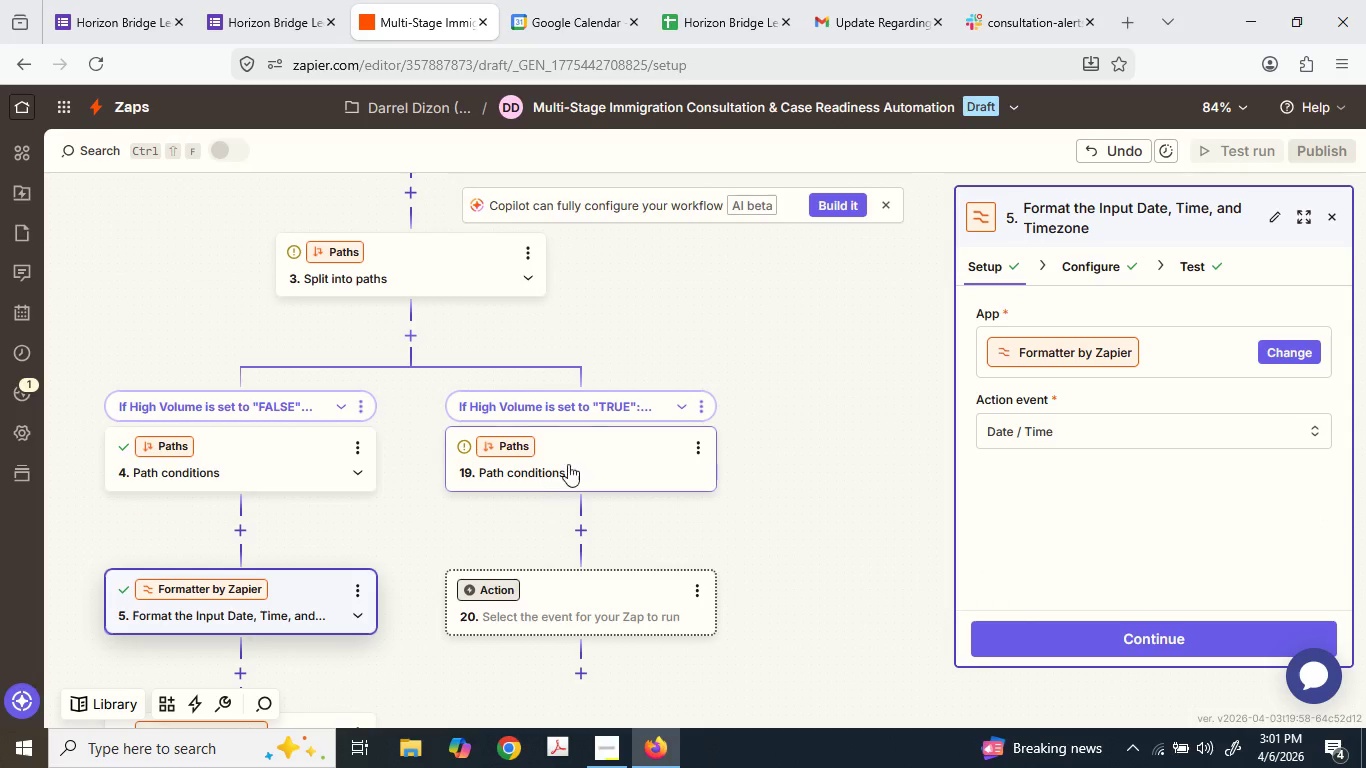 
left_click([580, 447])
 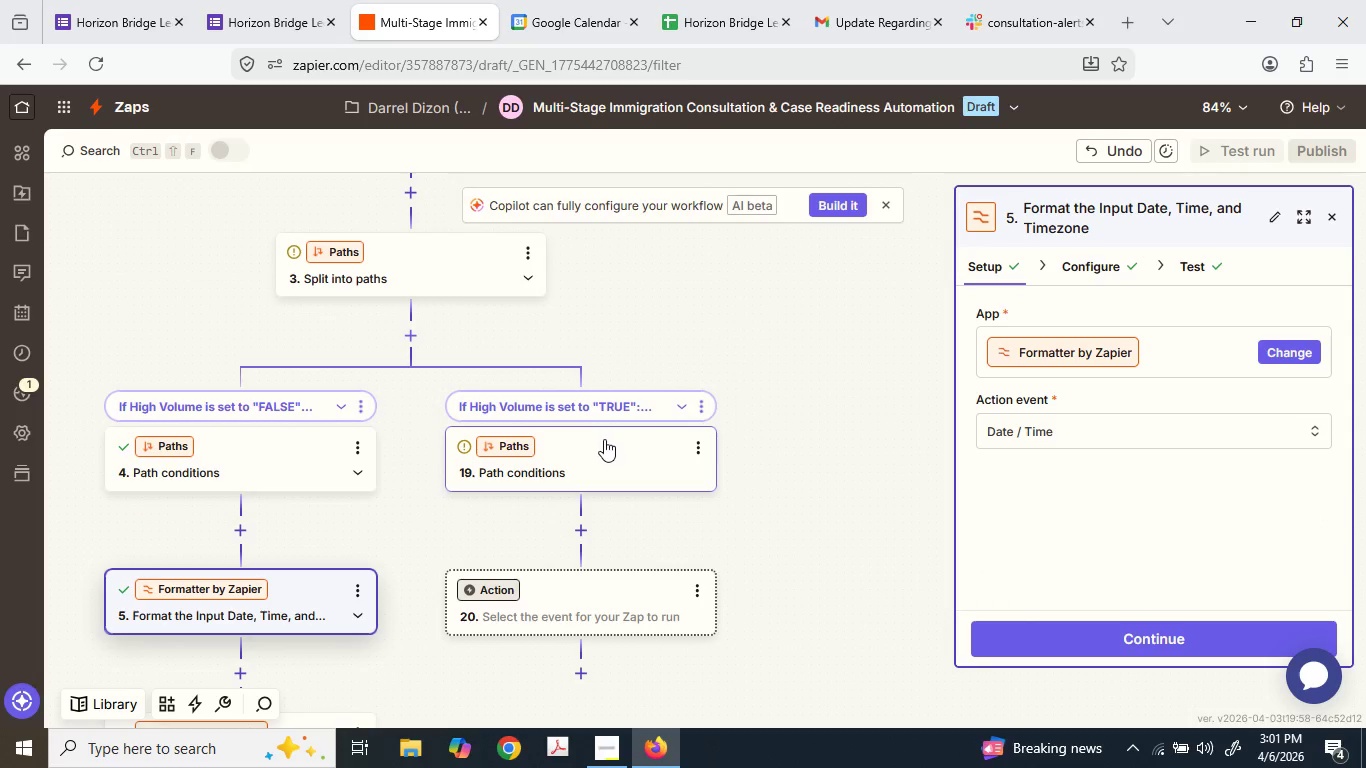 
left_click([604, 439])
 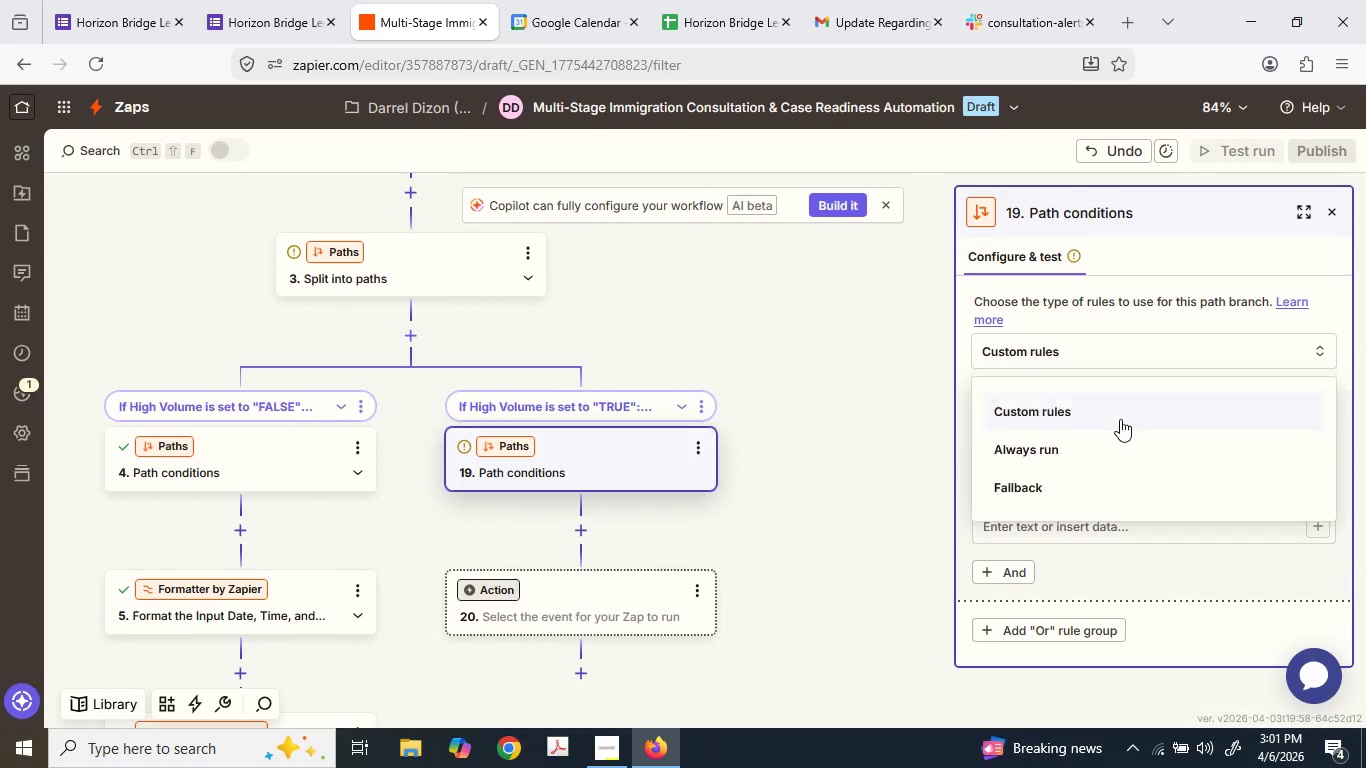 
left_click([1120, 419])
 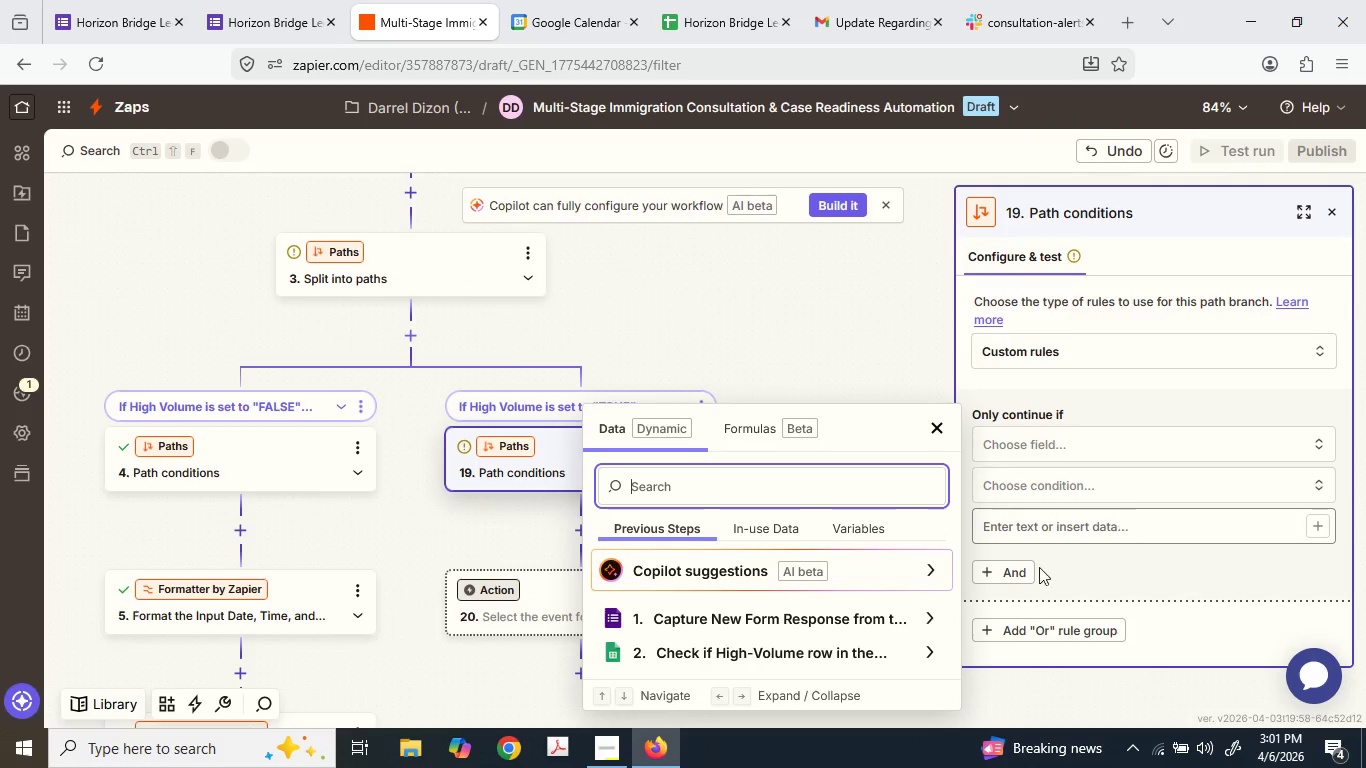 
scroll: coordinate [830, 576], scroll_direction: down, amount: 2.0
 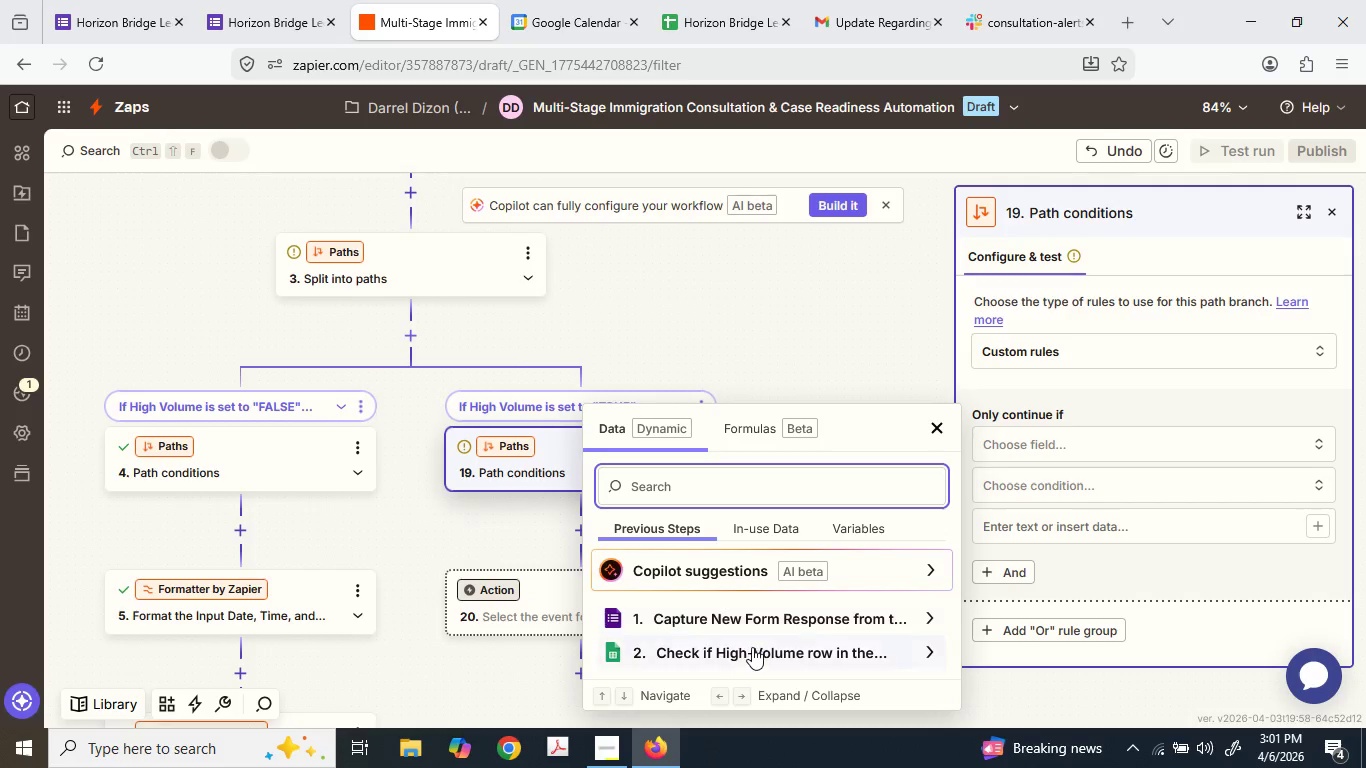 
left_click([752, 647])
 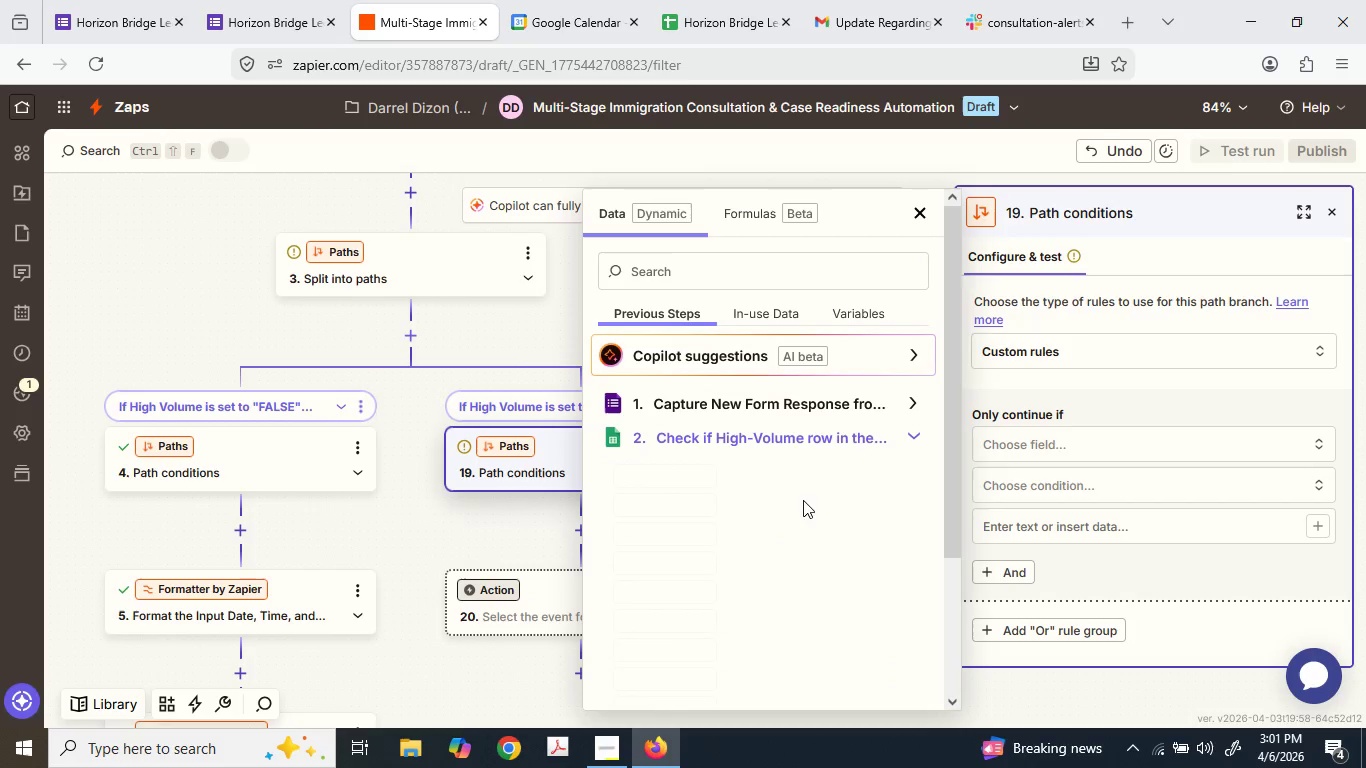 
scroll: coordinate [800, 518], scroll_direction: down, amount: 23.0
 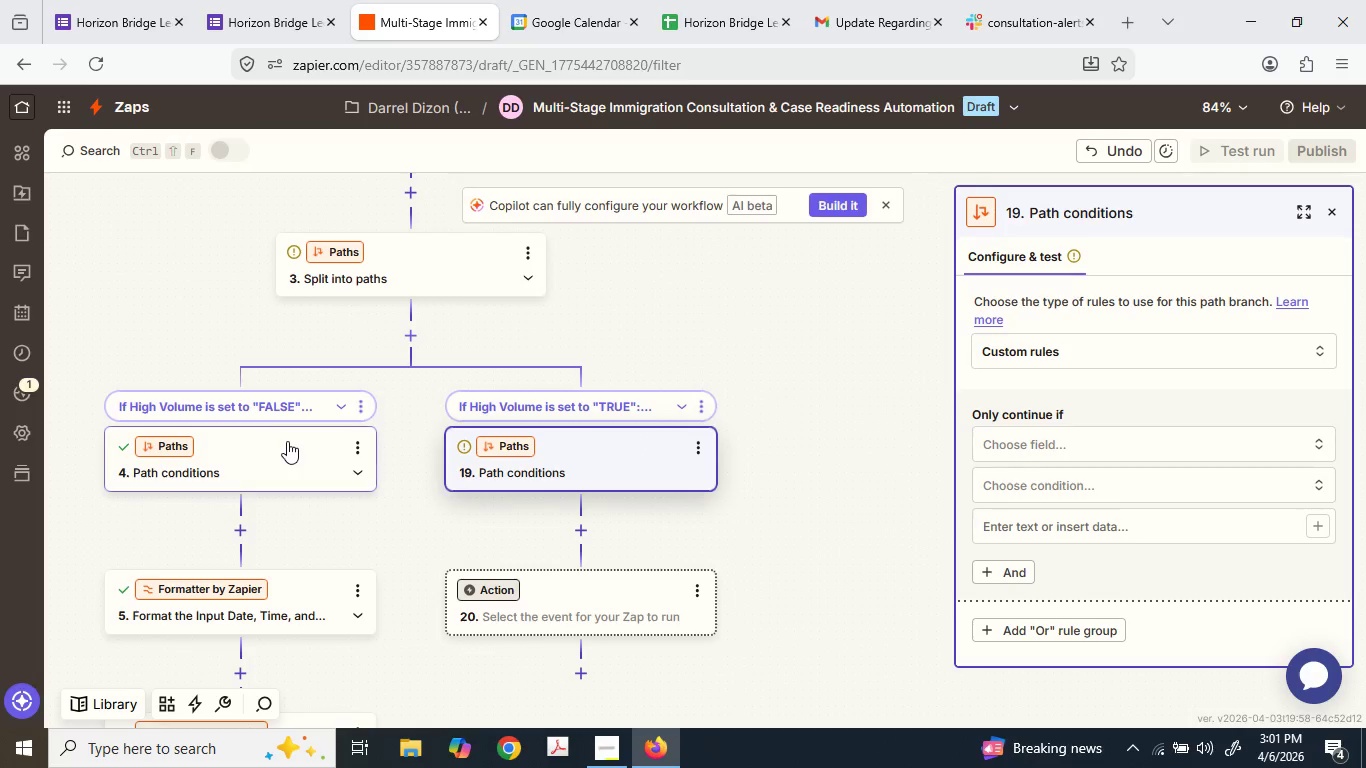 
left_click([287, 442])
 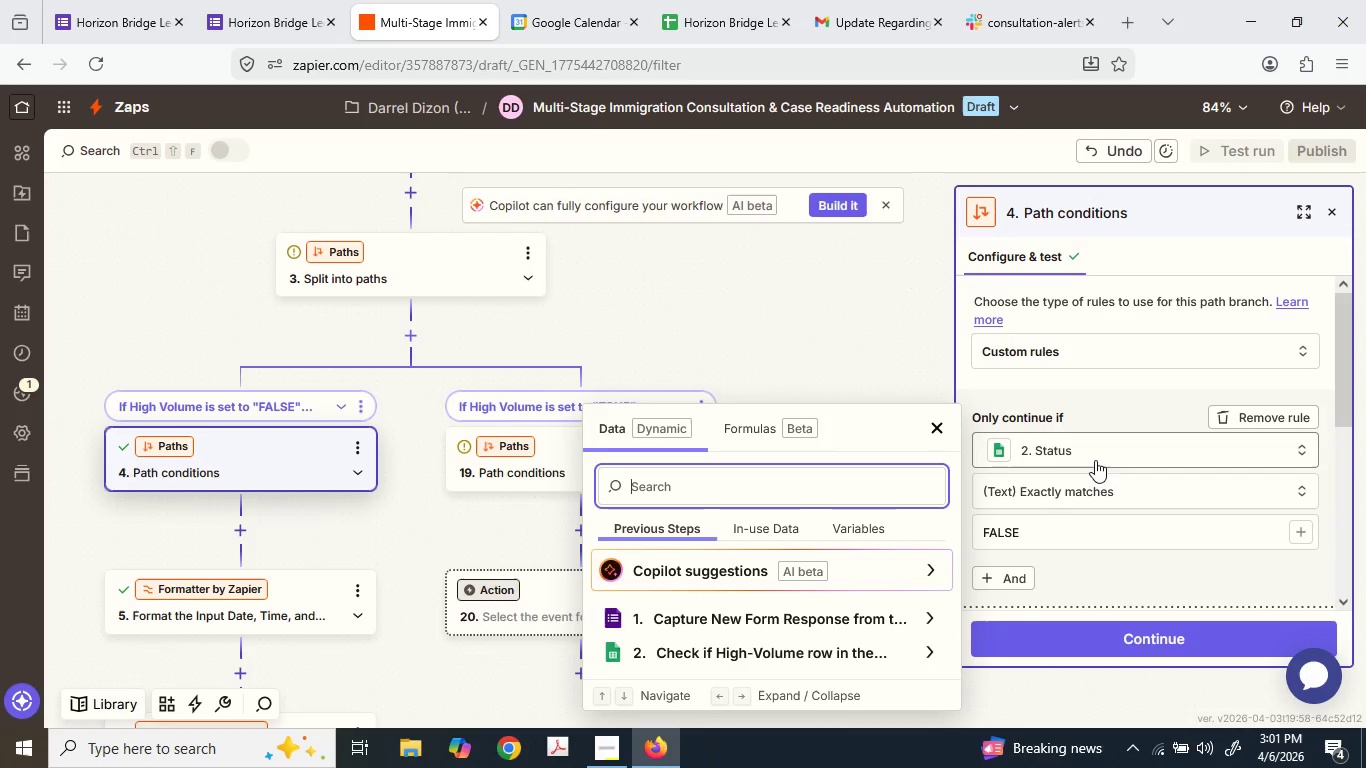 
scroll: coordinate [757, 616], scroll_direction: down, amount: 11.0
 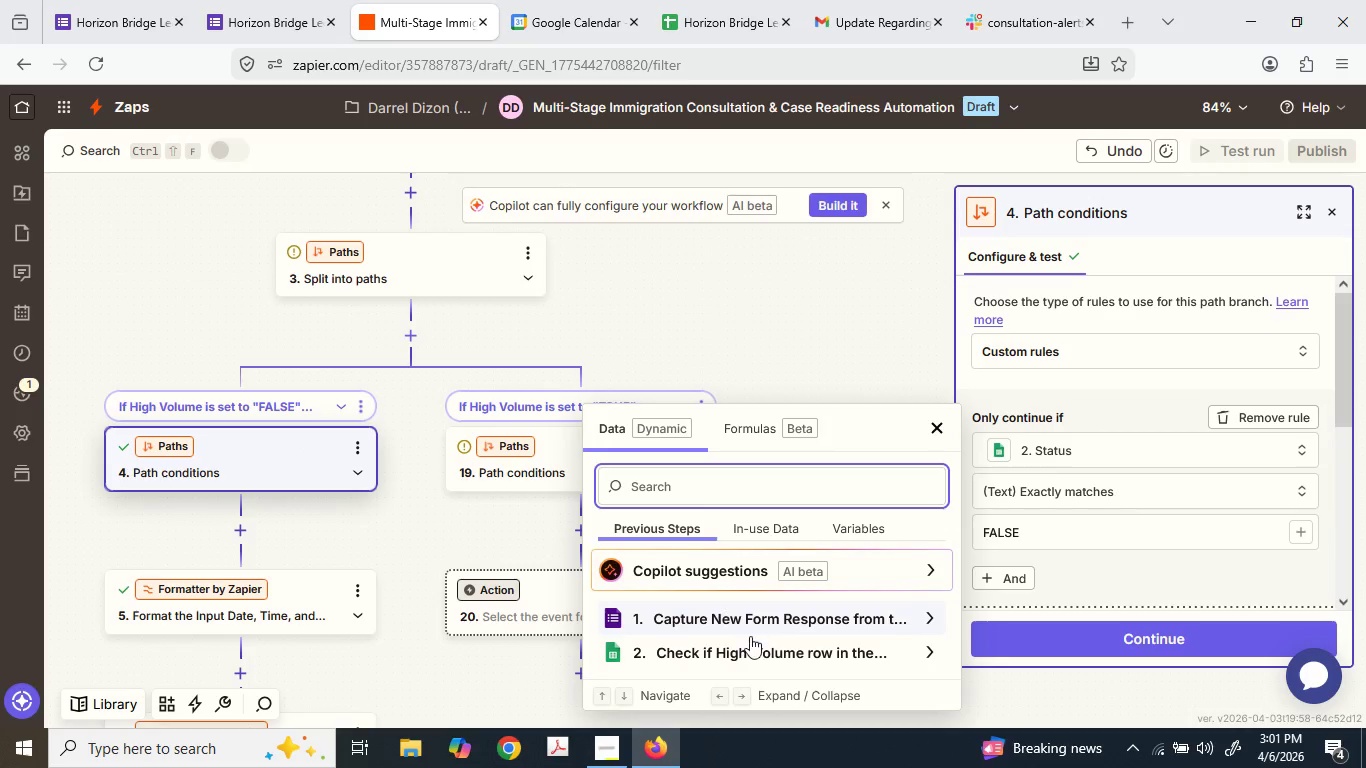 
left_click([749, 640])
 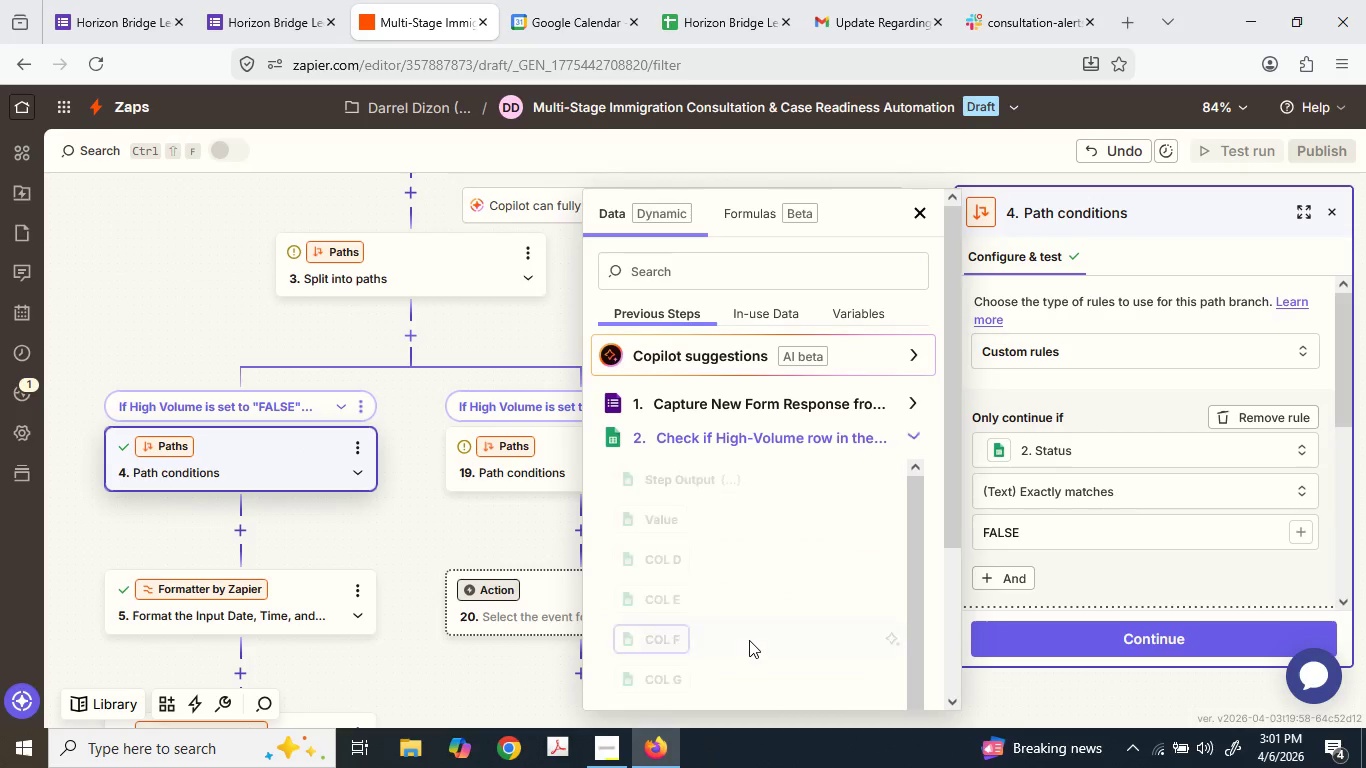 
scroll: coordinate [752, 624], scroll_direction: down, amount: 21.0
 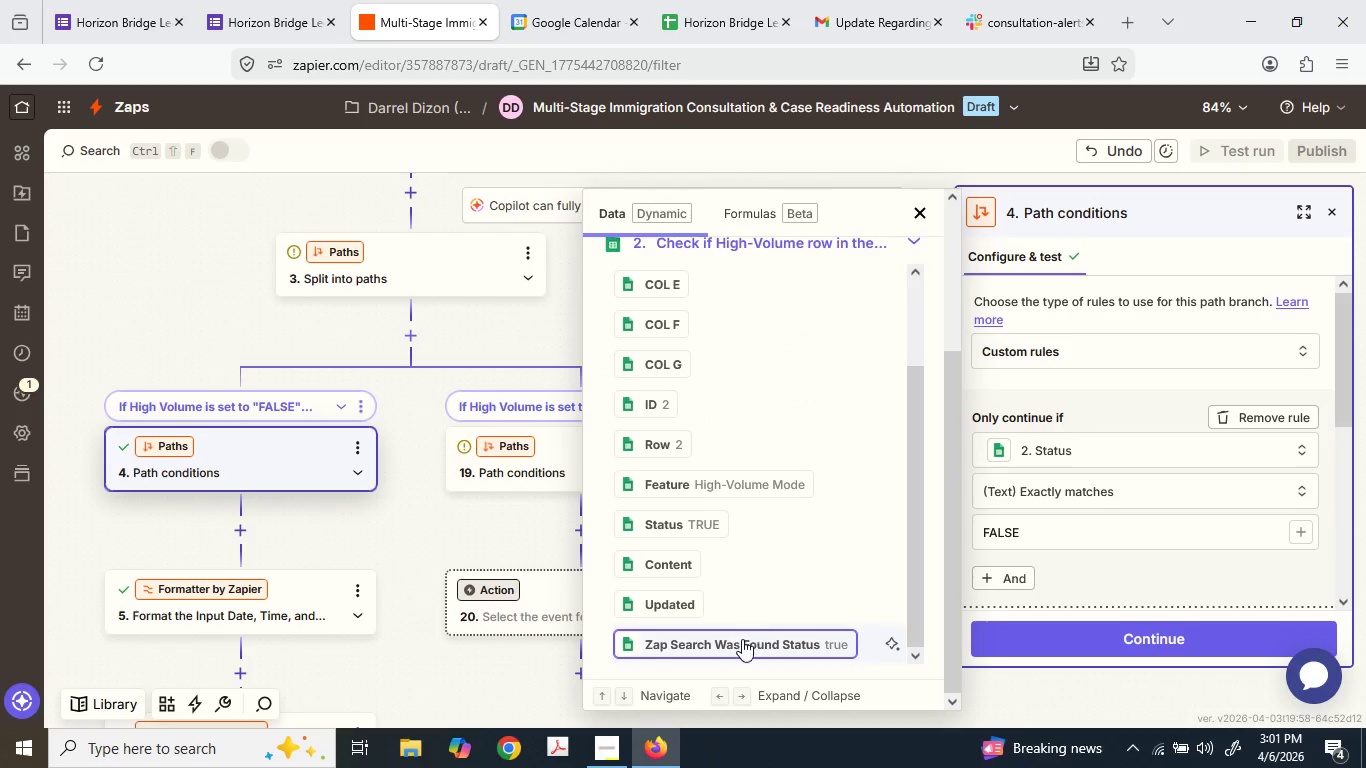 
left_click([742, 640])
 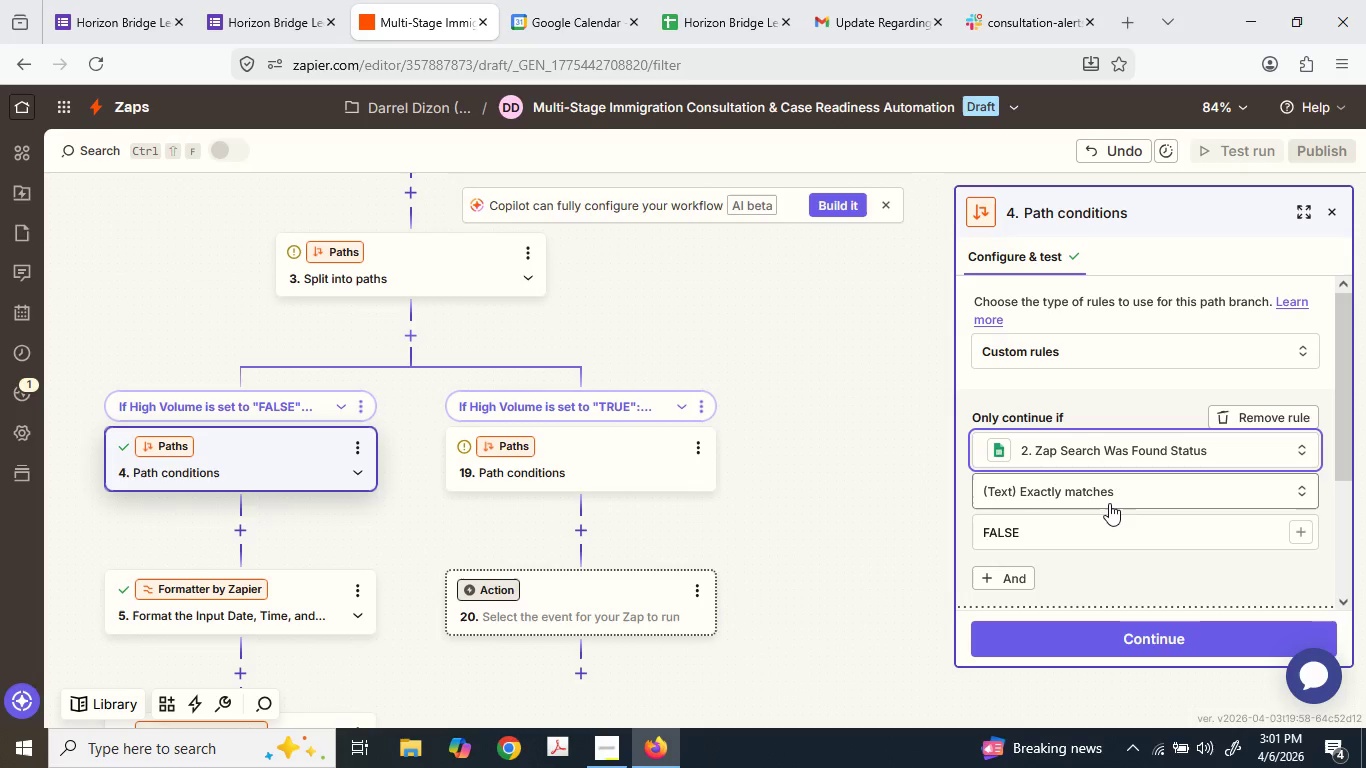 
scroll: coordinate [1092, 560], scroll_direction: down, amount: 9.0
 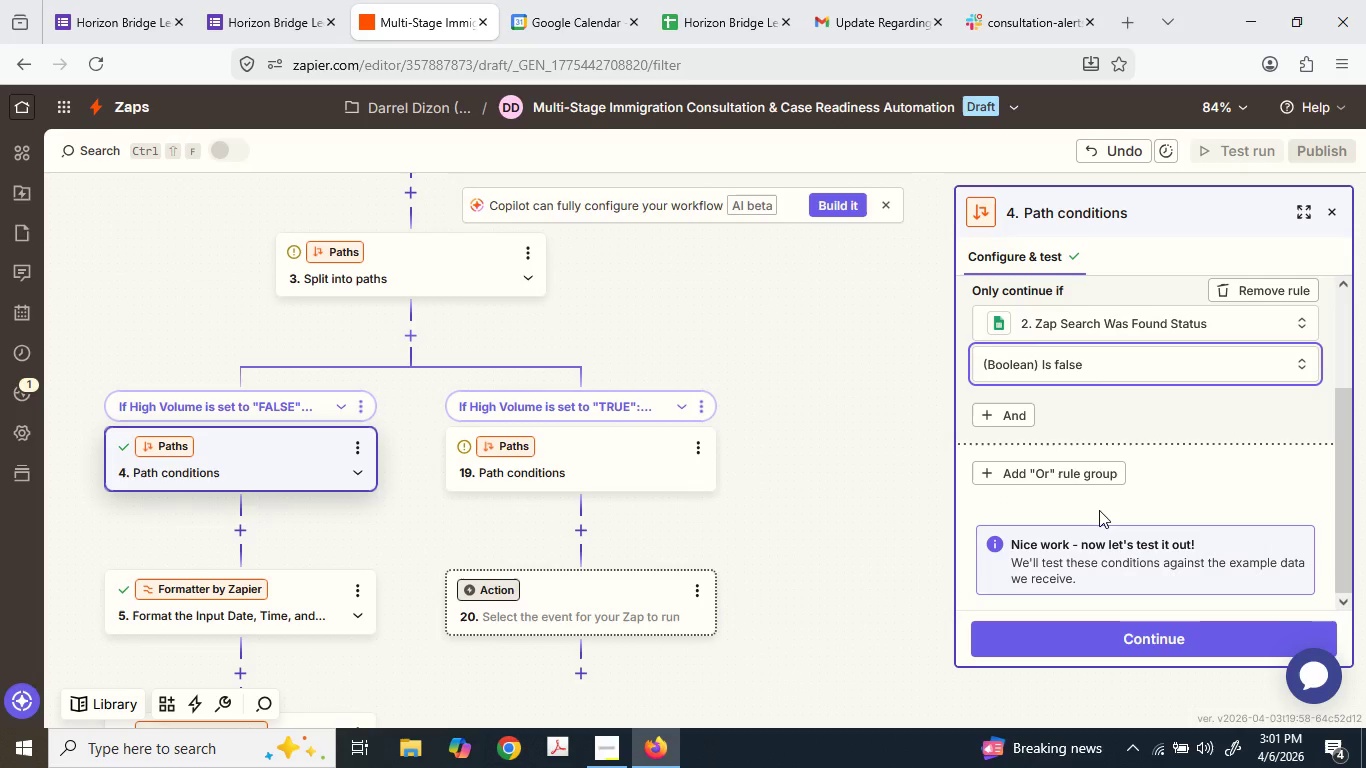 
left_click([1087, 637])
 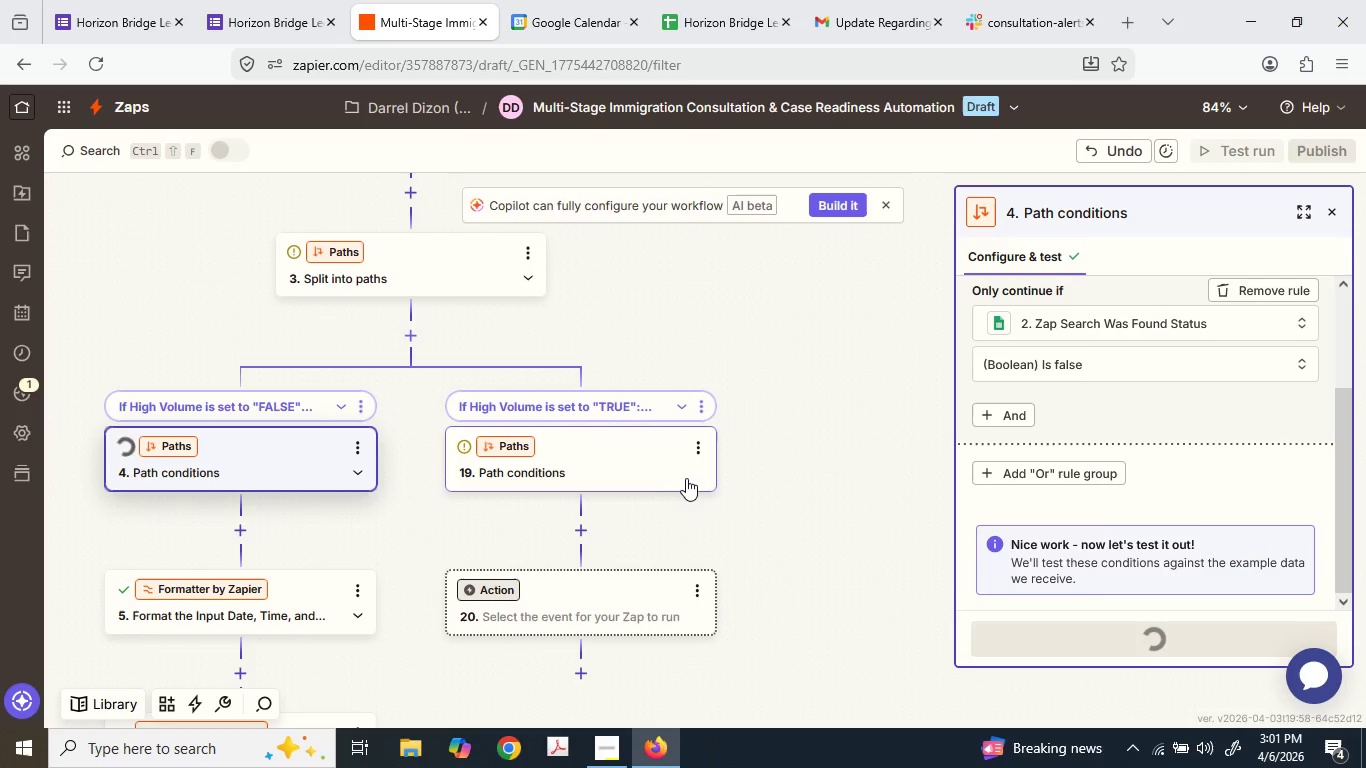 
left_click([651, 470])
 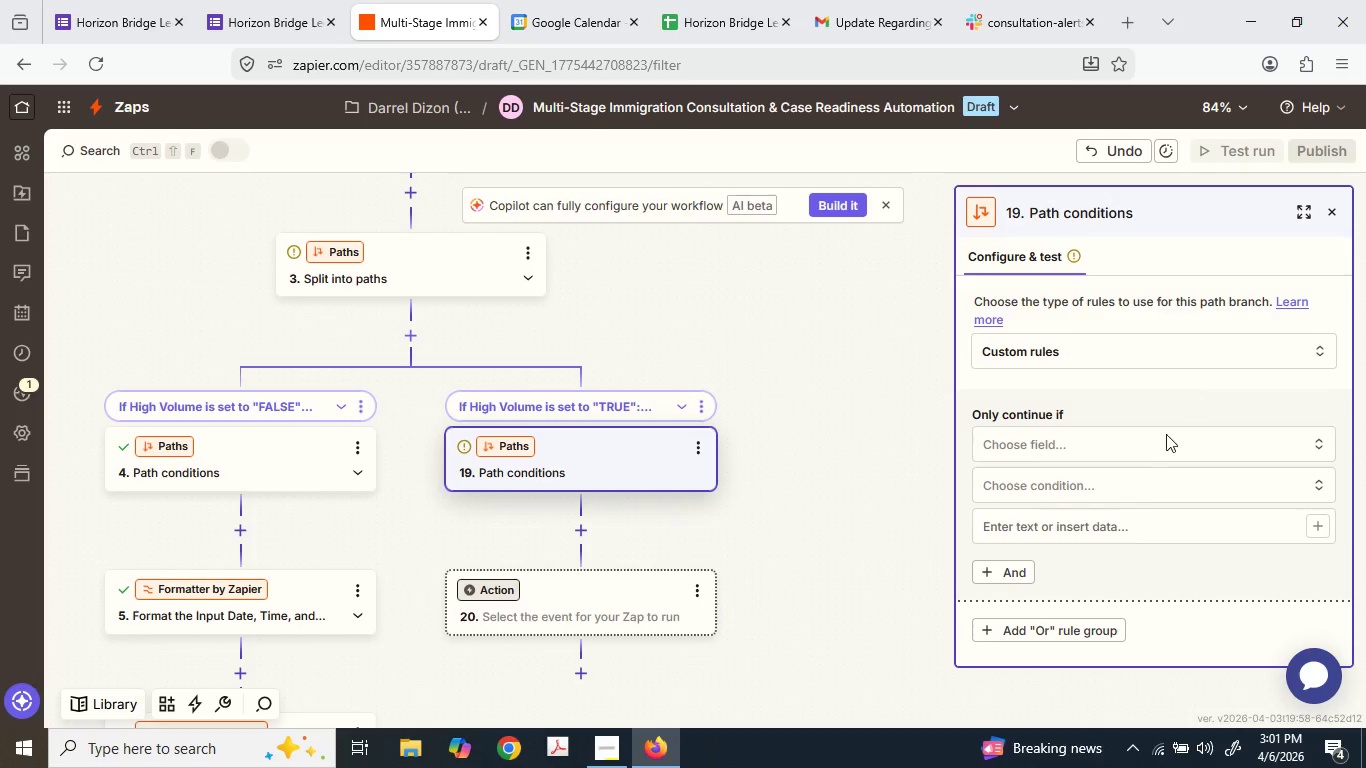 
left_click([1138, 451])
 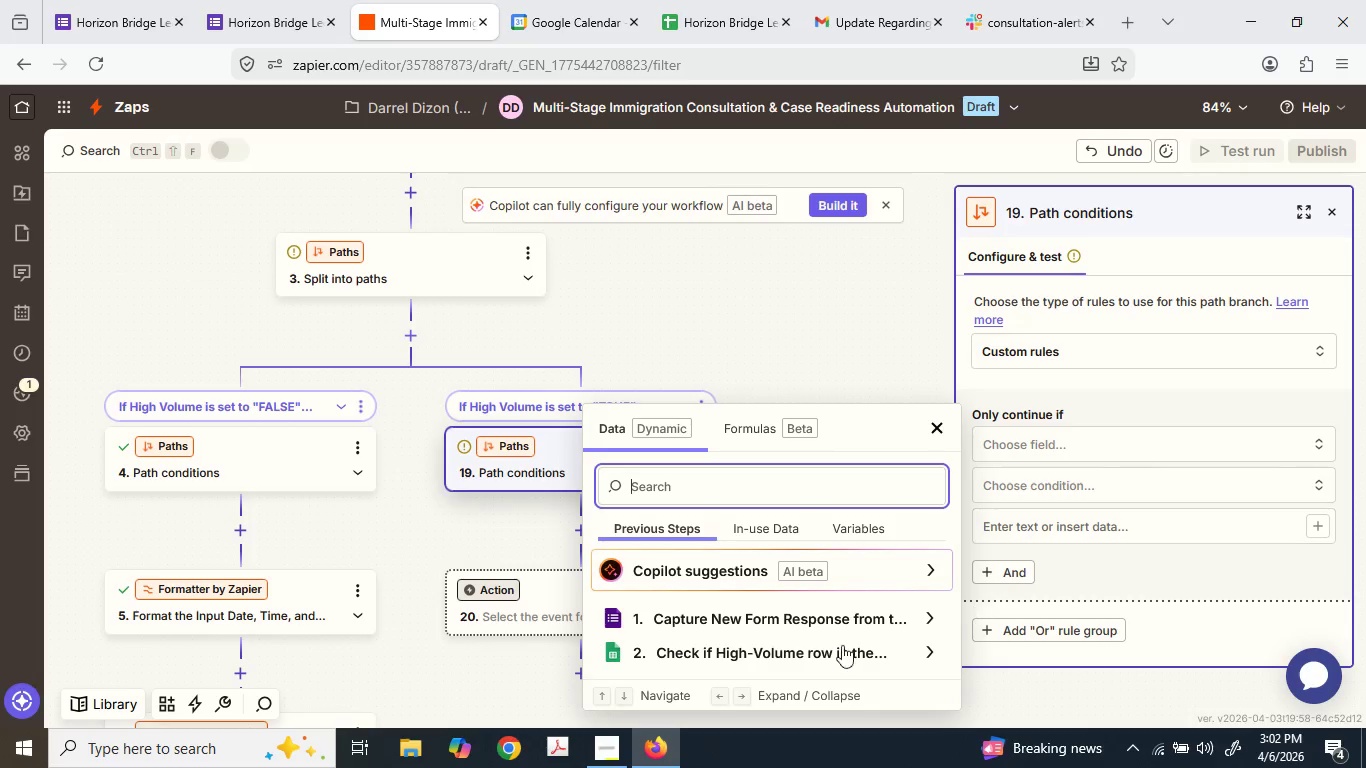 
scroll: coordinate [832, 532], scroll_direction: down, amount: 28.0
 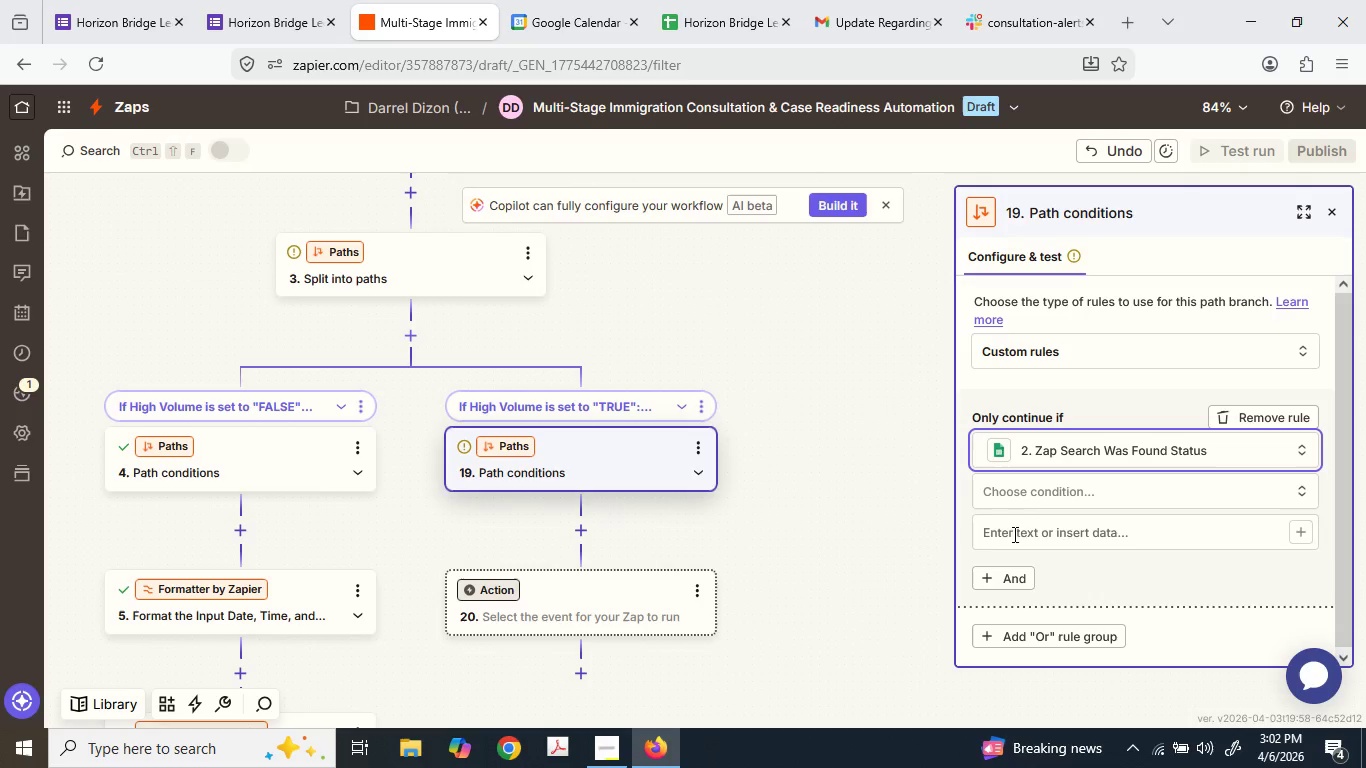 
left_click([1044, 491])
 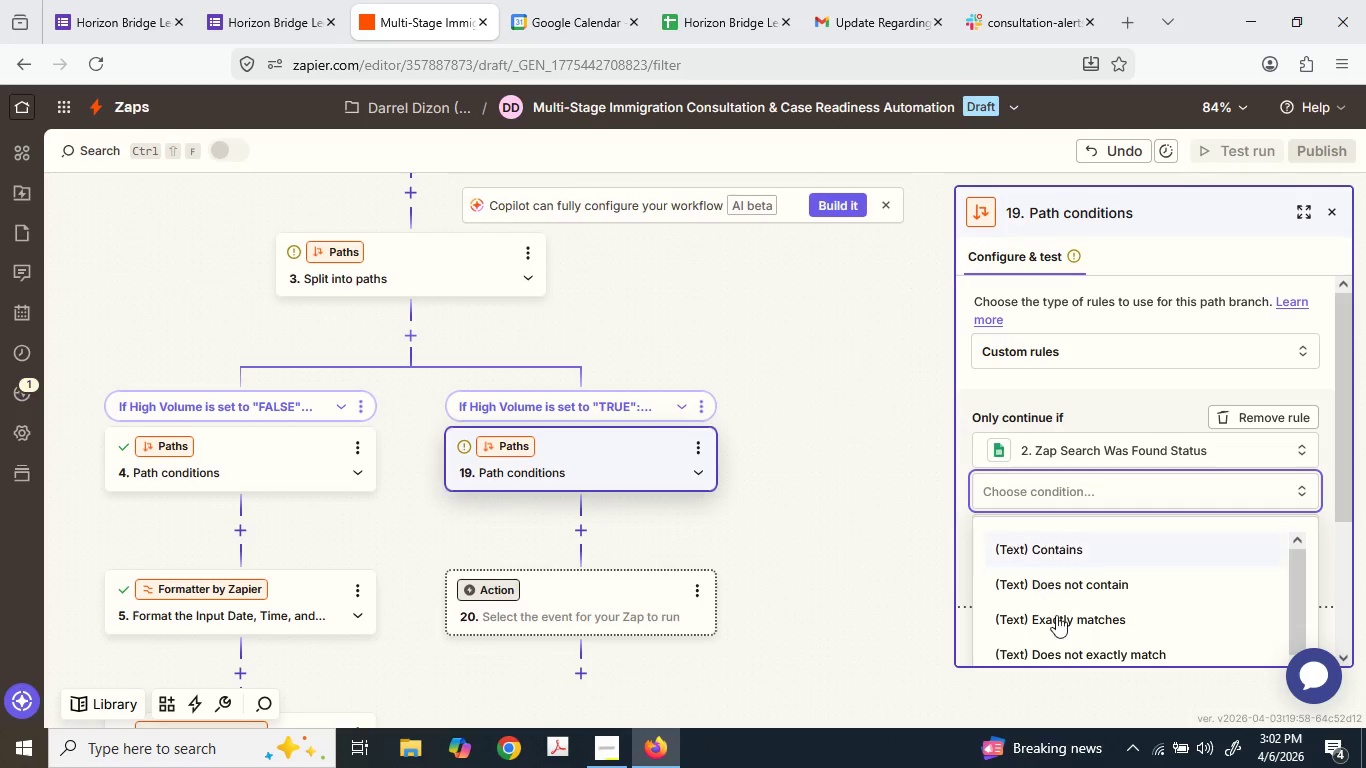 
scroll: coordinate [1069, 627], scroll_direction: down, amount: 10.0
 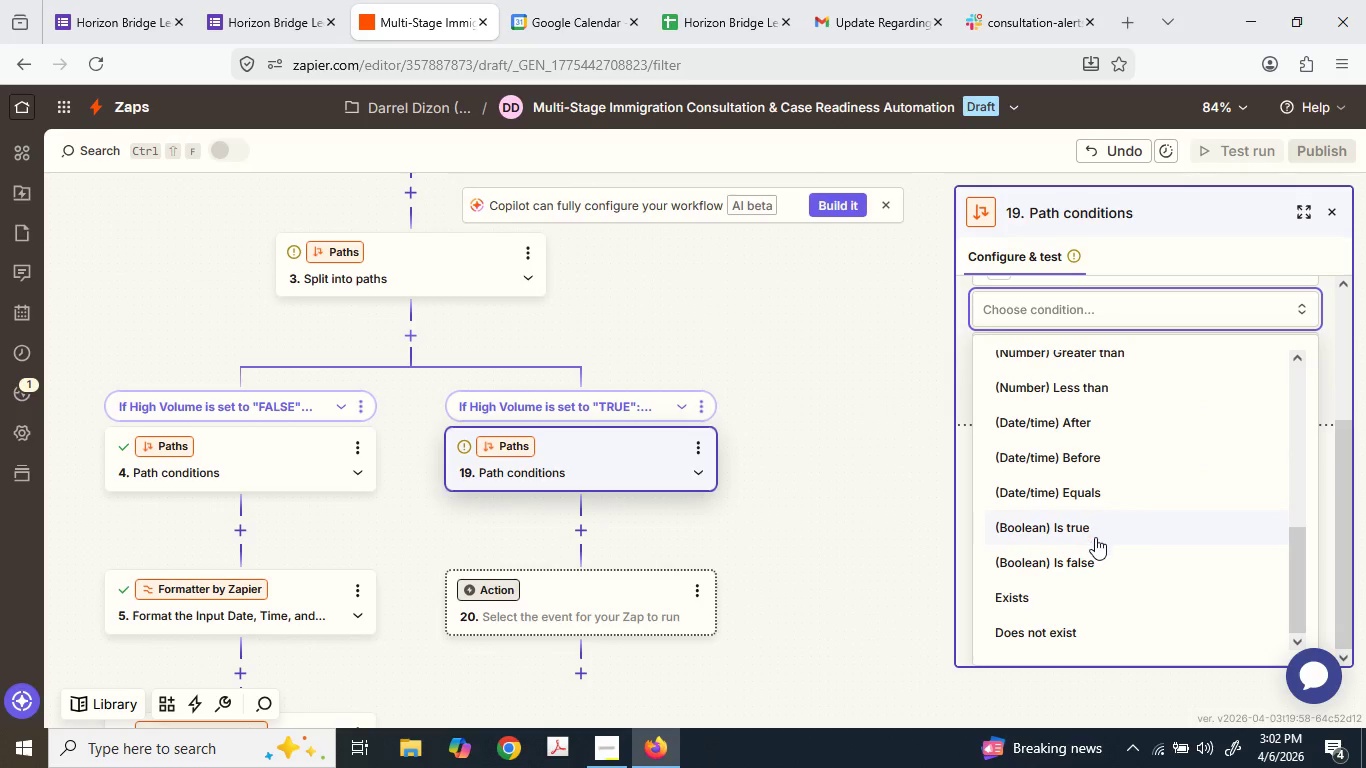 
mouse_move([1173, 623])
 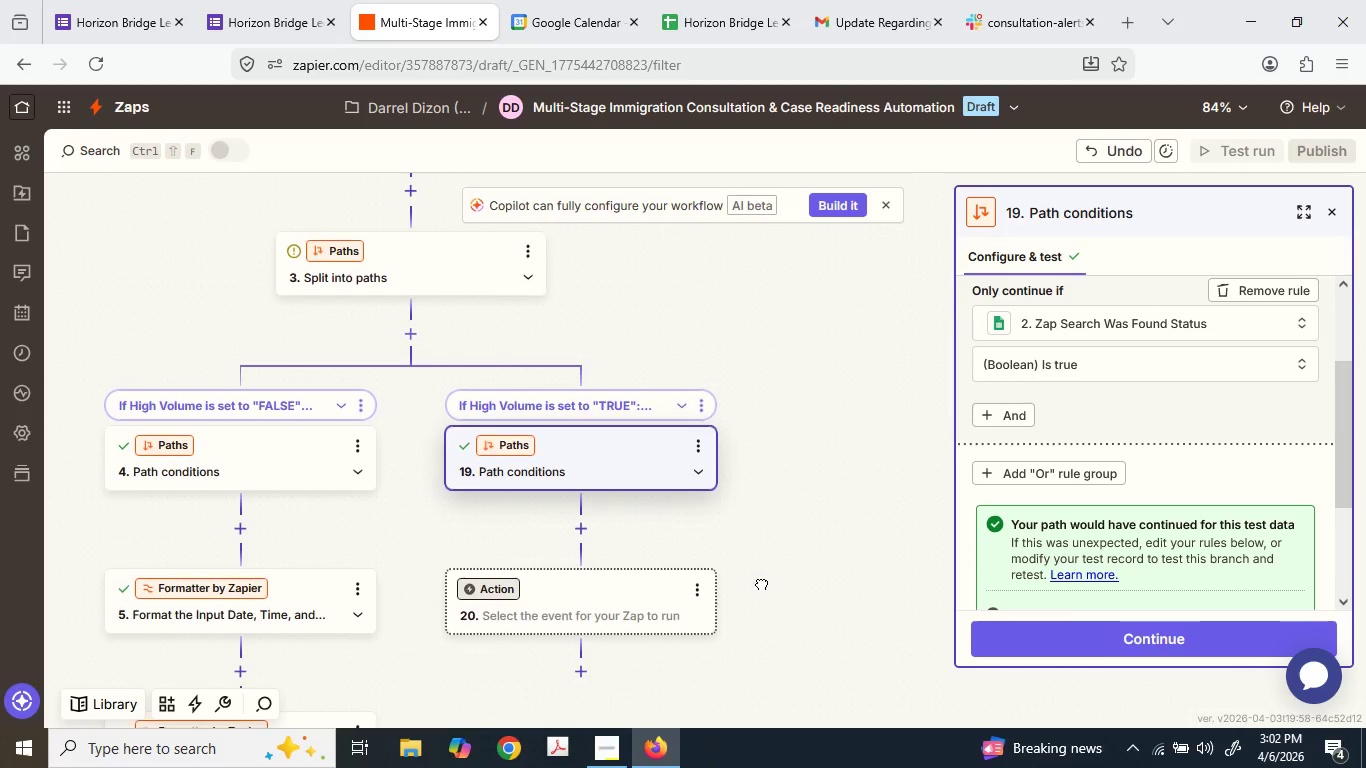 
left_click([716, 398])
 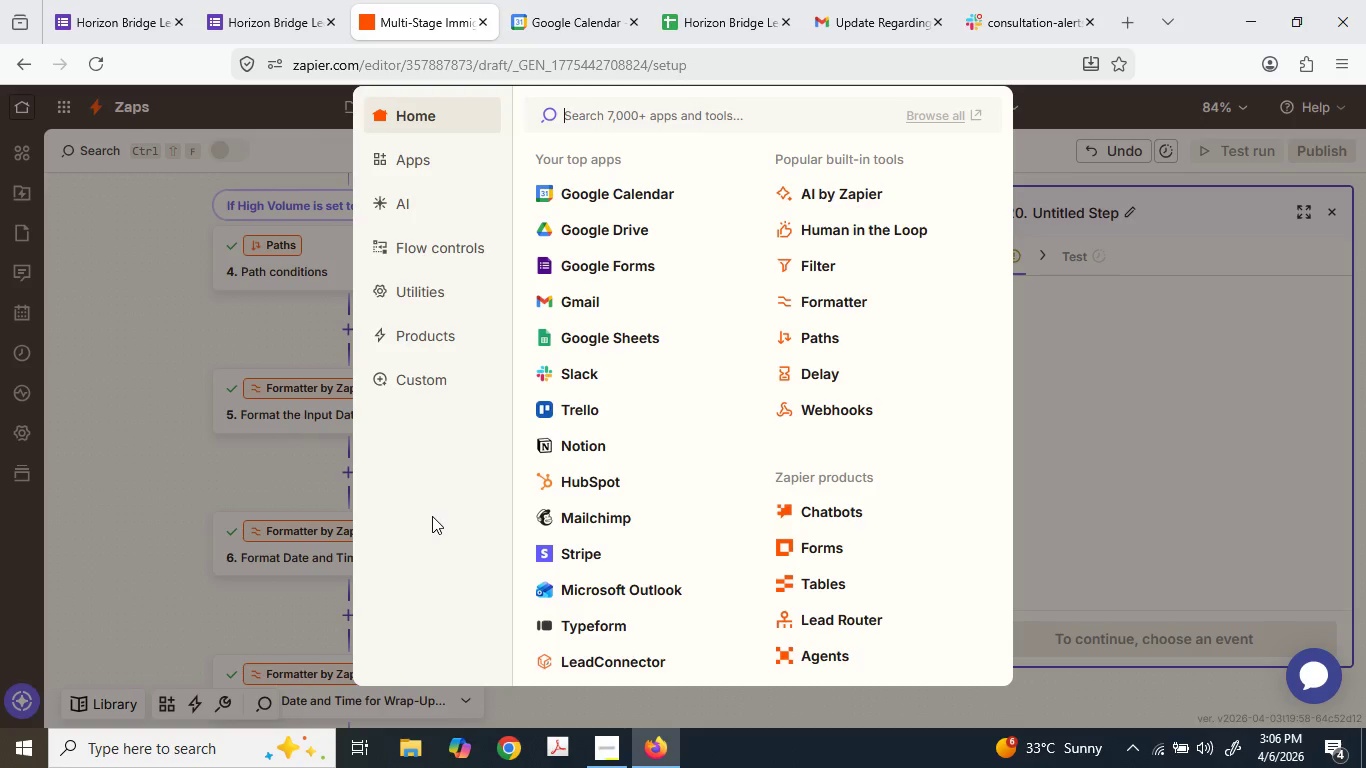 
wait(233.14)
 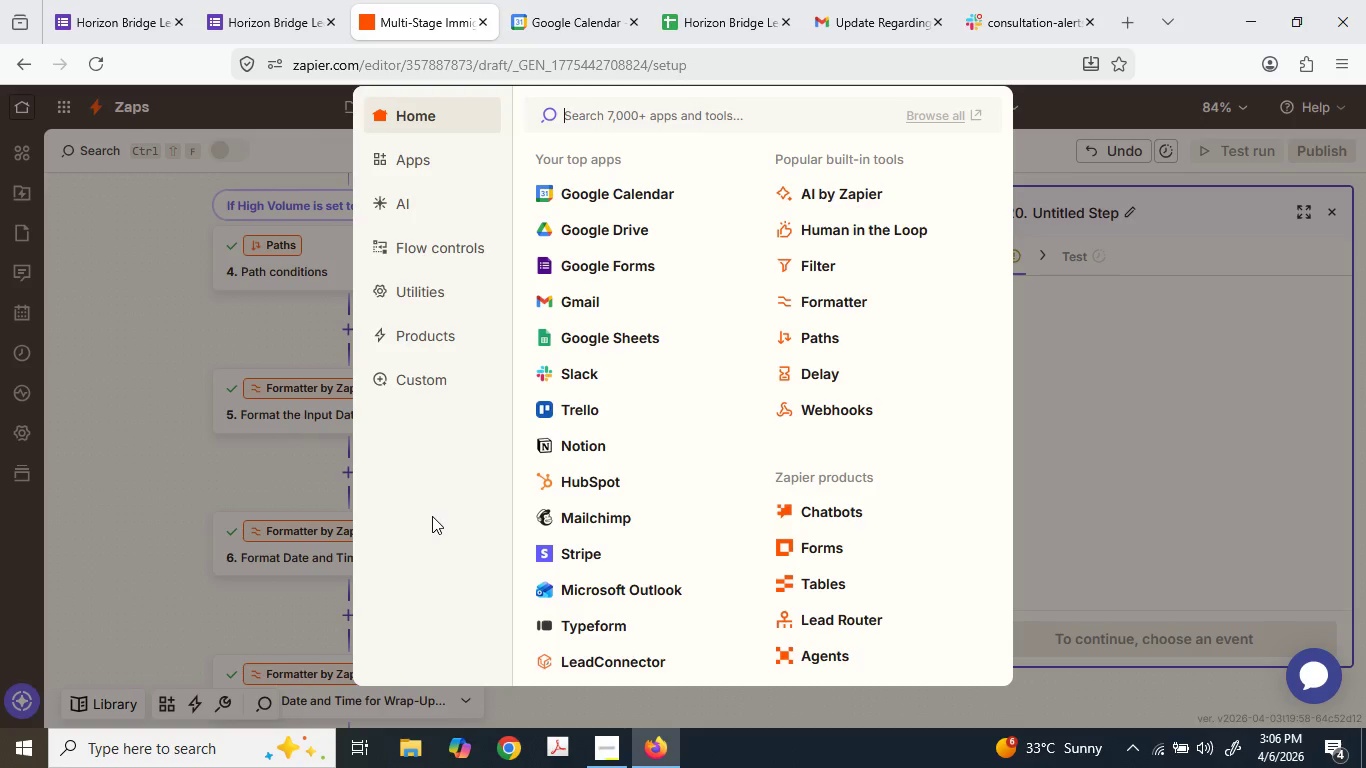 
mouse_move([1022, 324])
 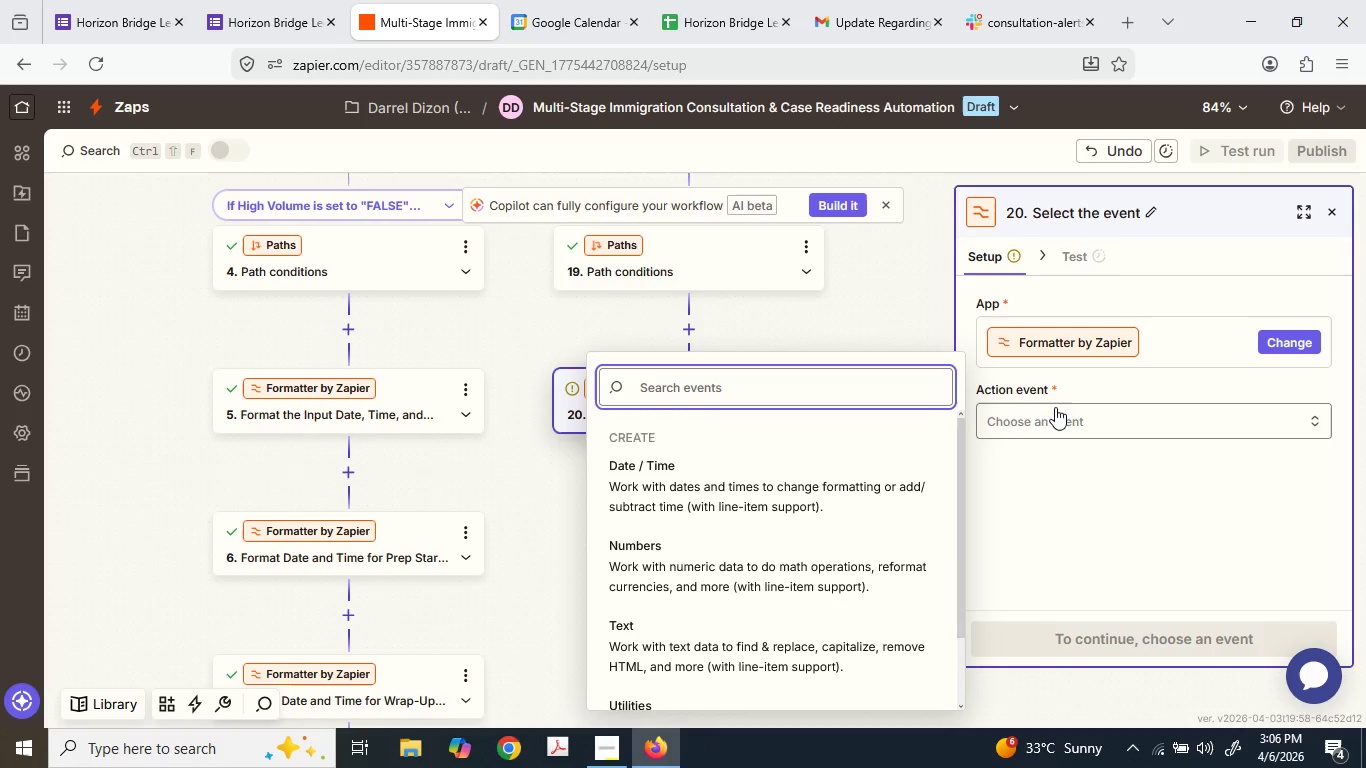 
scroll: coordinate [741, 616], scroll_direction: down, amount: 2.0
 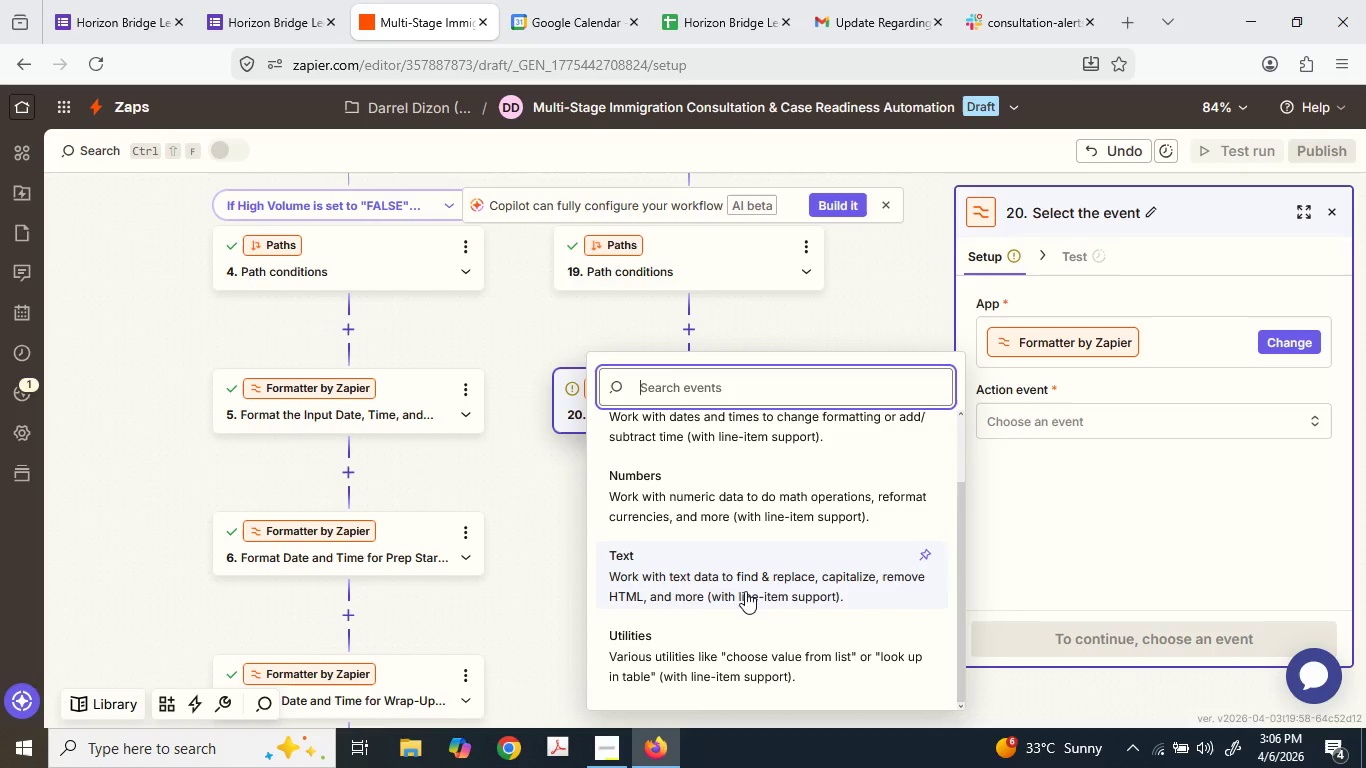 
wait(32.55)
 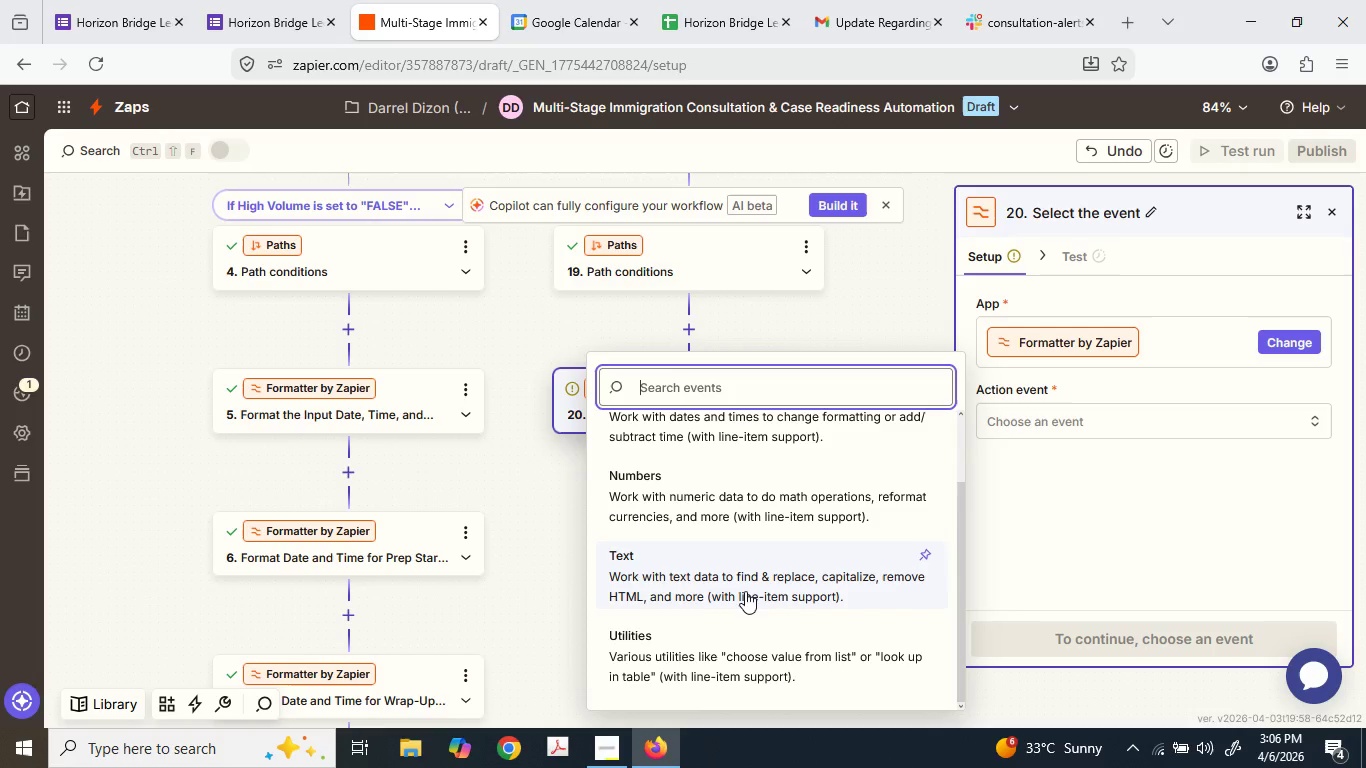 
scroll: coordinate [690, 596], scroll_direction: up, amount: 2.0
 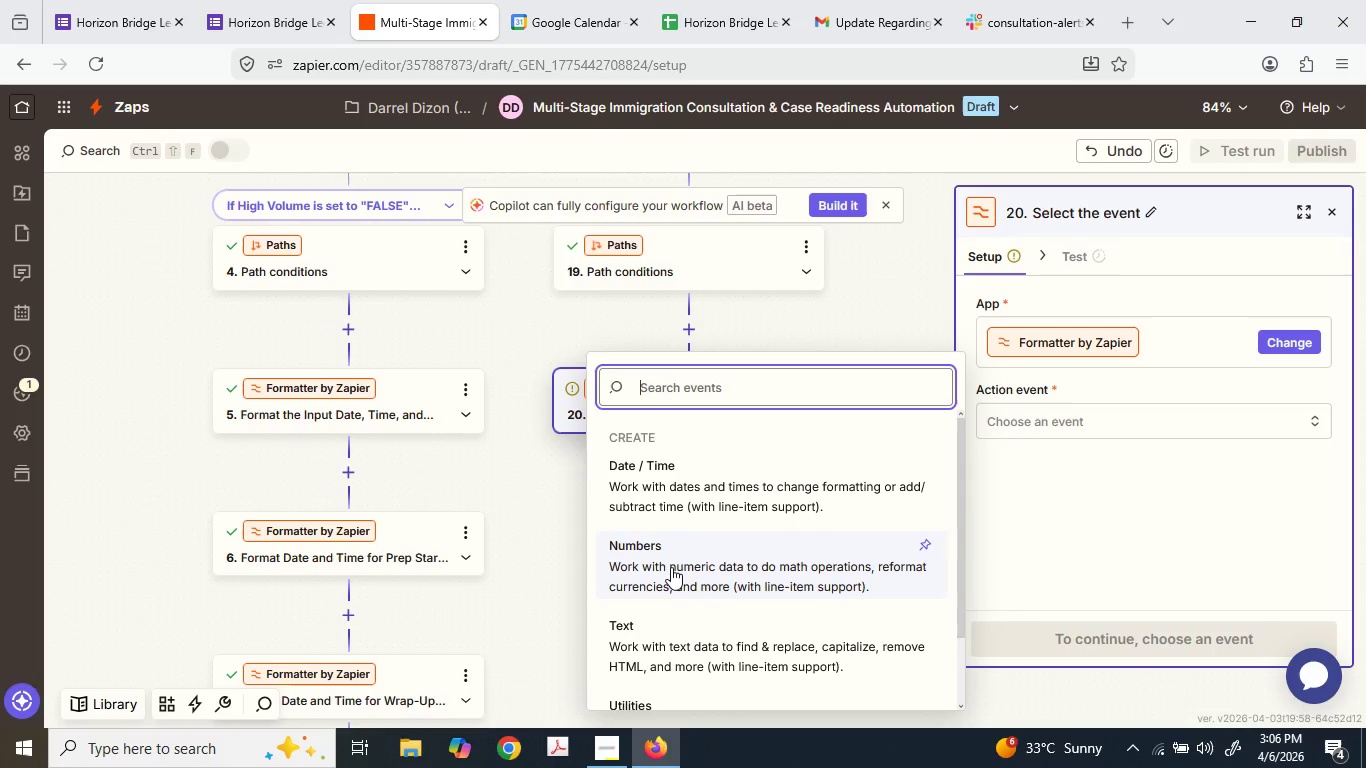 
wait(16.32)
 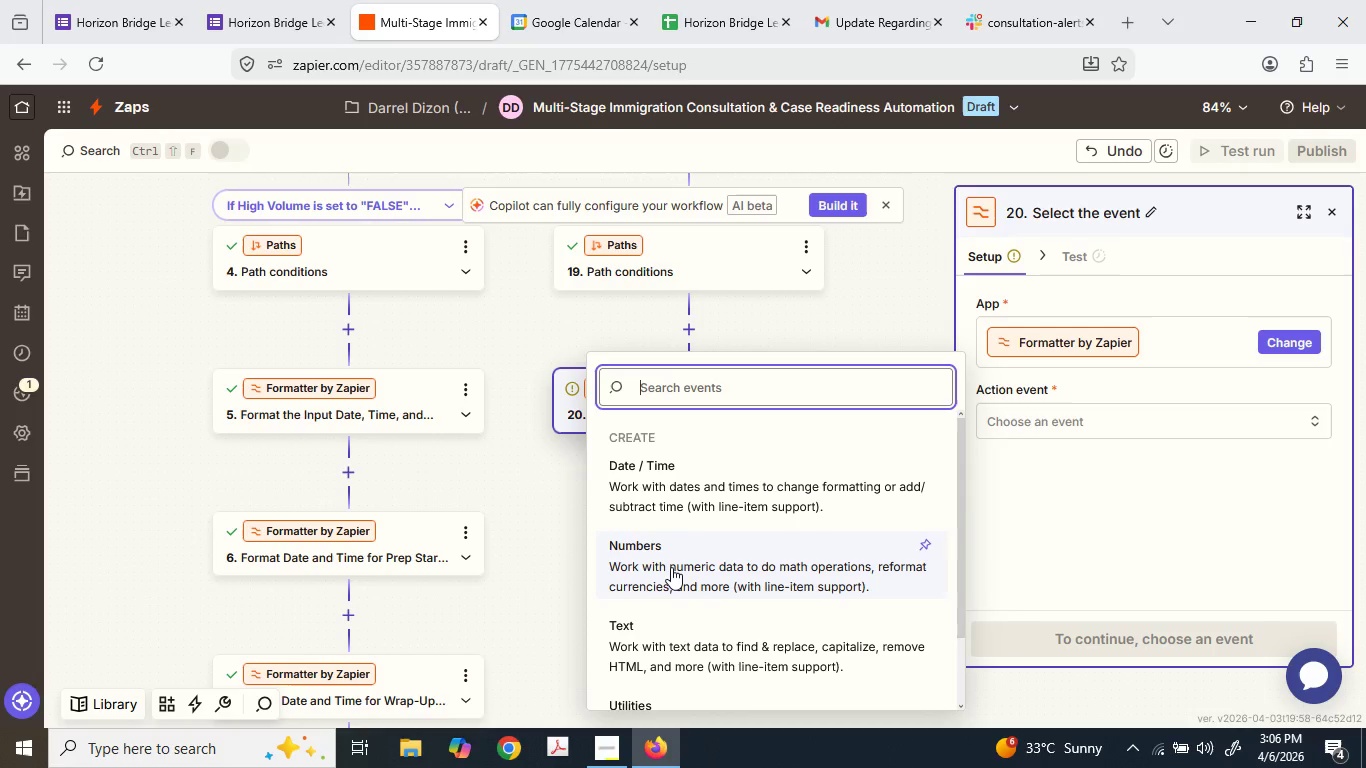 
left_click_drag(start_coordinate=[697, 473], to_coordinate=[718, 485])
 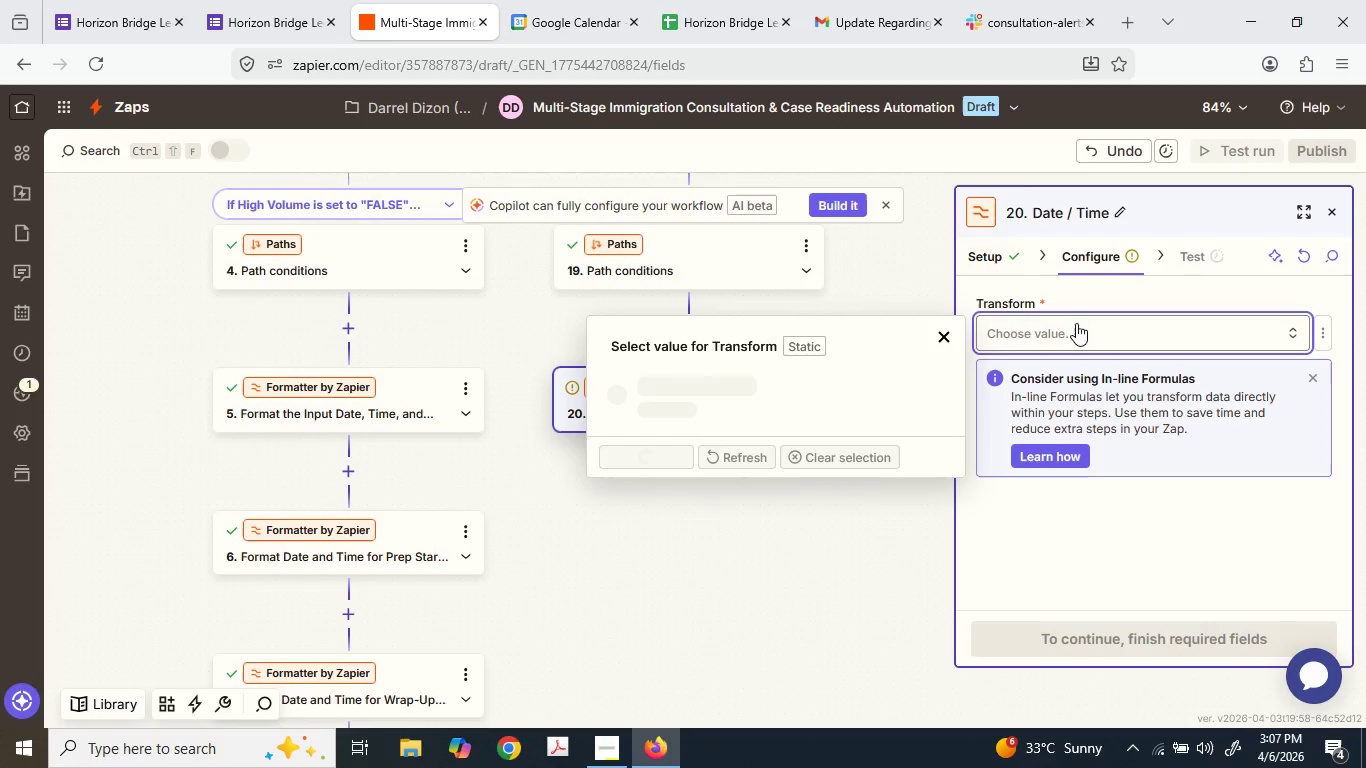 
wait(9.73)
 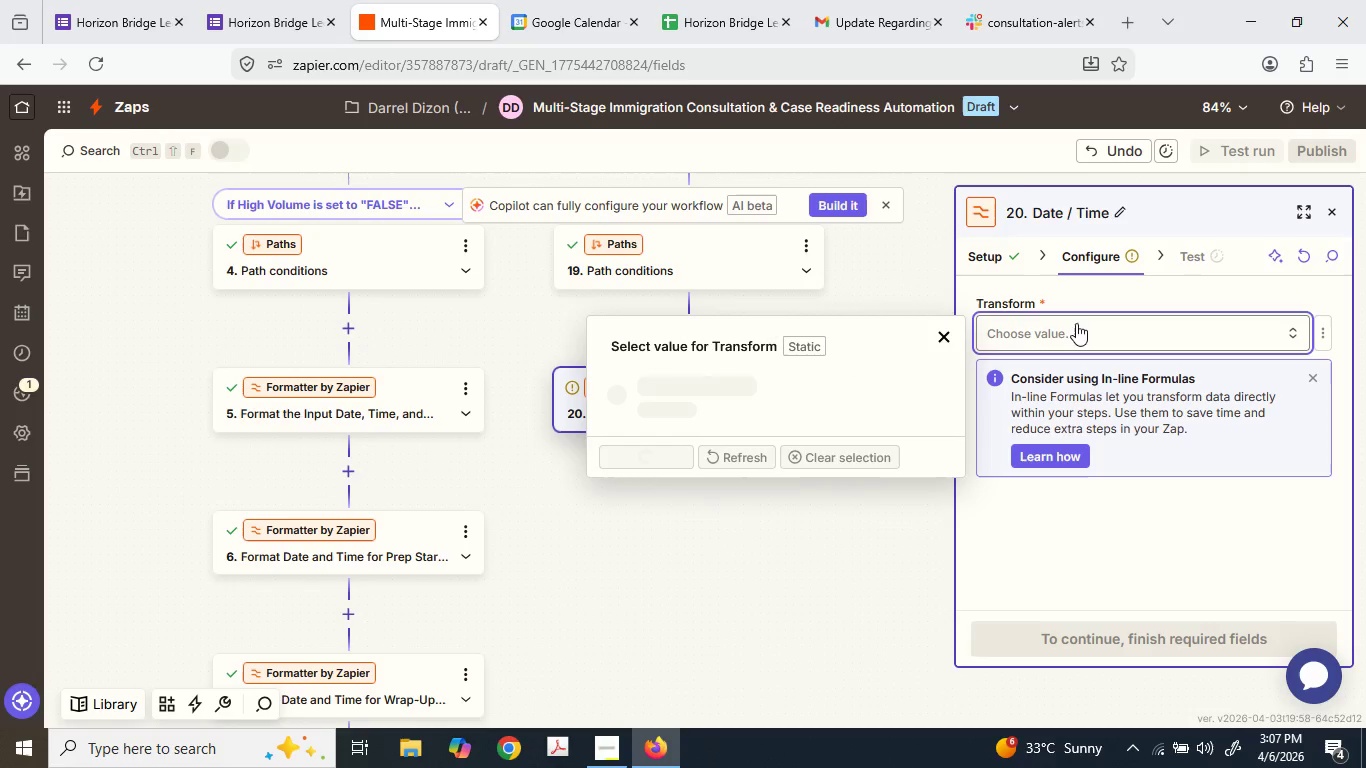 
scroll: coordinate [1064, 501], scroll_direction: down, amount: 2.0
 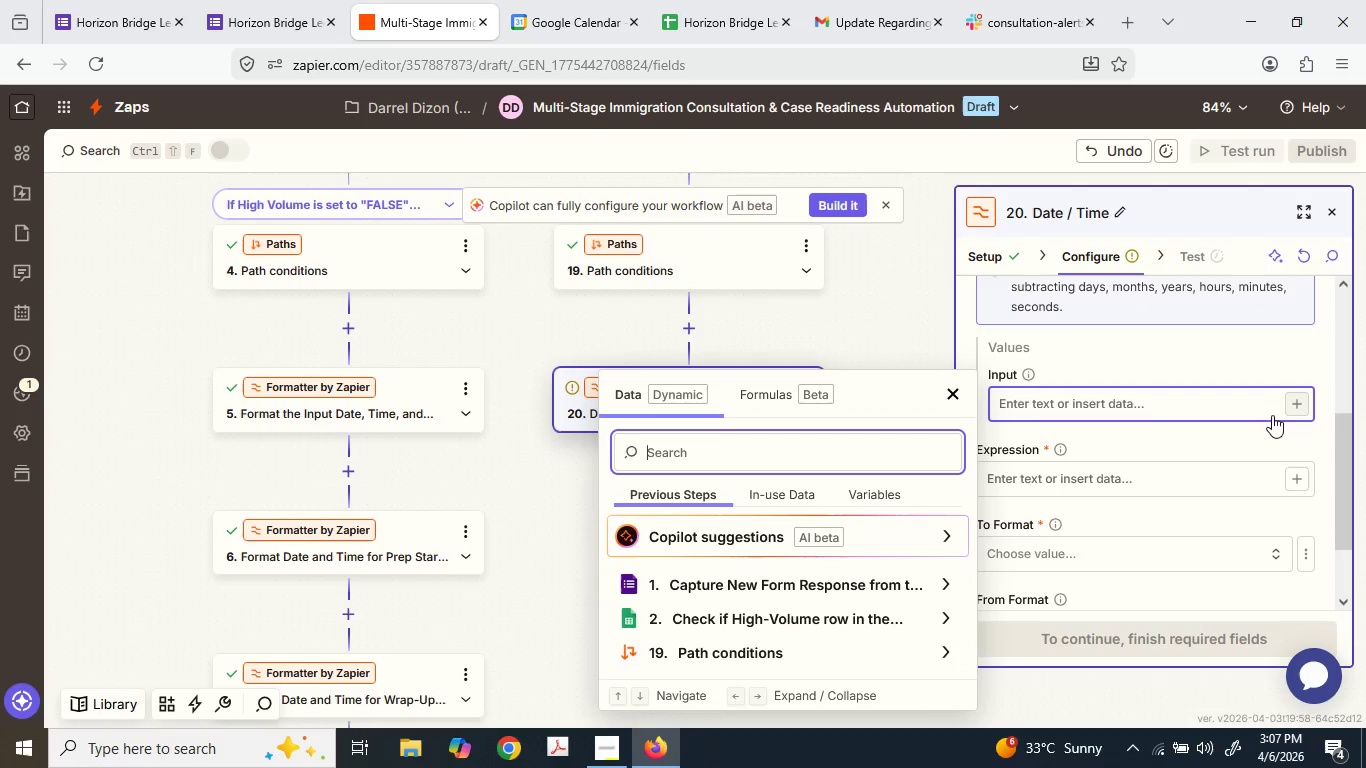 
left_click([705, 586])
 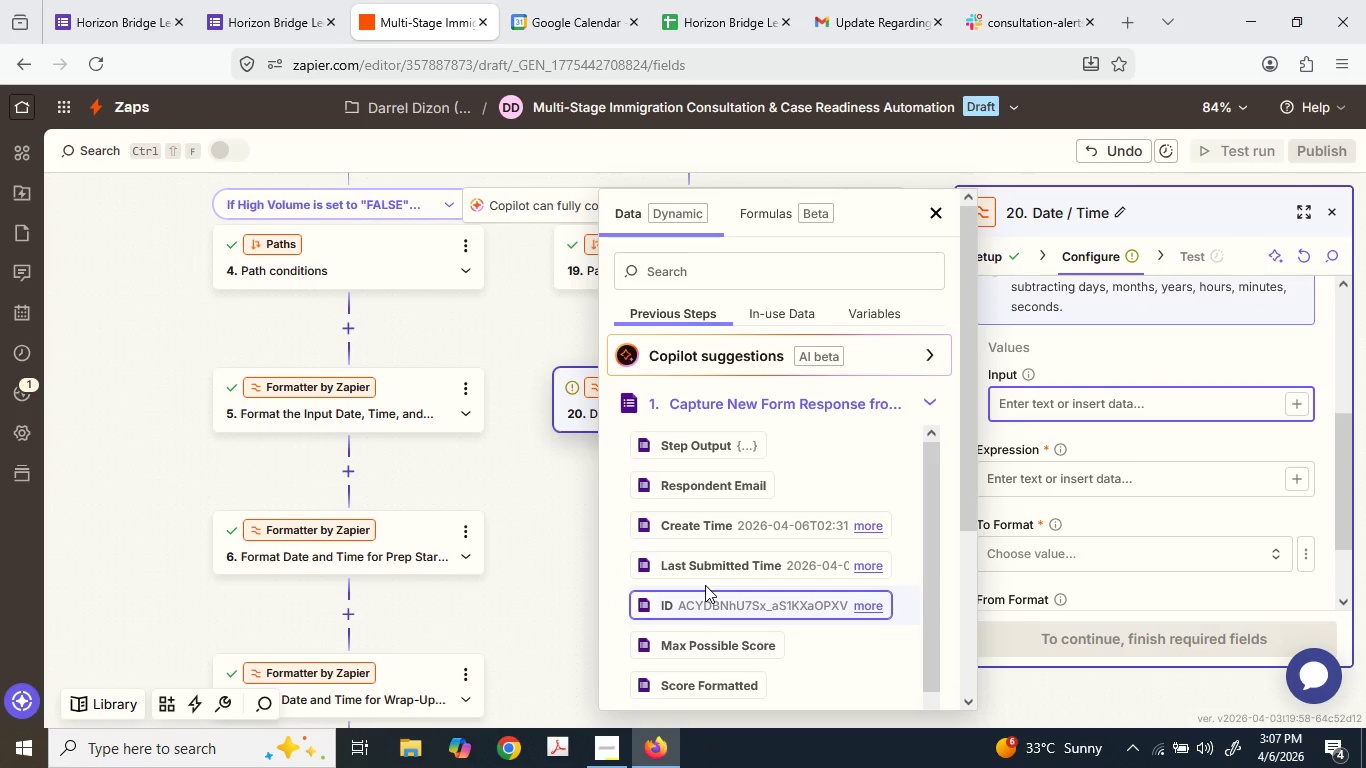 
scroll: coordinate [713, 641], scroll_direction: down, amount: 15.0
 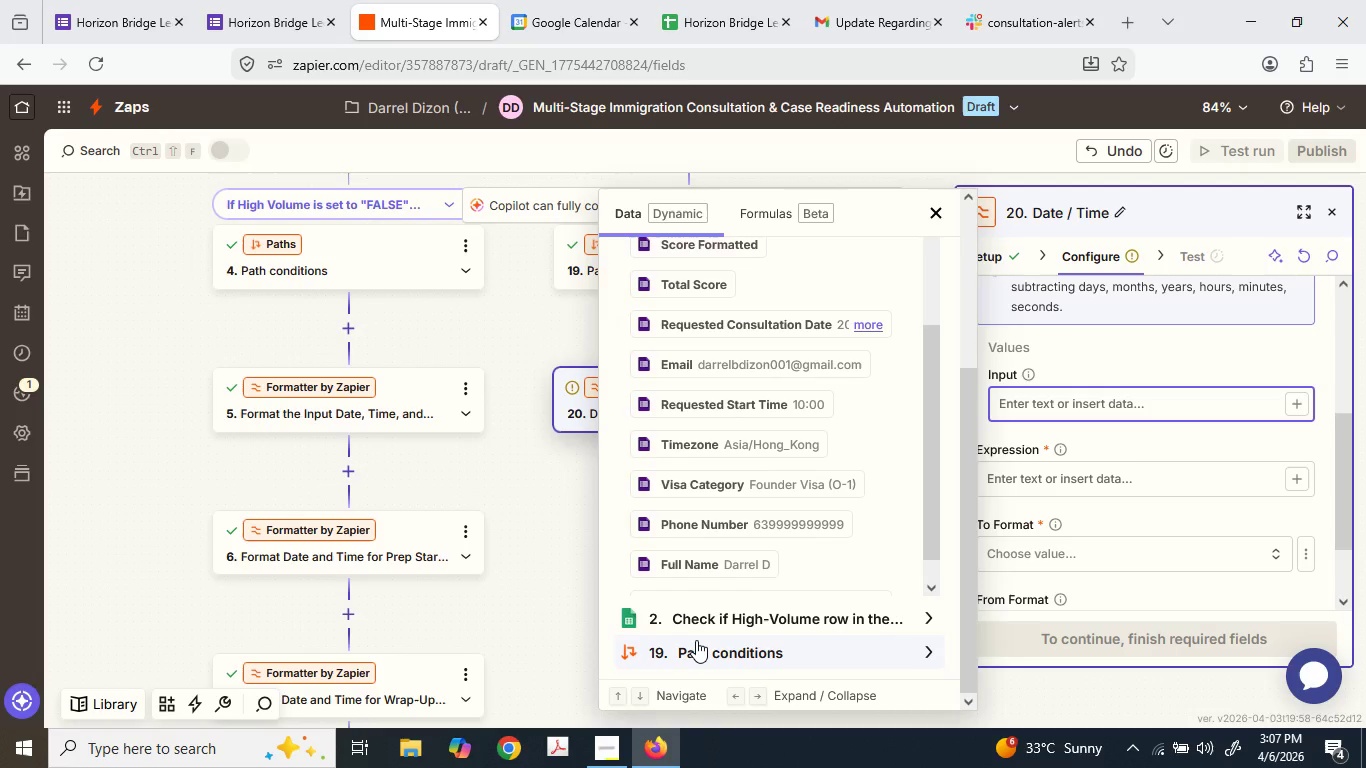 
scroll: coordinate [696, 640], scroll_direction: up, amount: 1.0
 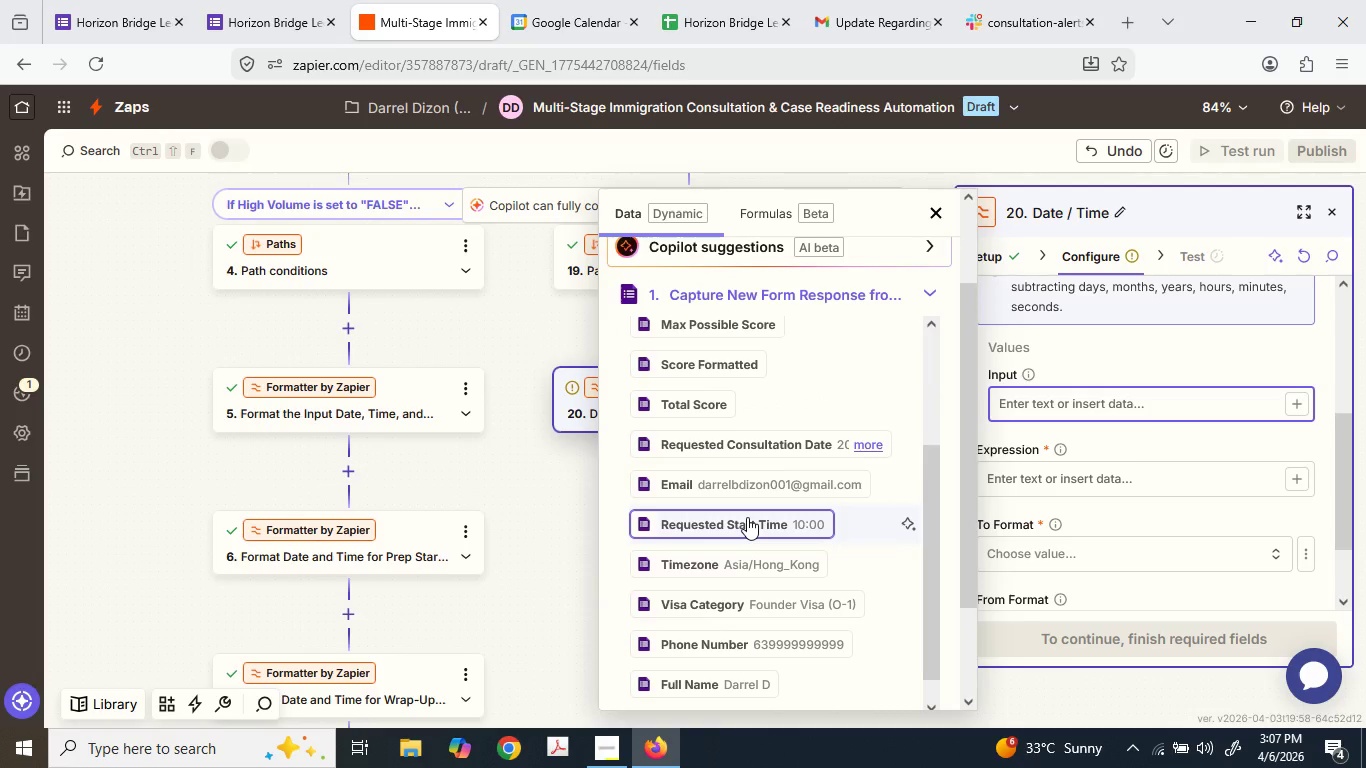 
wait(8.18)
 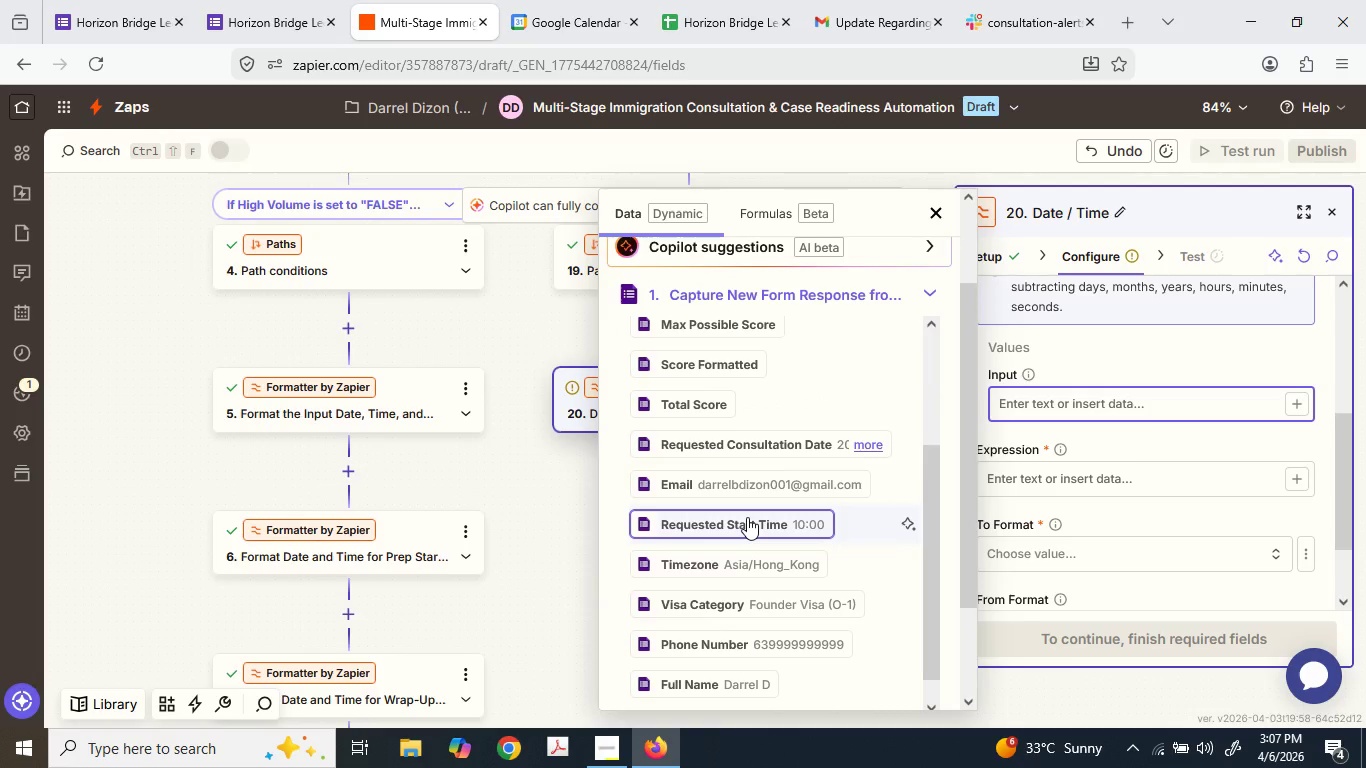 
scroll: coordinate [741, 497], scroll_direction: down, amount: 2.0
 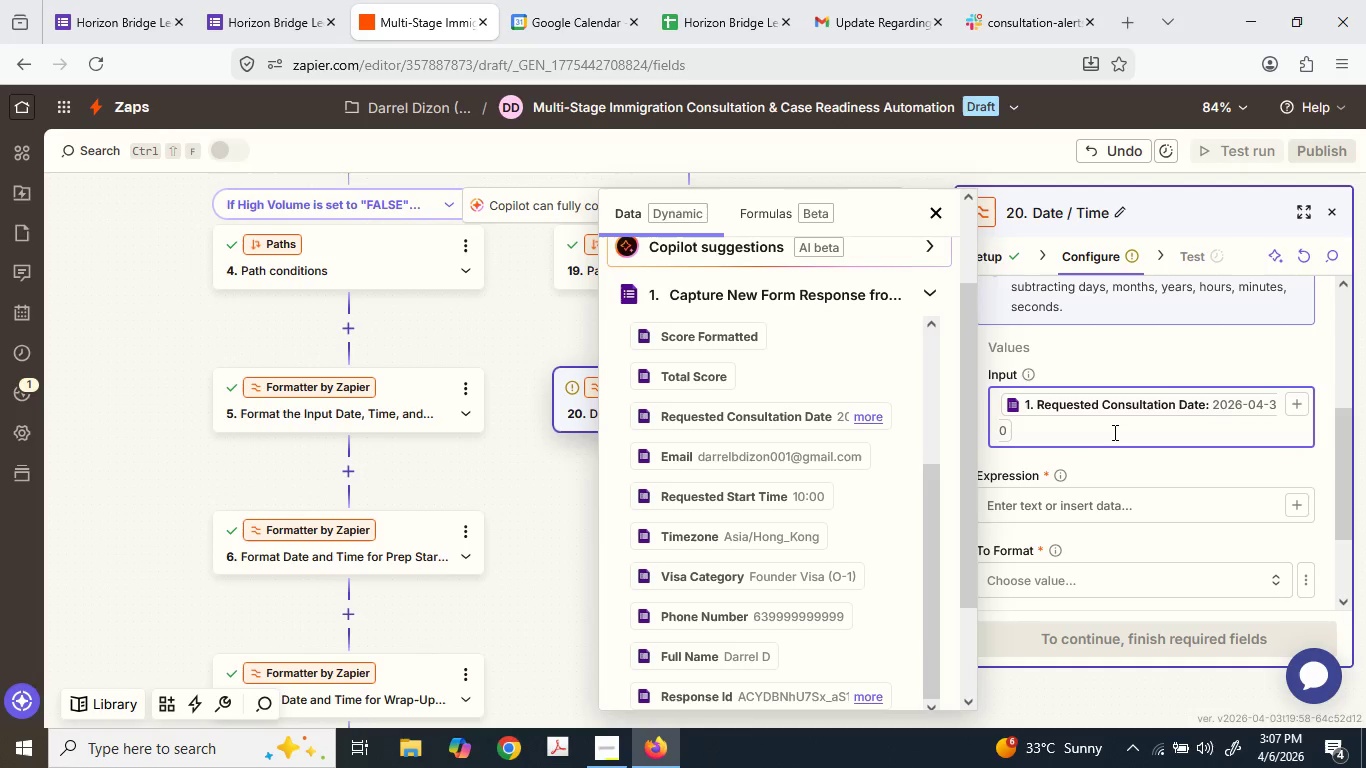 
wait(7.55)
 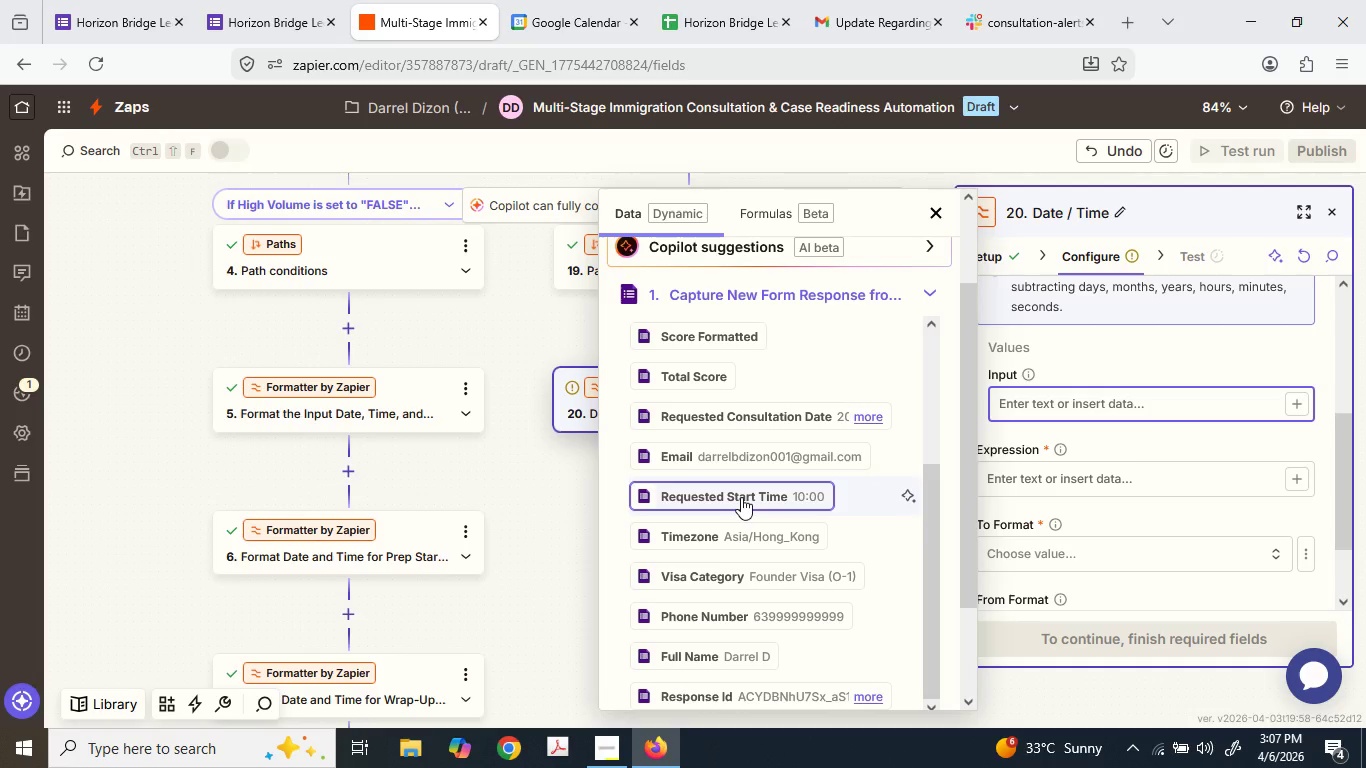 
key(Space)
 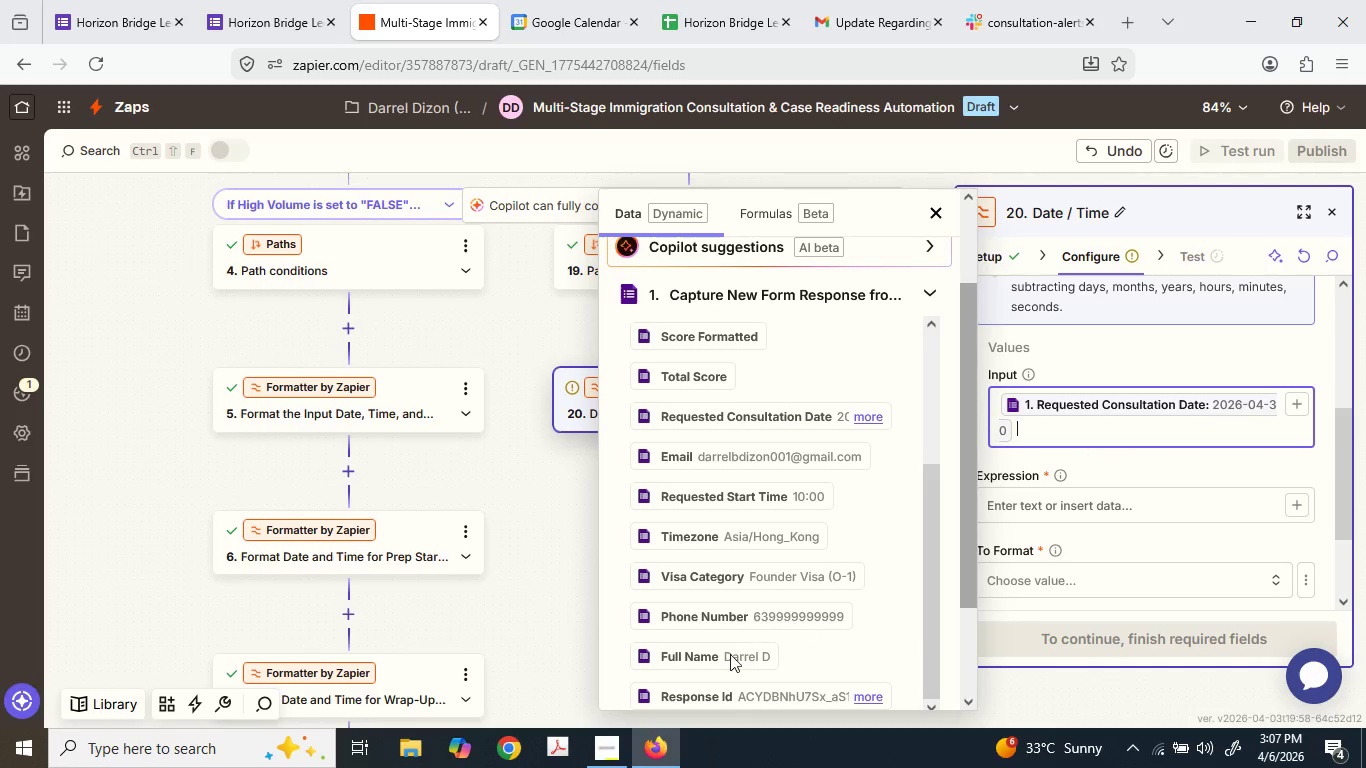 
mouse_move([652, 530])
 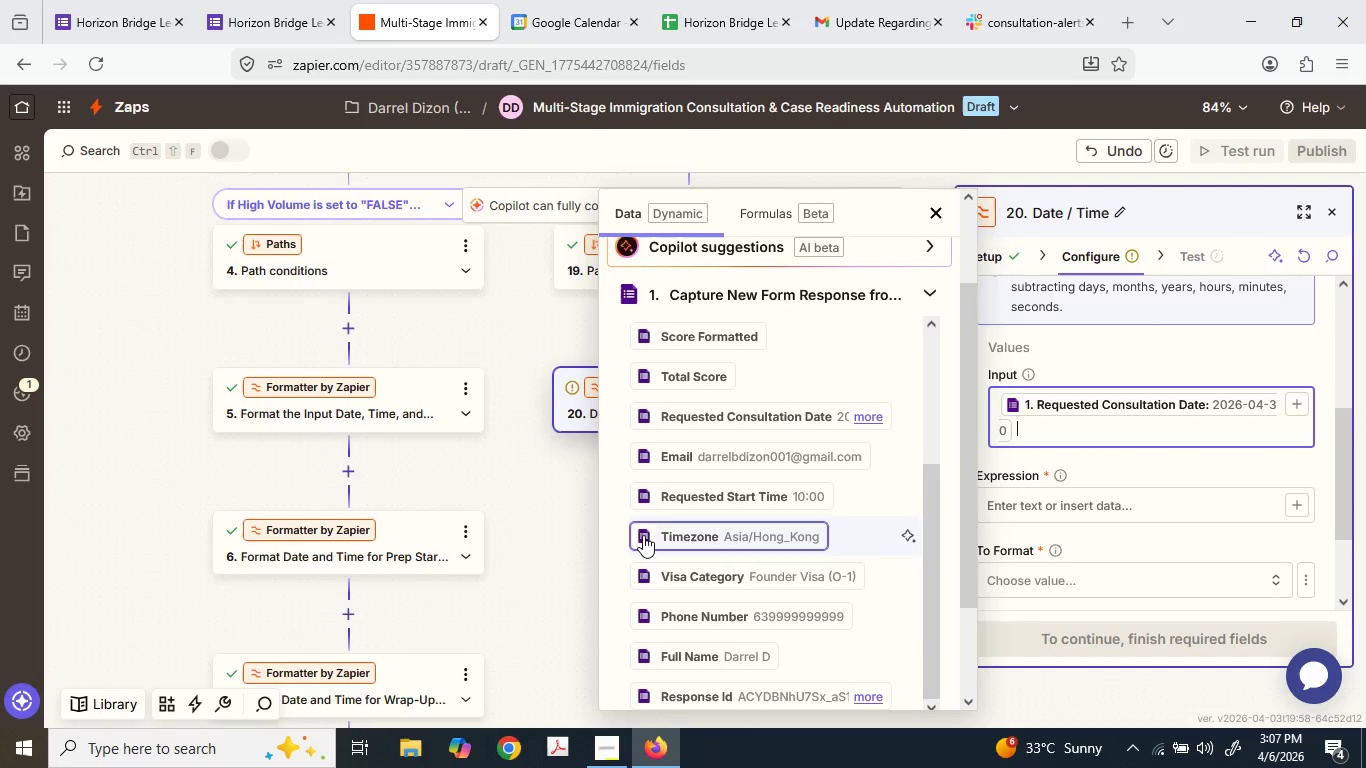 
mouse_move([695, 510])
 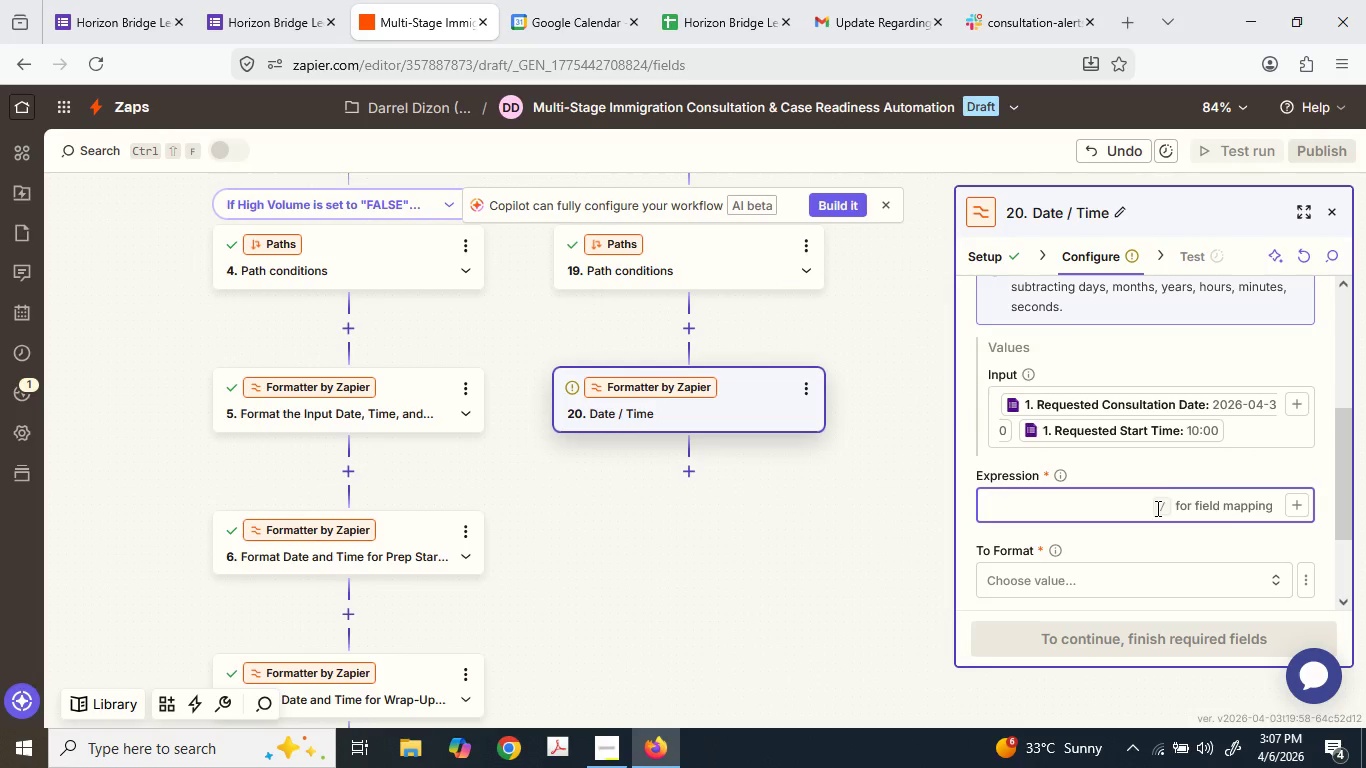 
wait(6.06)
 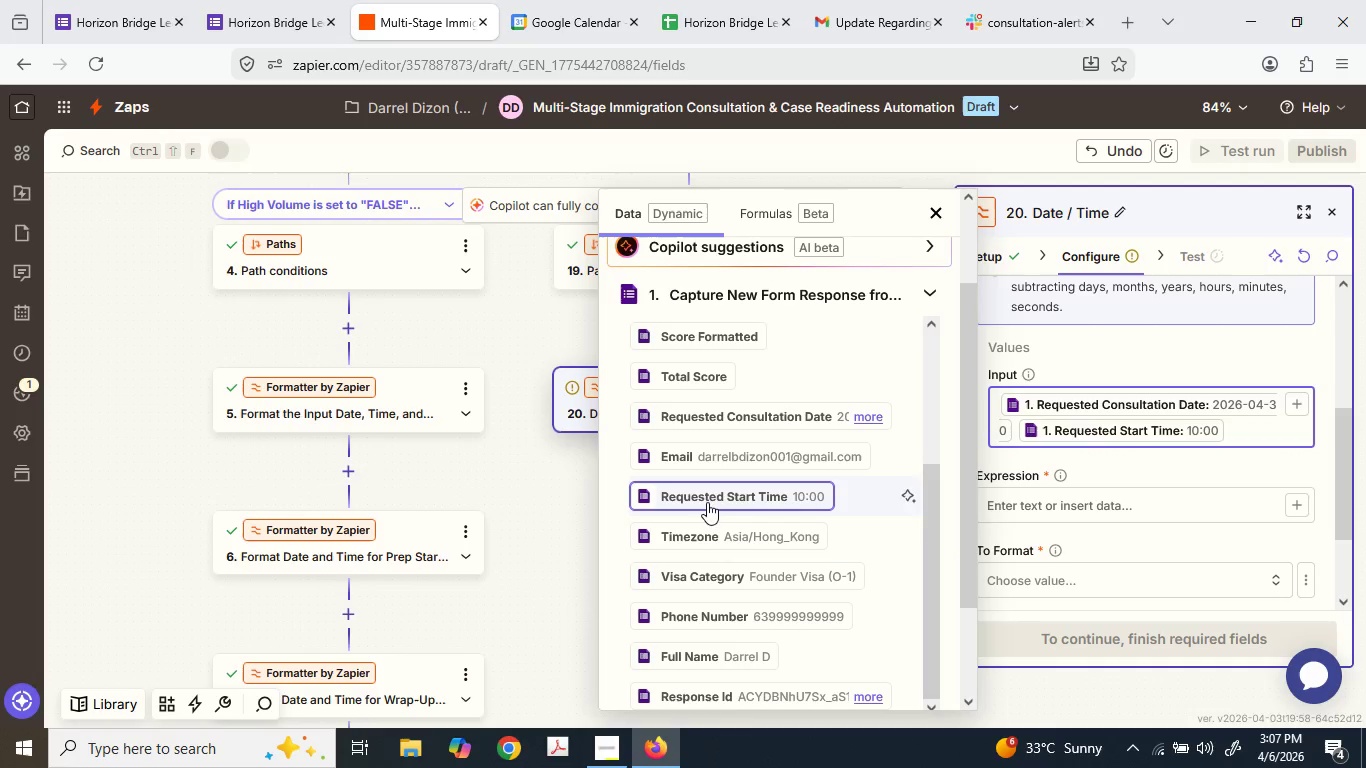 
scroll: coordinate [419, 450], scroll_direction: up, amount: 2.0
 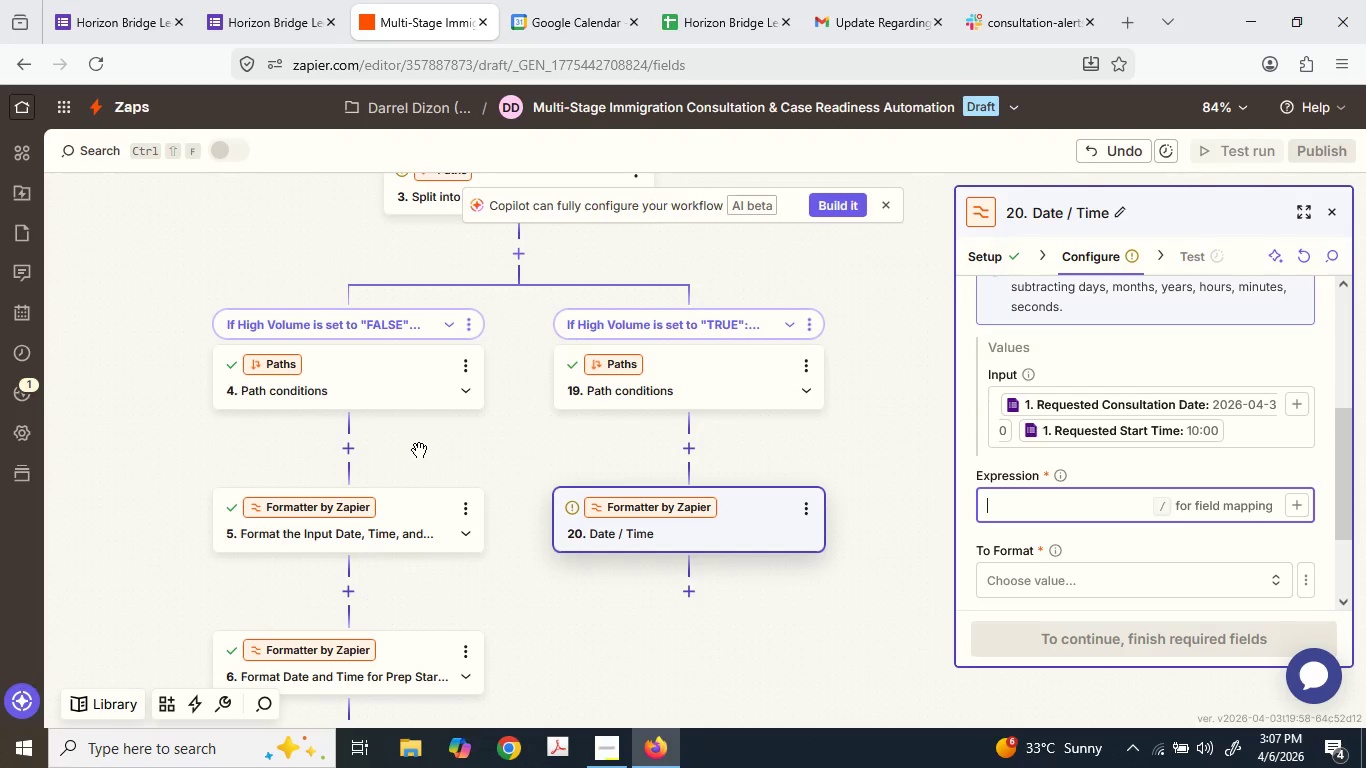 
scroll: coordinate [421, 456], scroll_direction: down, amount: 2.0
 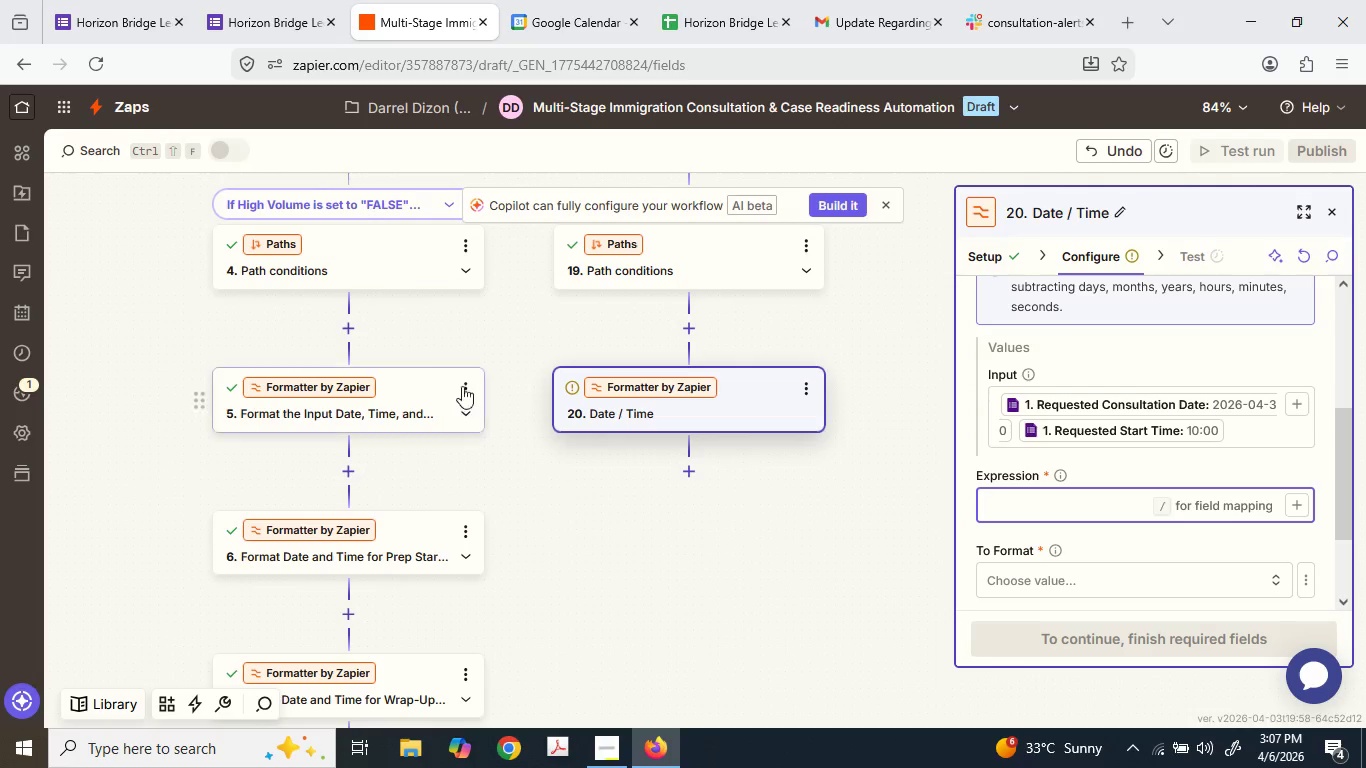 
left_click([468, 379])
 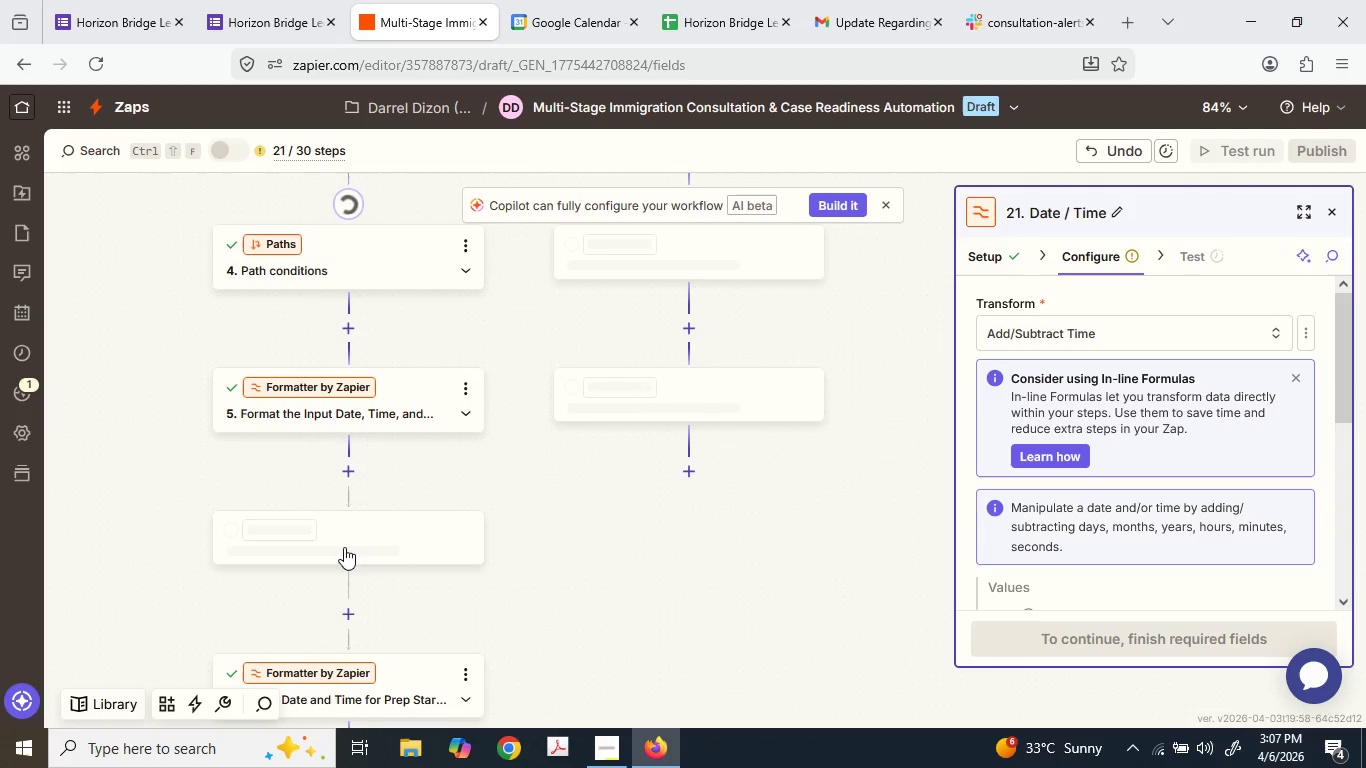 
scroll: coordinate [346, 540], scroll_direction: up, amount: 2.0
 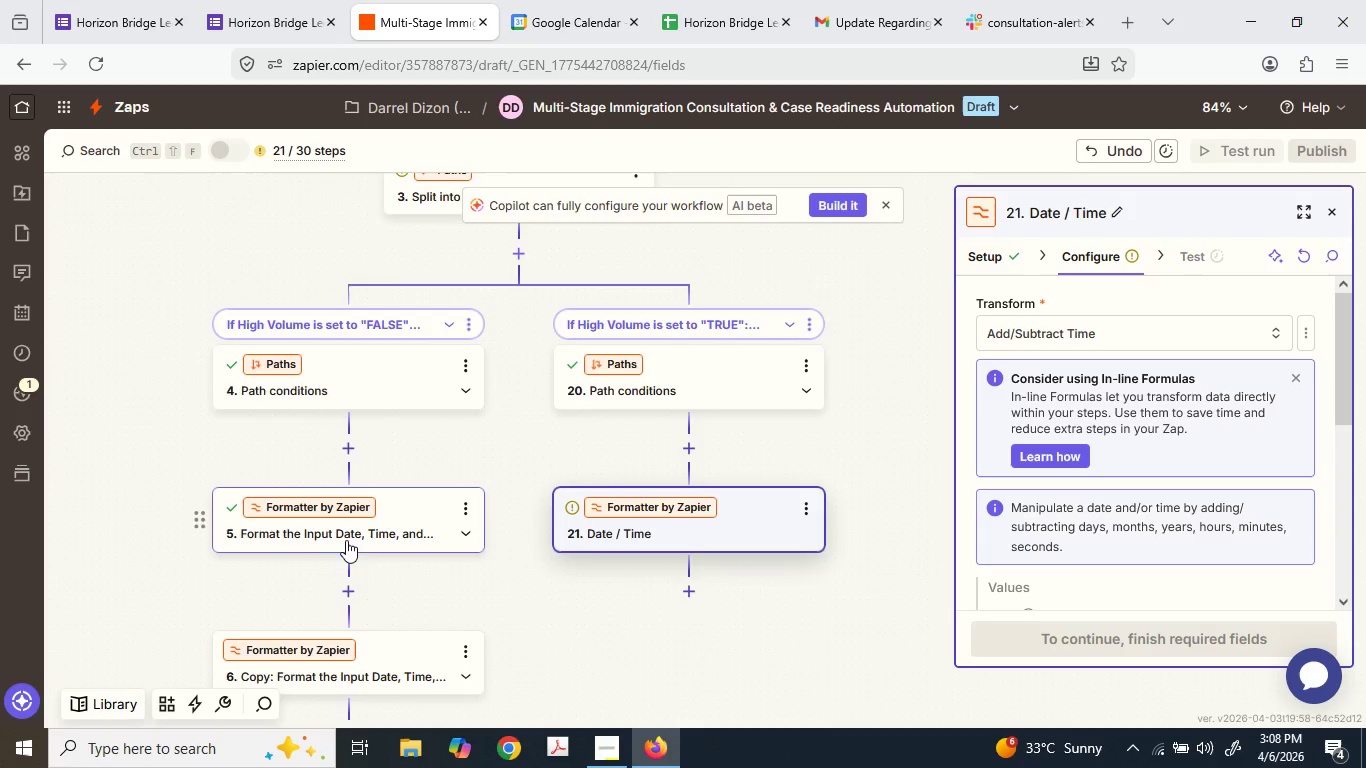 
scroll: coordinate [346, 540], scroll_direction: down, amount: 2.0
 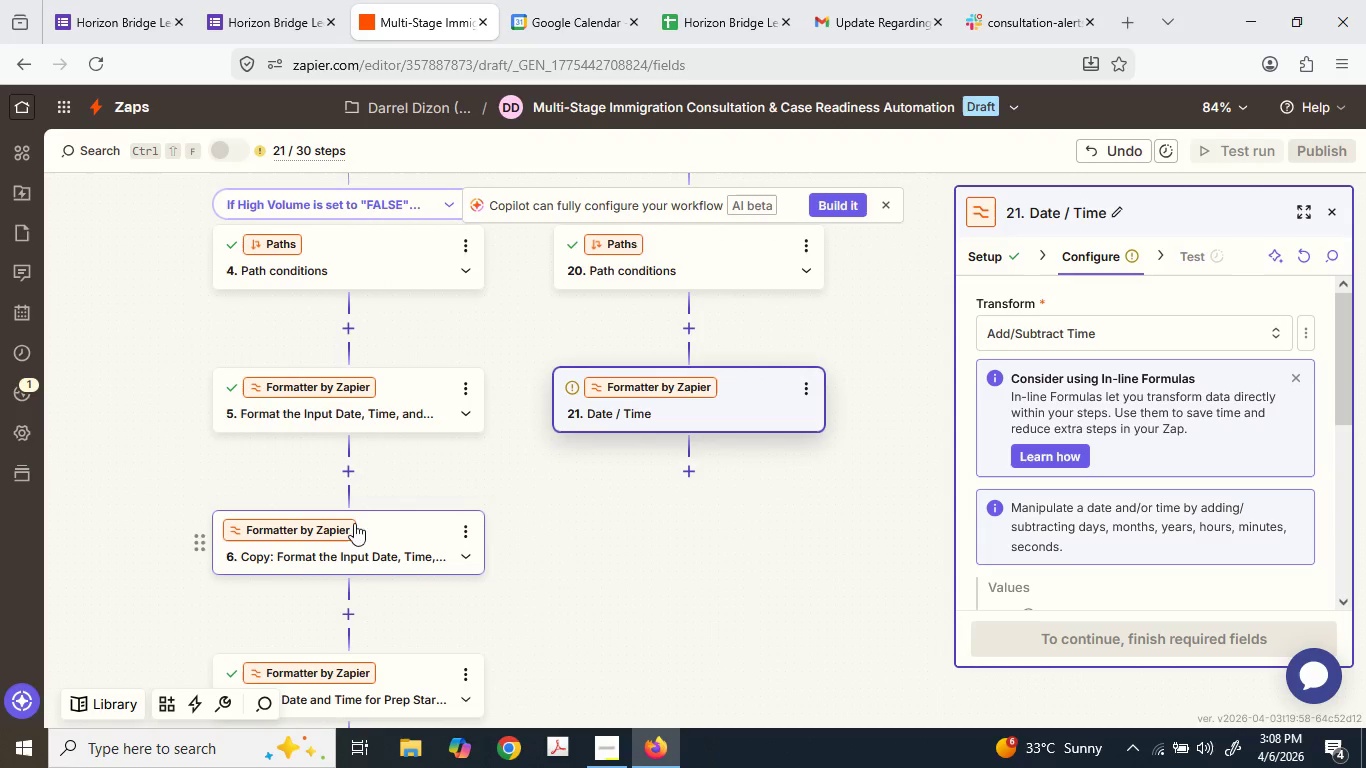 
left_click_drag(start_coordinate=[348, 549], to_coordinate=[703, 331])
 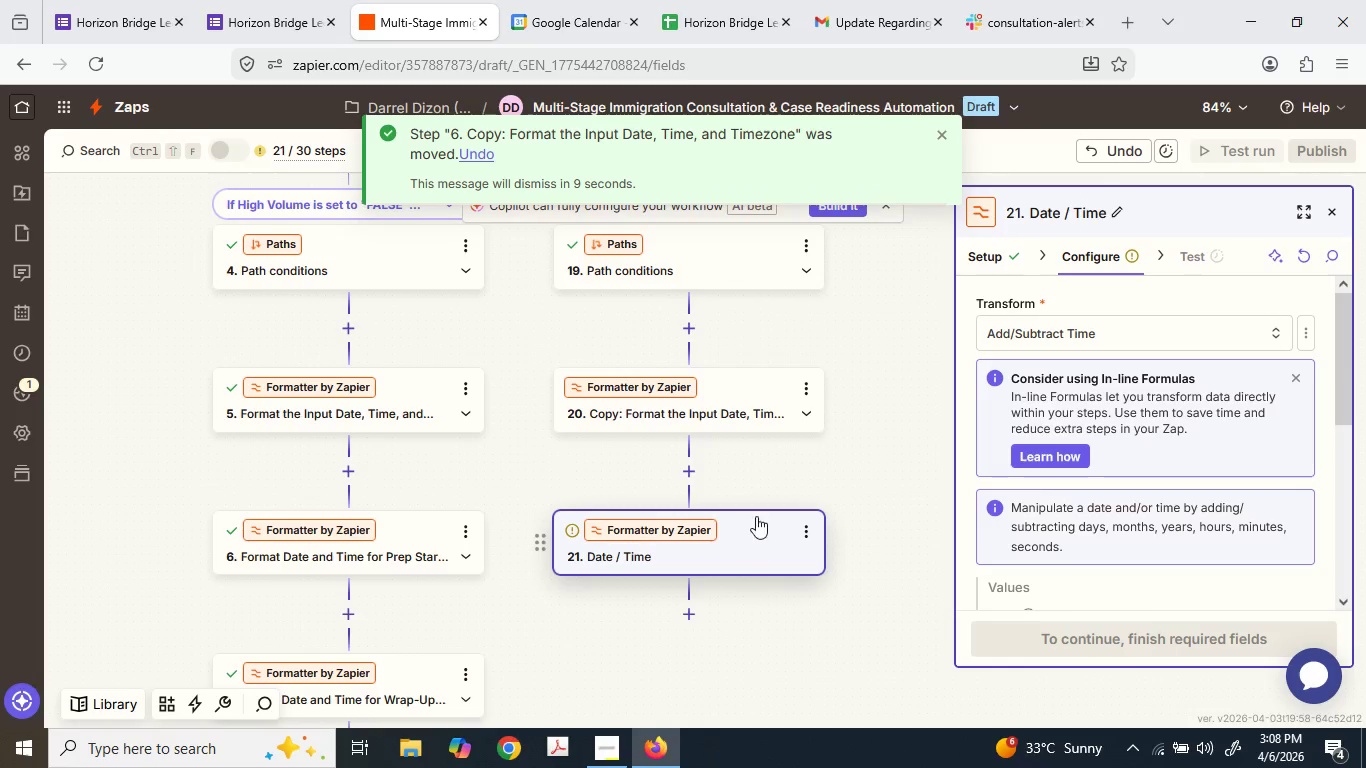 
left_click([762, 394])
 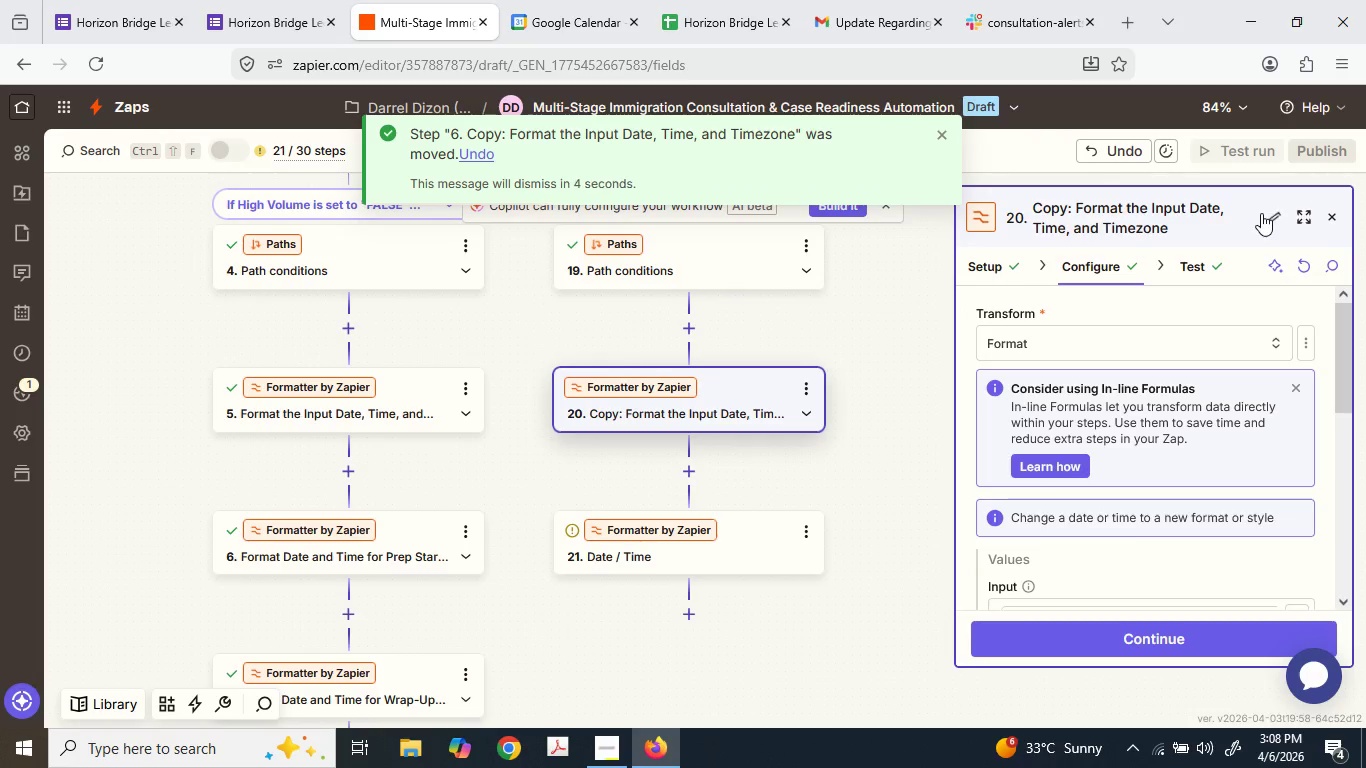 
wait(6.02)
 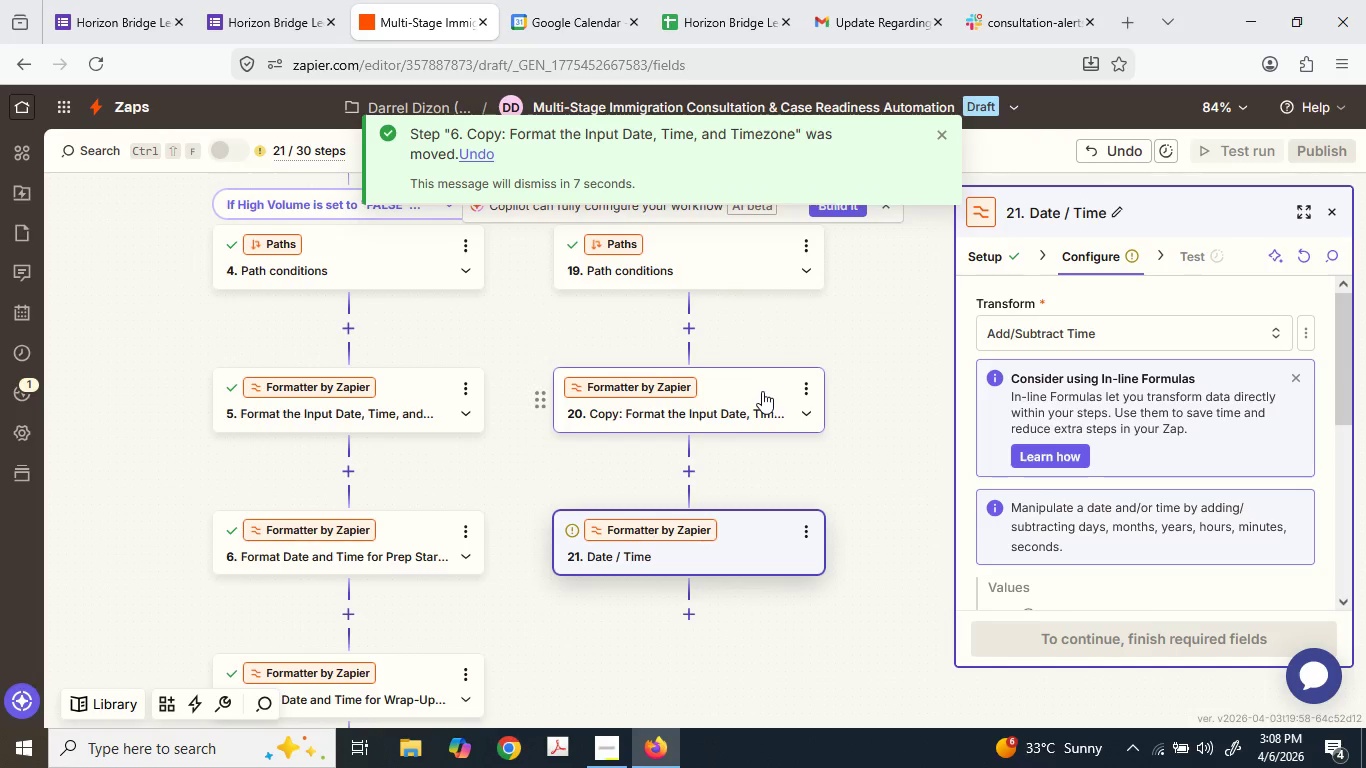 
left_click([1073, 209])
 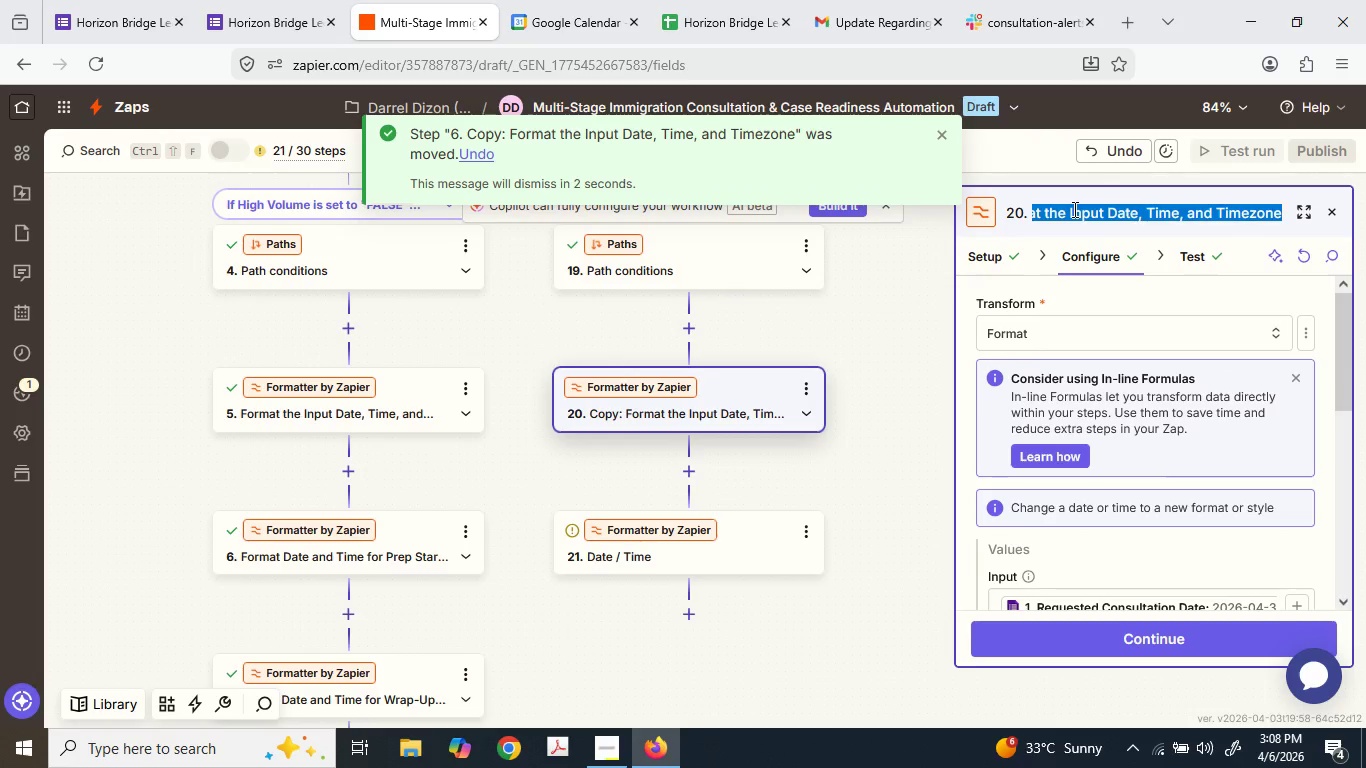 
left_click([1075, 209])
 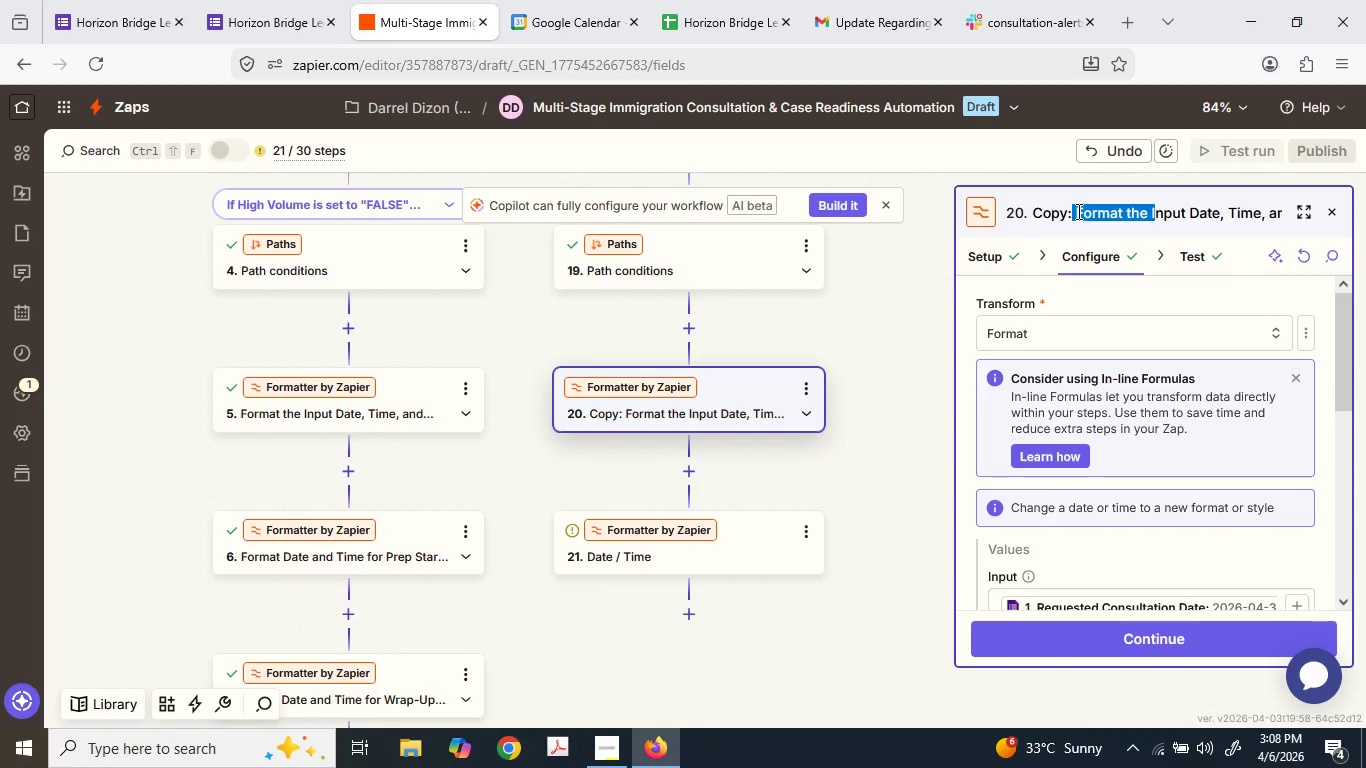 
left_click_drag(start_coordinate=[1077, 211], to_coordinate=[1016, 206])
 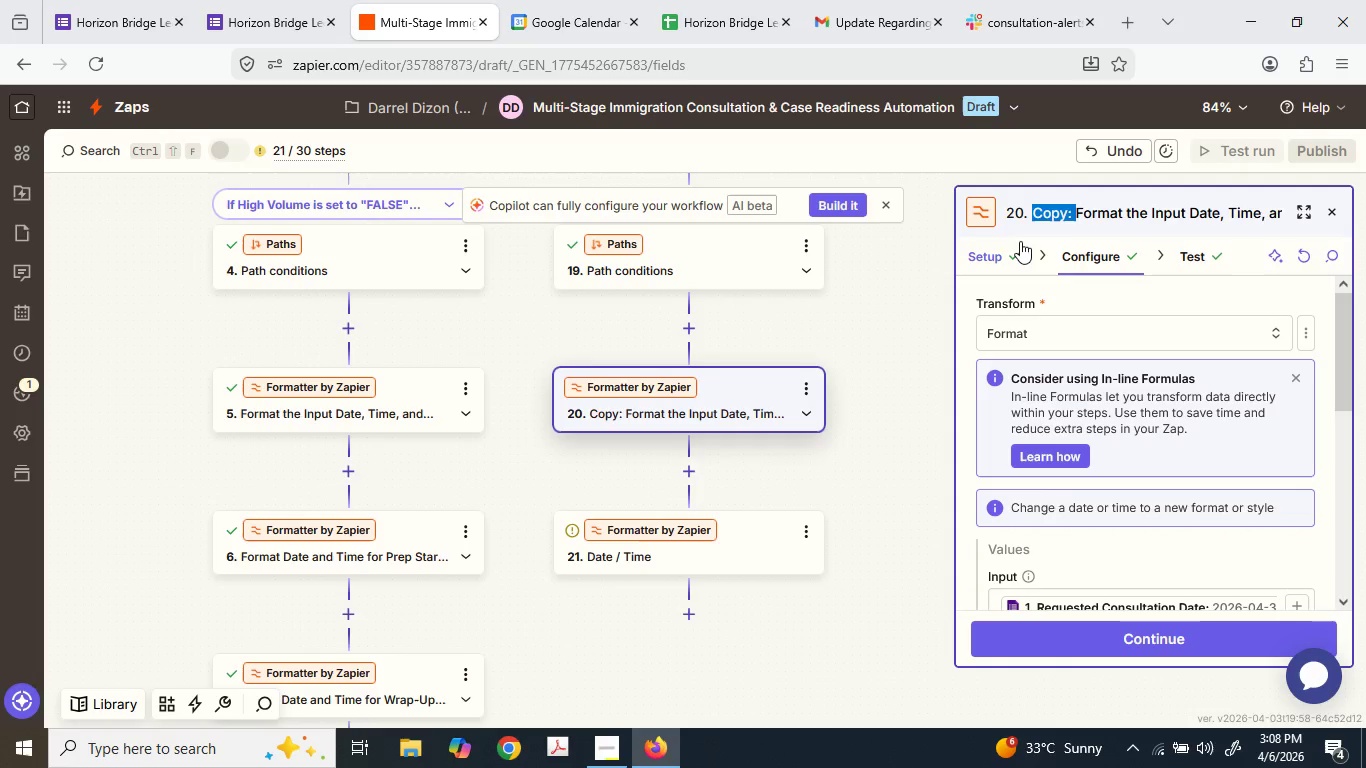 
scroll: coordinate [342, 570], scroll_direction: up, amount: 4.0
 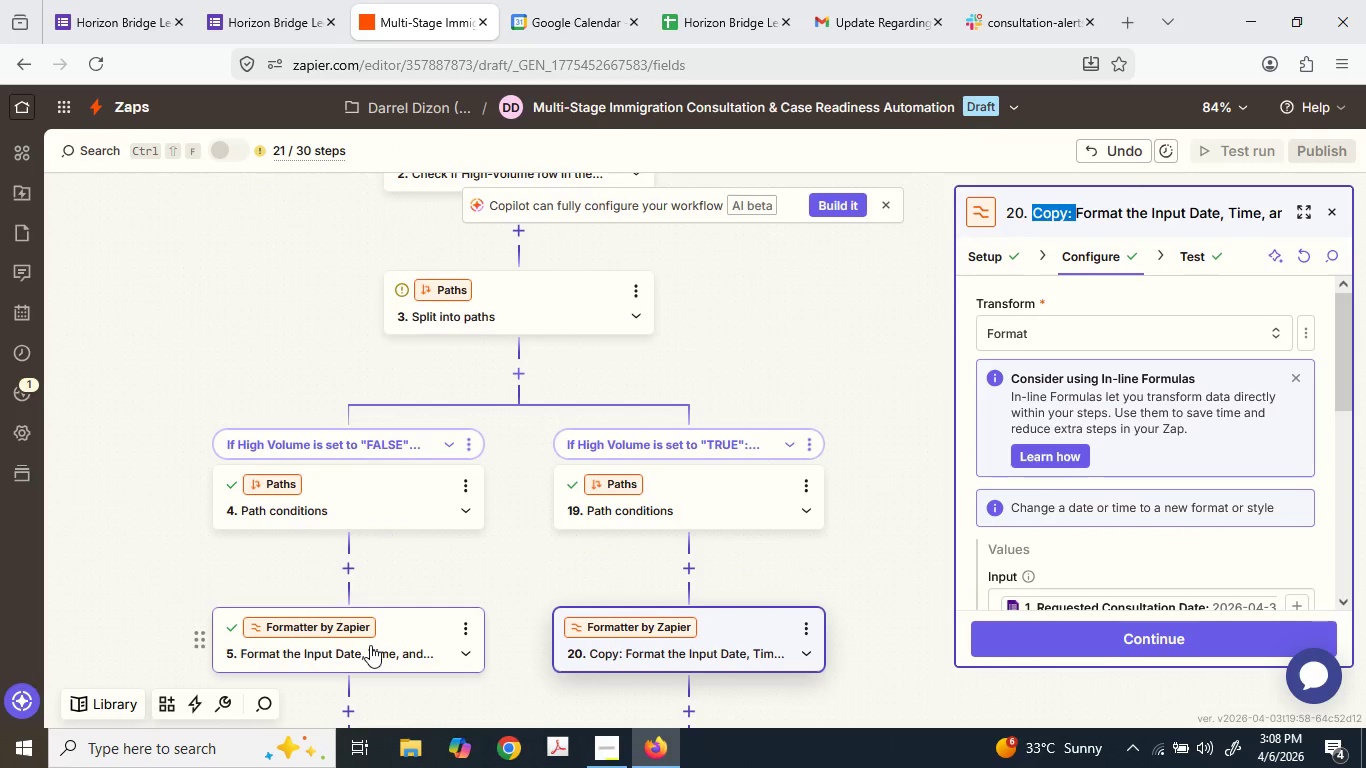 
left_click_drag(start_coordinate=[370, 645], to_coordinate=[431, 581])
 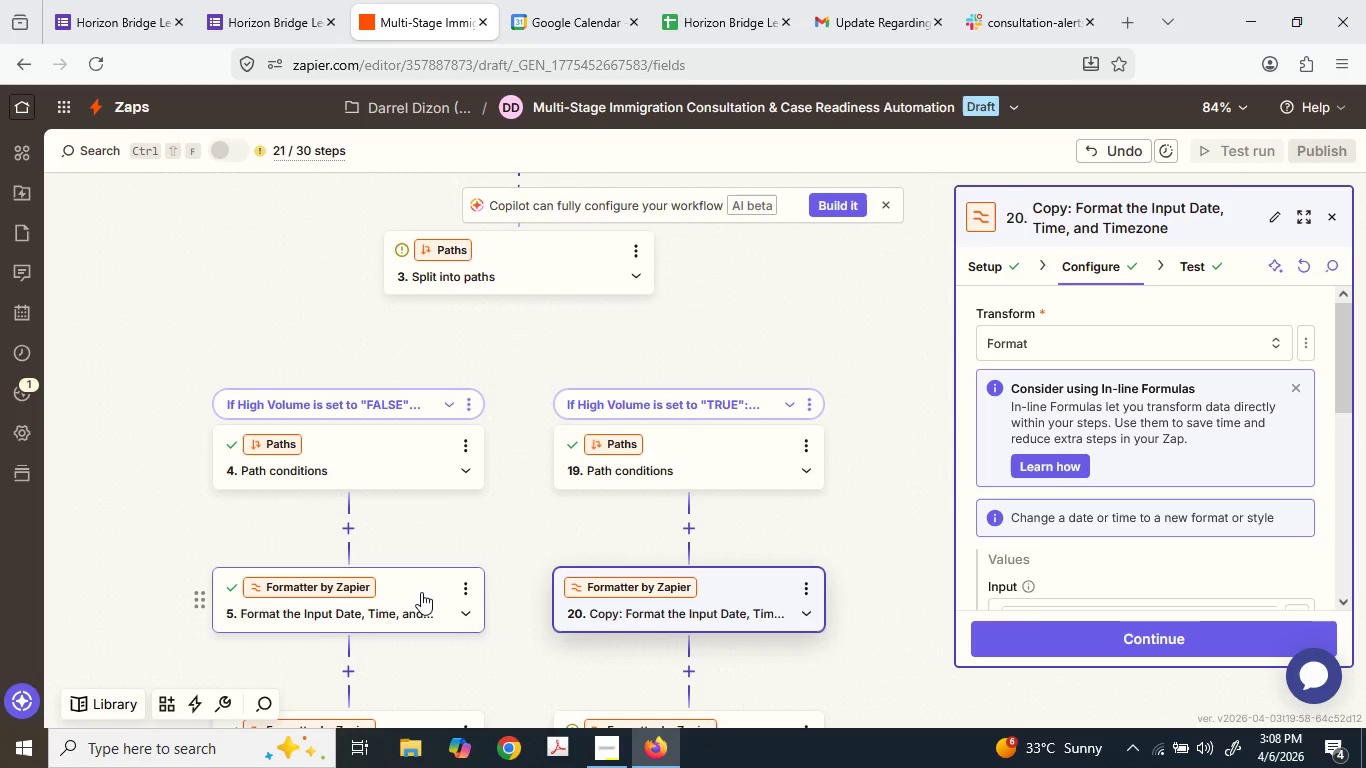 
left_click_drag(start_coordinate=[421, 590], to_coordinate=[542, 243])
 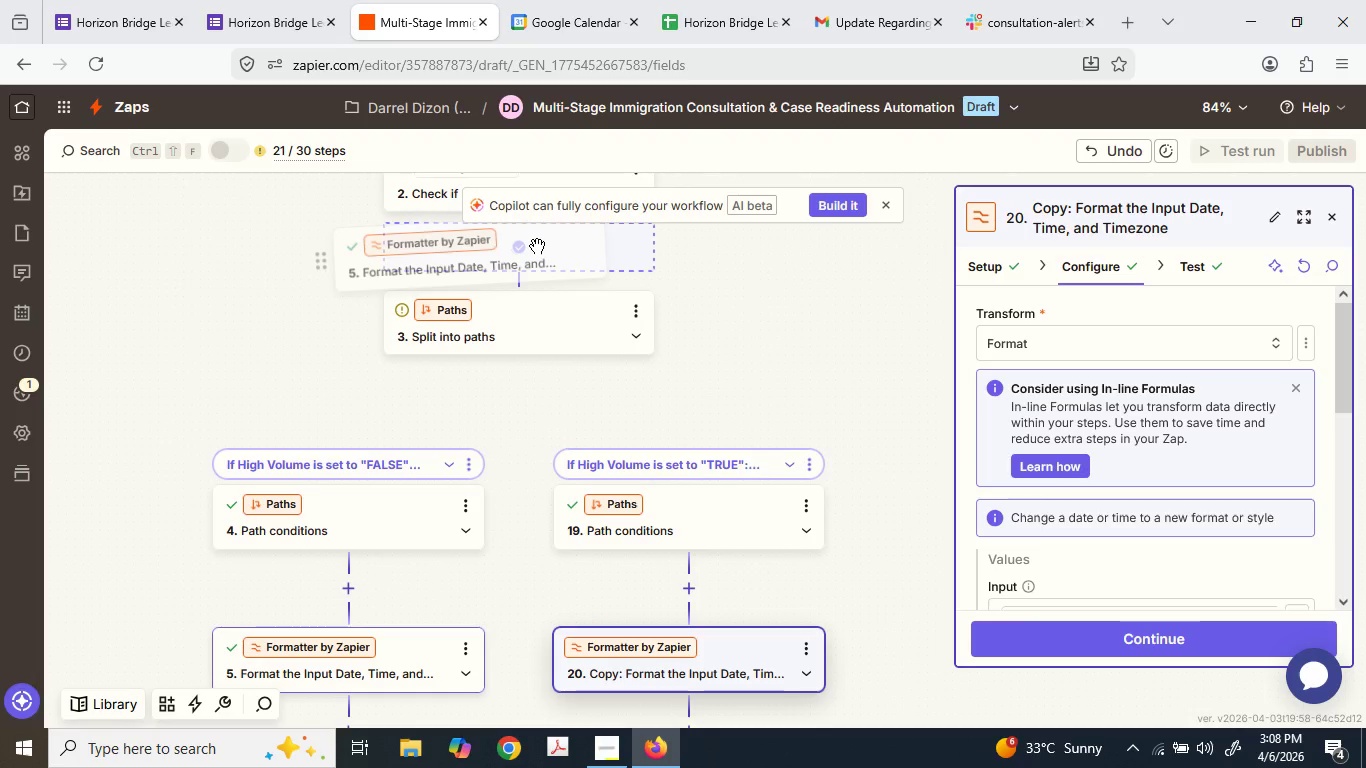 
scroll: coordinate [583, 319], scroll_direction: up, amount: 2.0
 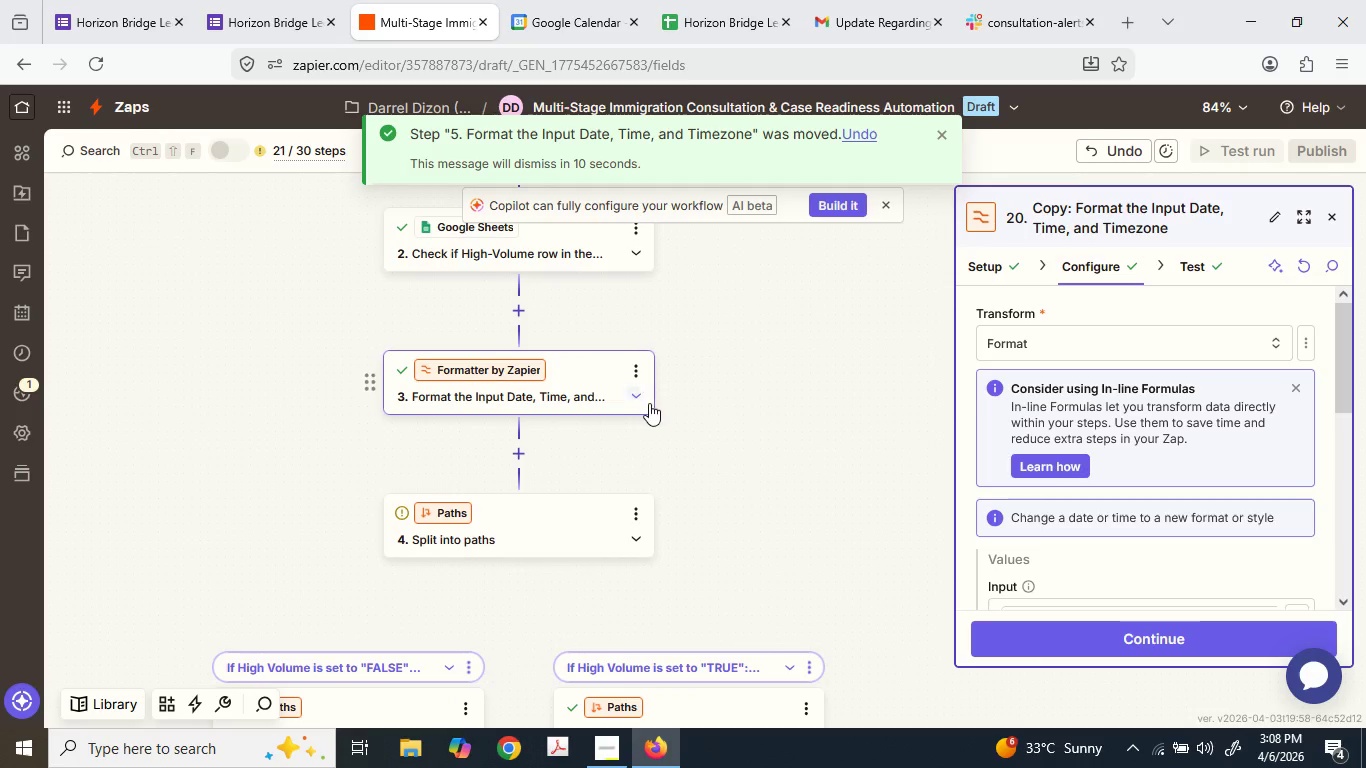 
scroll: coordinate [692, 495], scroll_direction: down, amount: 5.0
 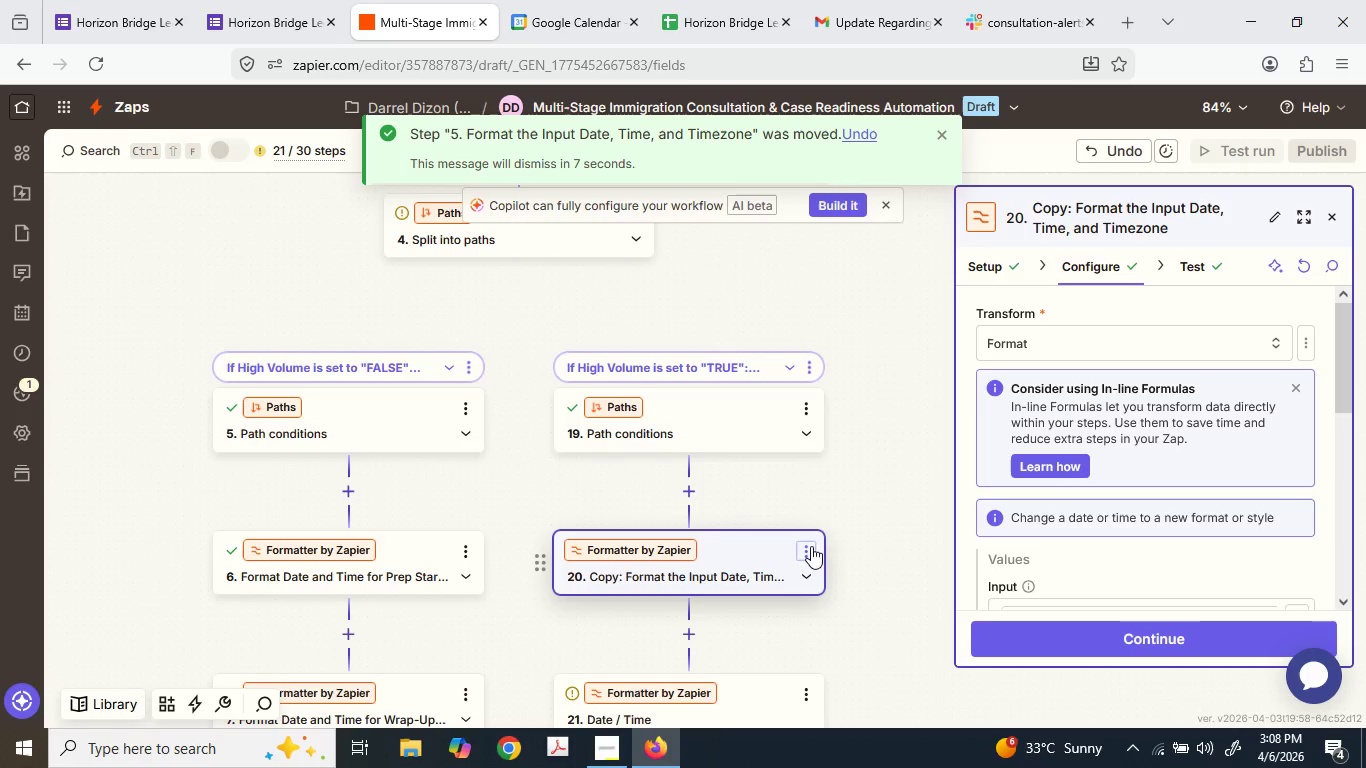 
left_click([810, 545])
 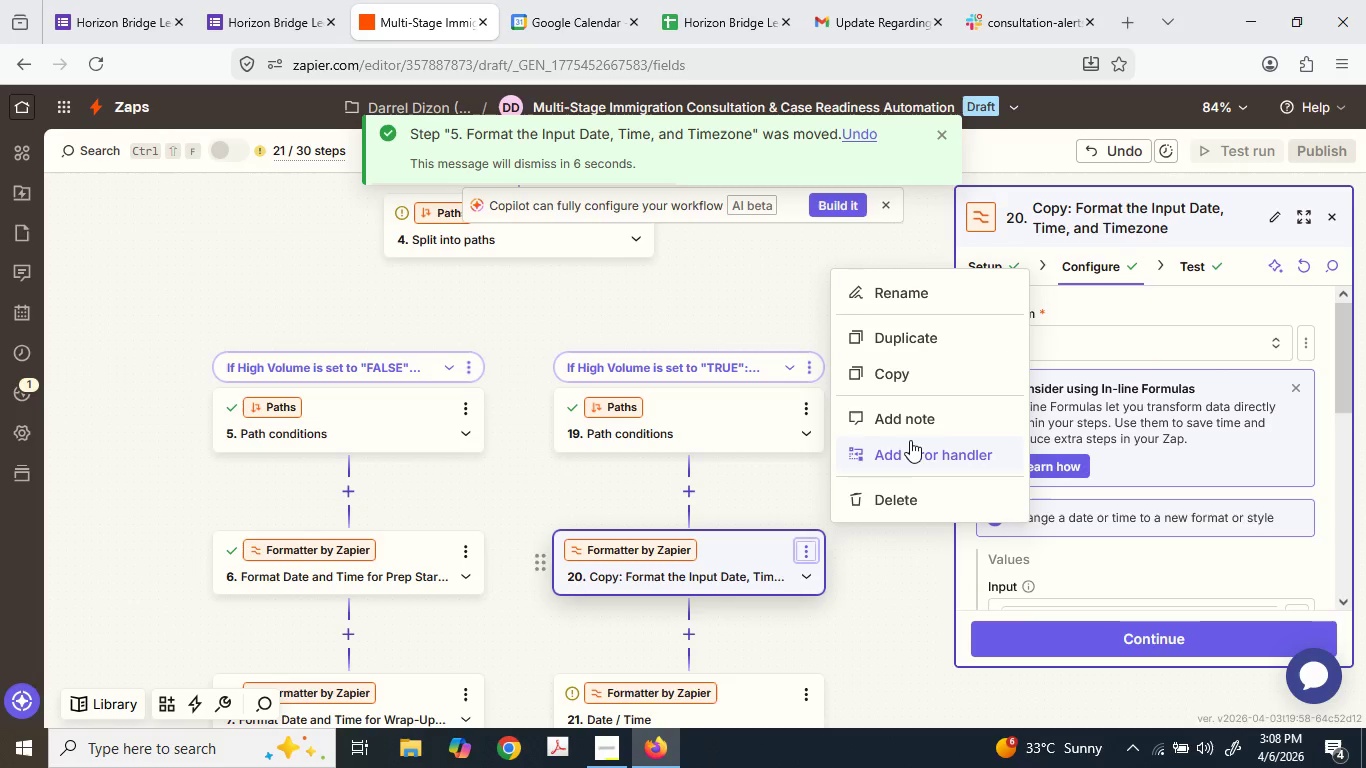 
left_click([913, 507])
 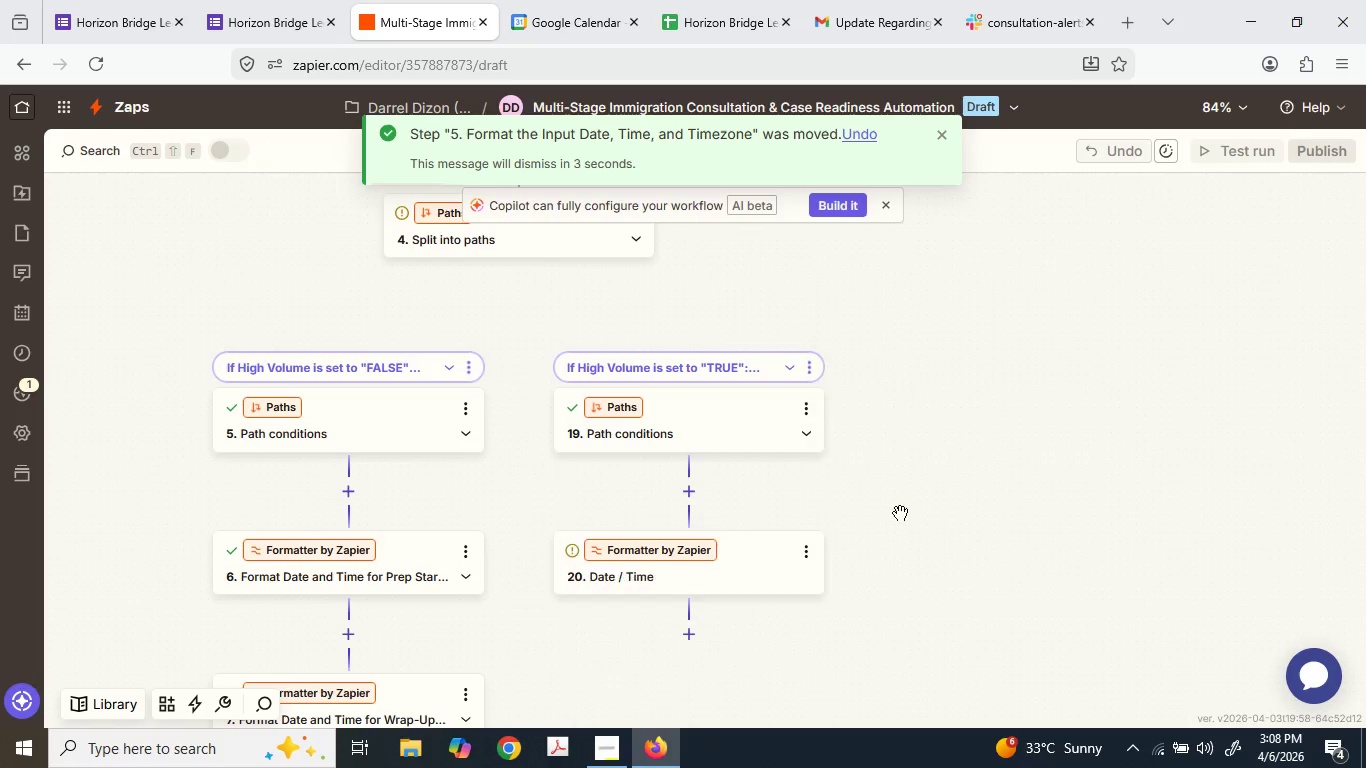 
left_click([732, 562])
 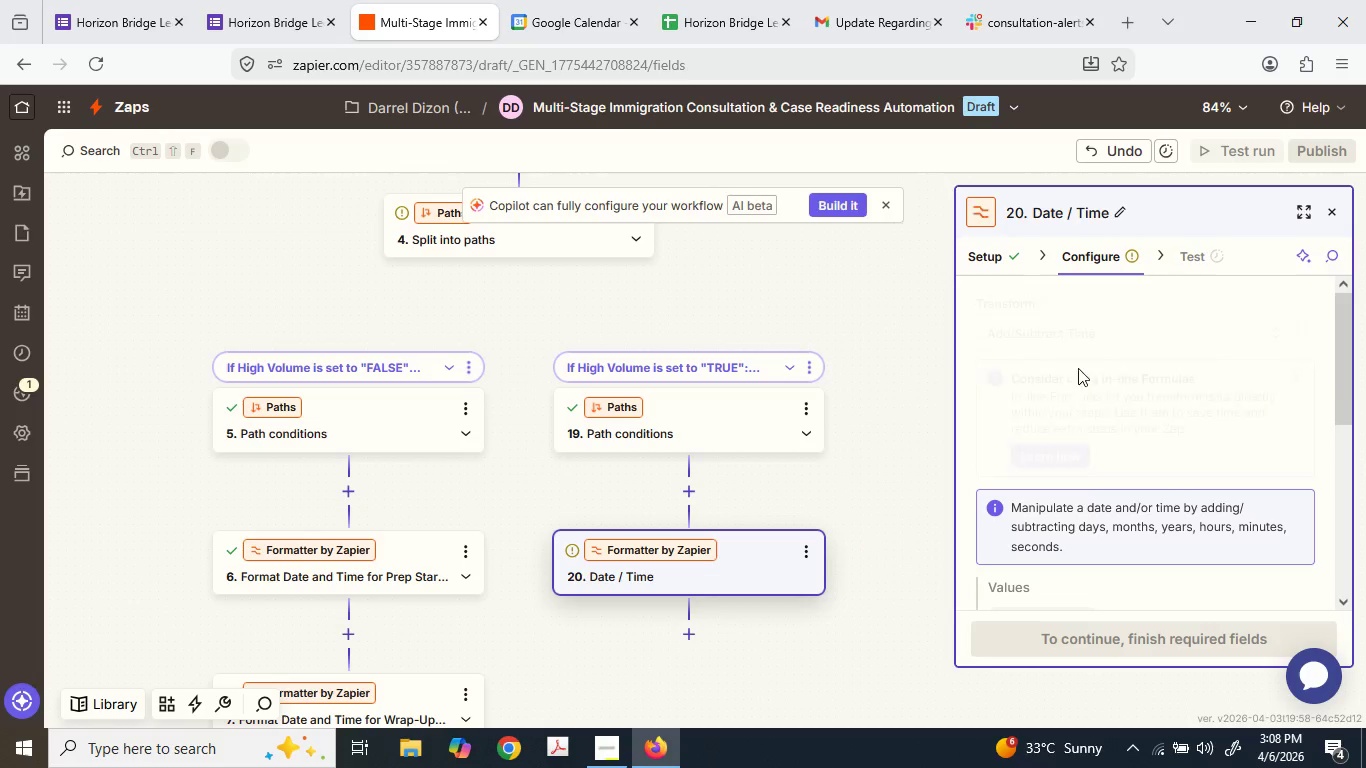 
scroll: coordinate [1107, 442], scroll_direction: down, amount: 3.0
 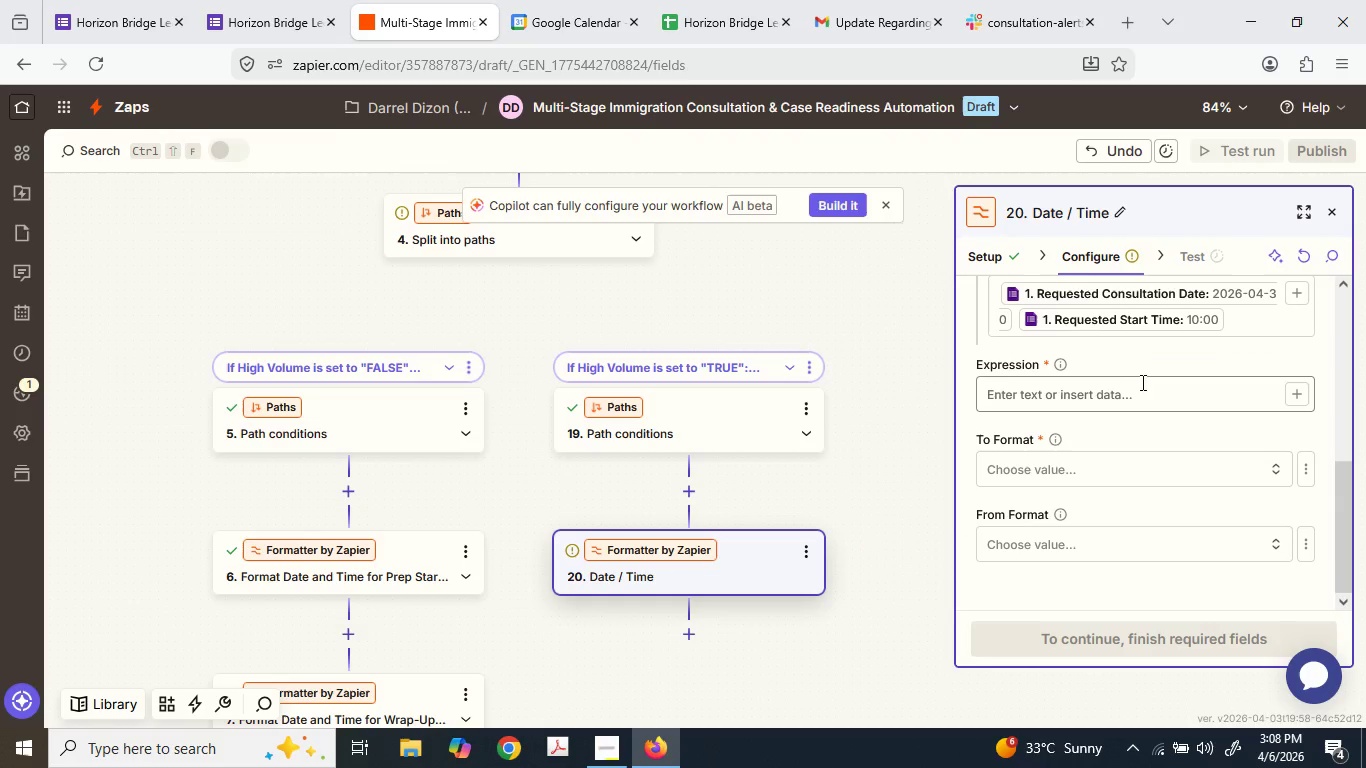 
scroll: coordinate [1148, 376], scroll_direction: up, amount: 1.0
 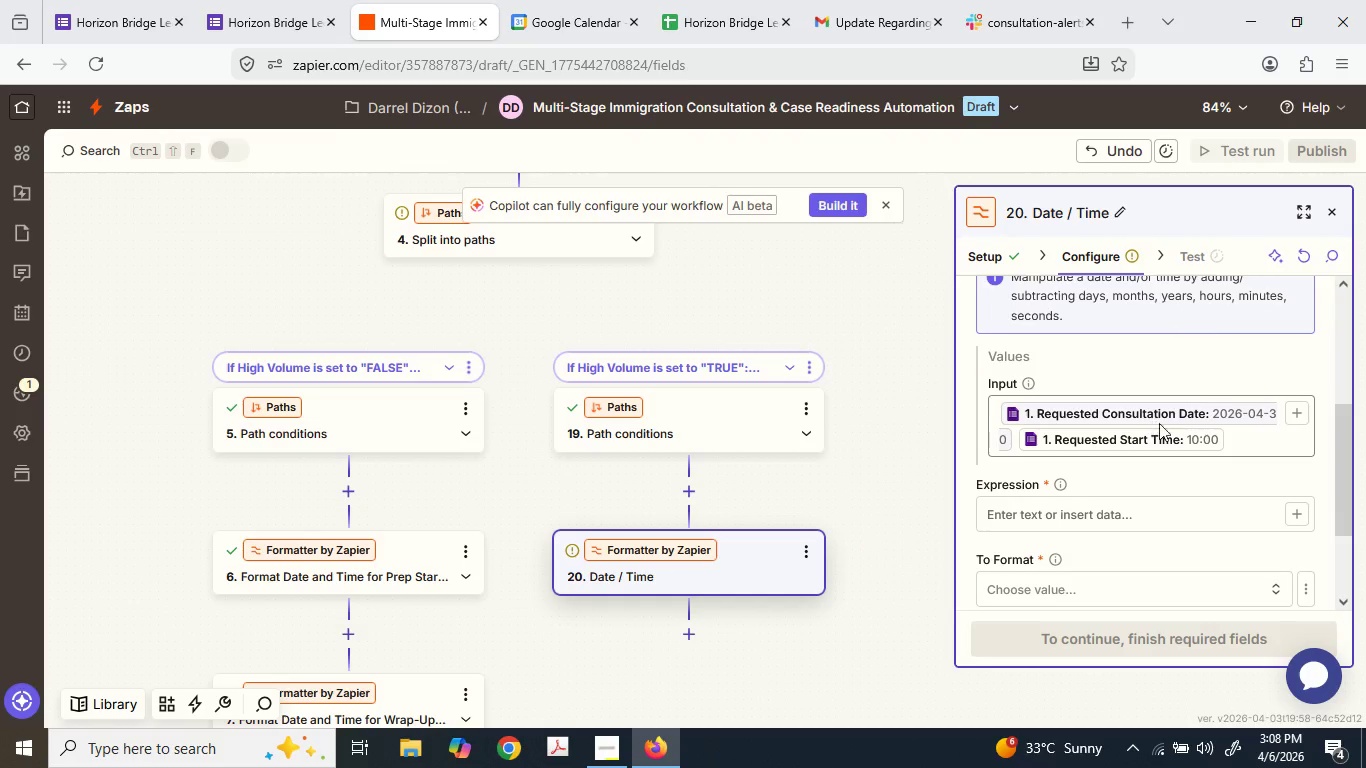 
left_click_drag(start_coordinate=[1191, 429], to_coordinate=[1196, 429])
 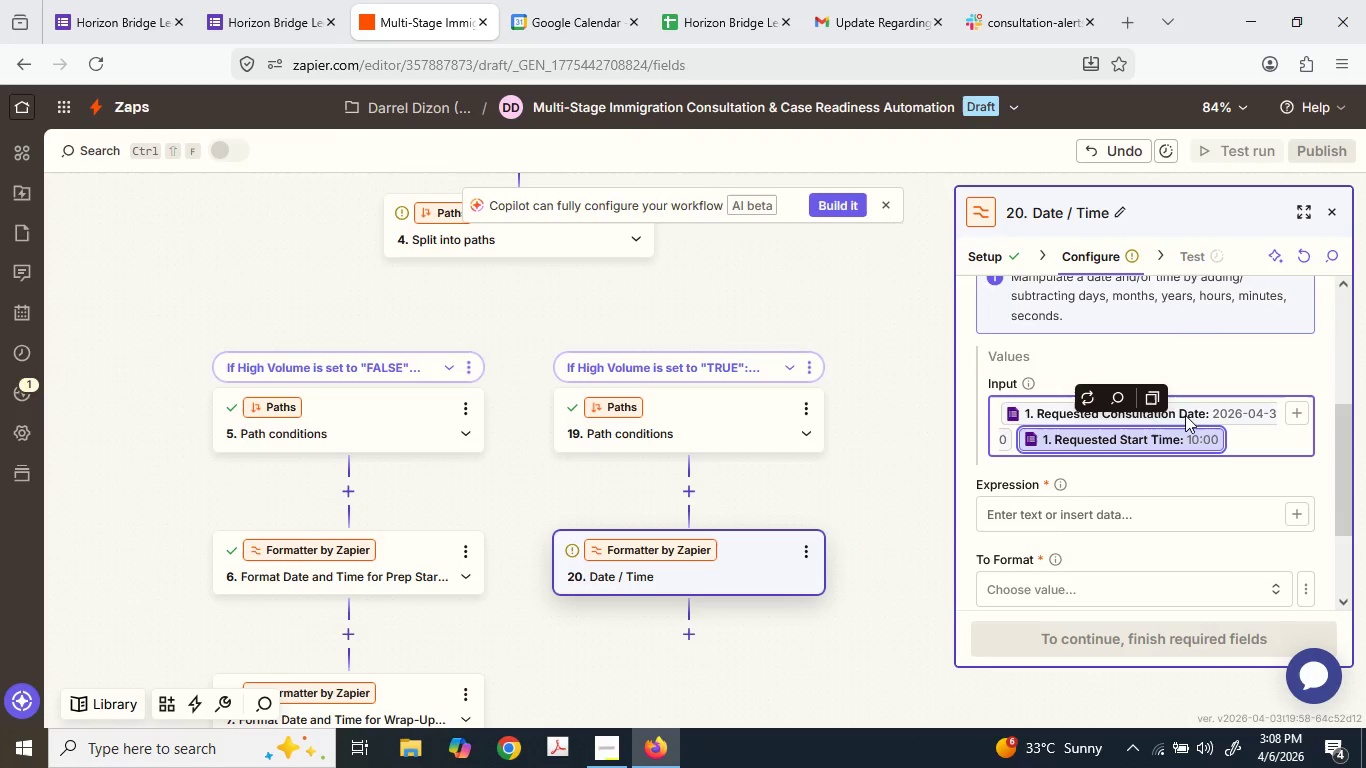 
key(Backspace)
 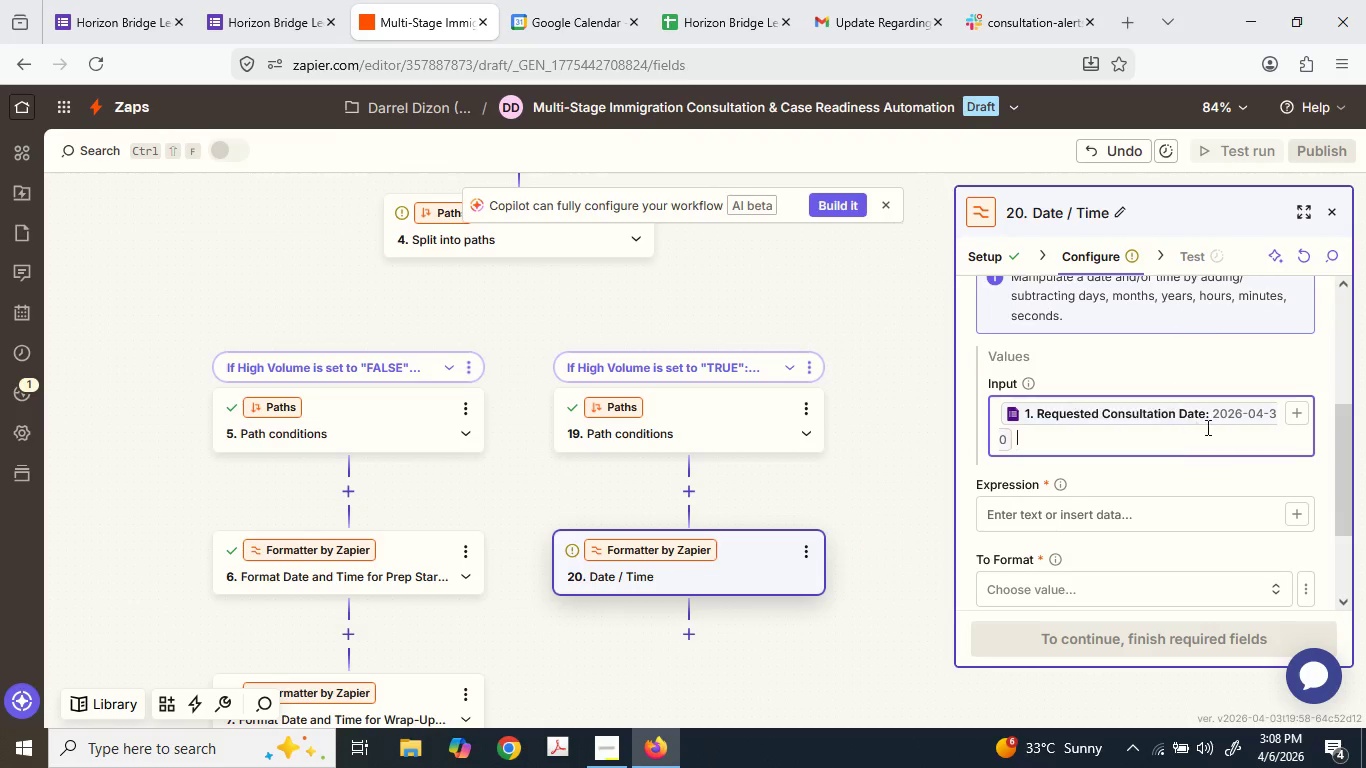 
key(Backspace)
 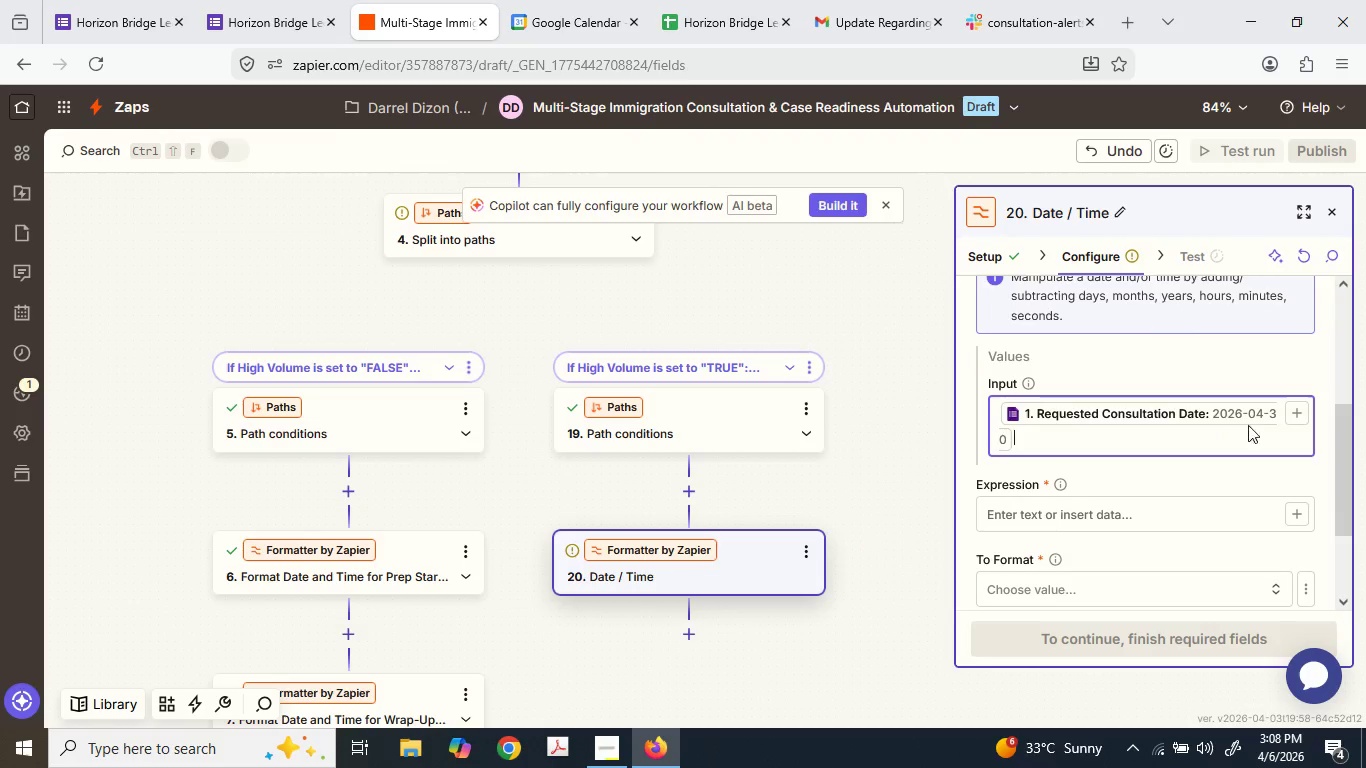 
key(Backspace)
 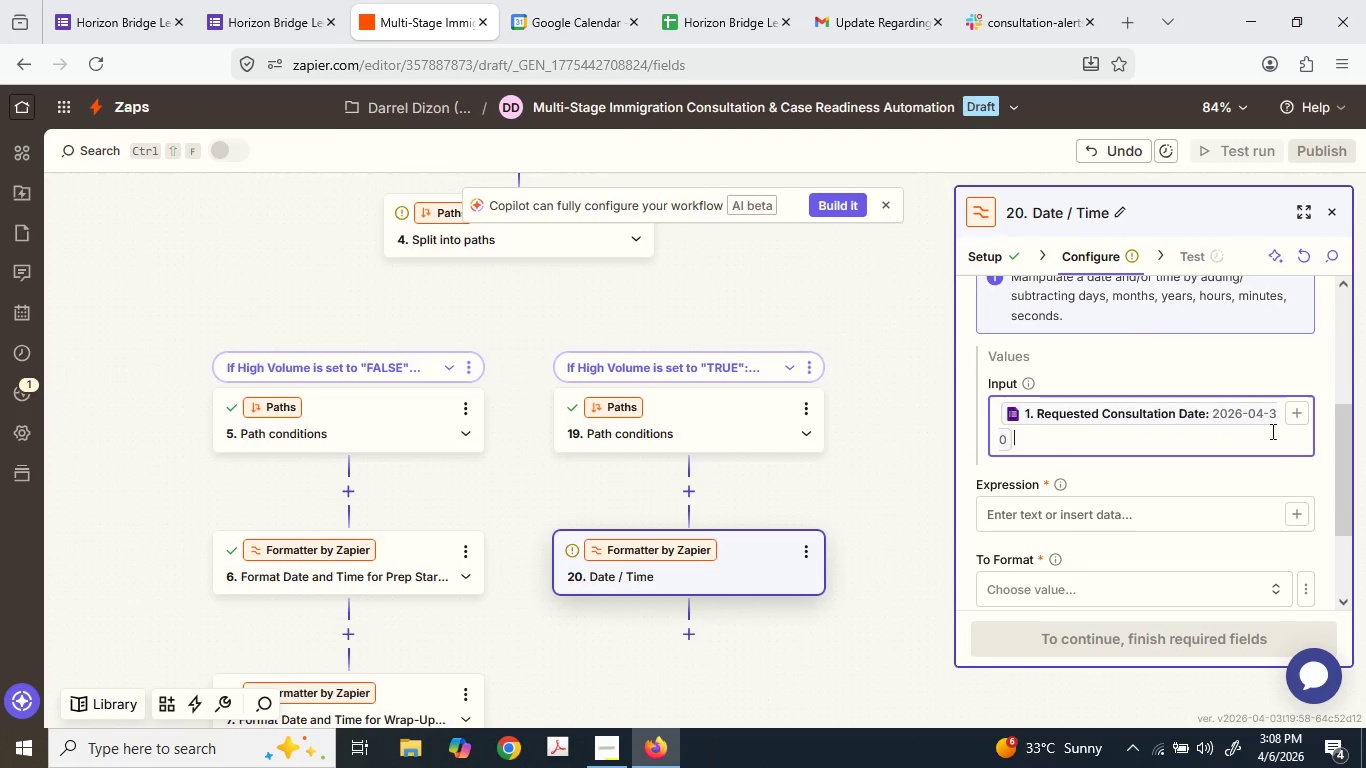 
key(Backspace)
 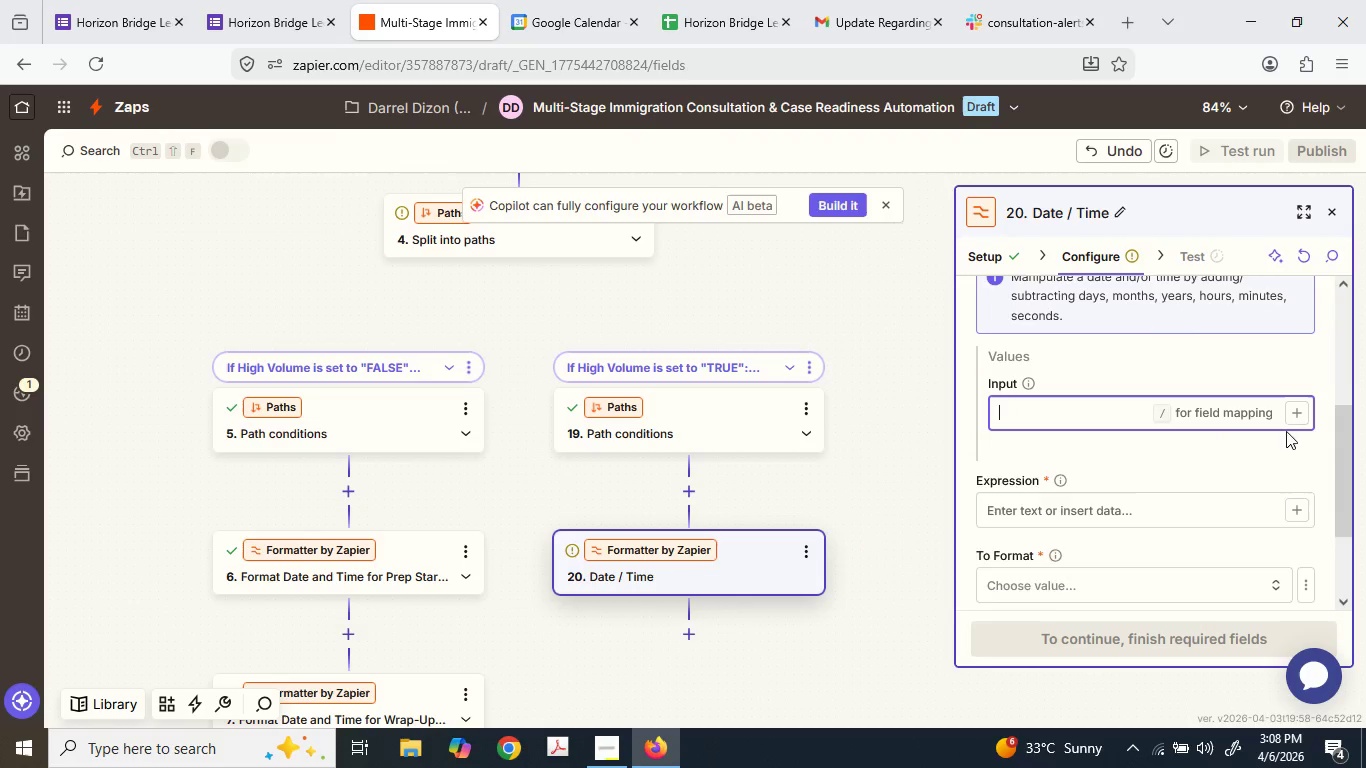 
key(Backspace)
 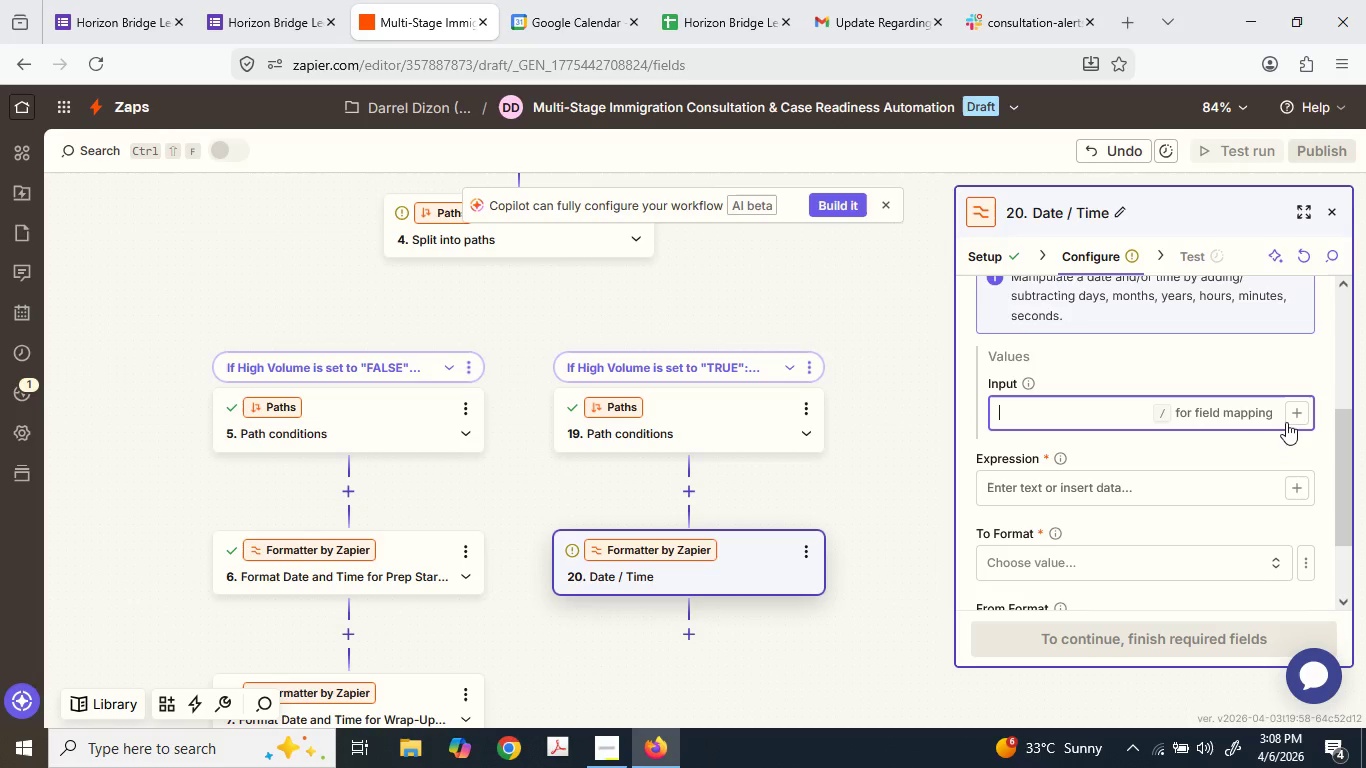 
left_click([1292, 418])
 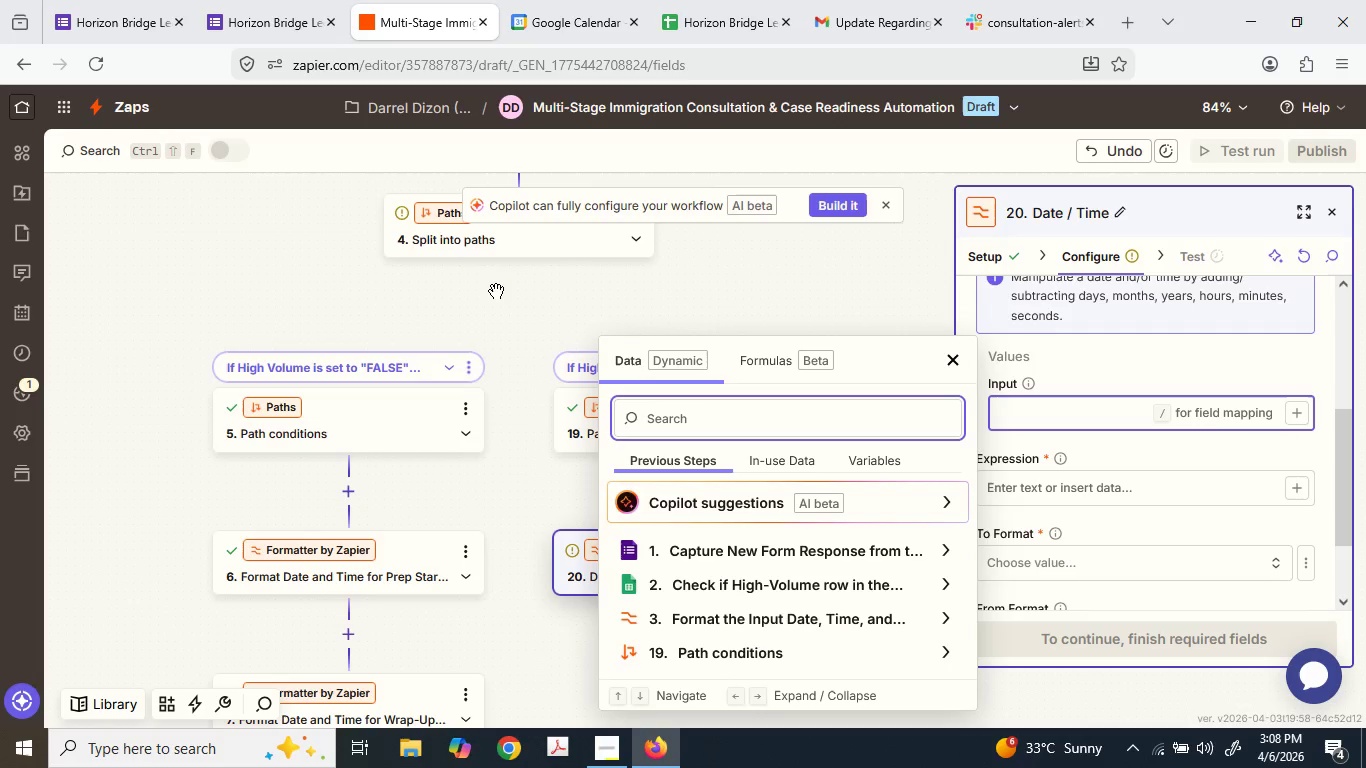 
scroll: coordinate [510, 292], scroll_direction: up, amount: 3.0
 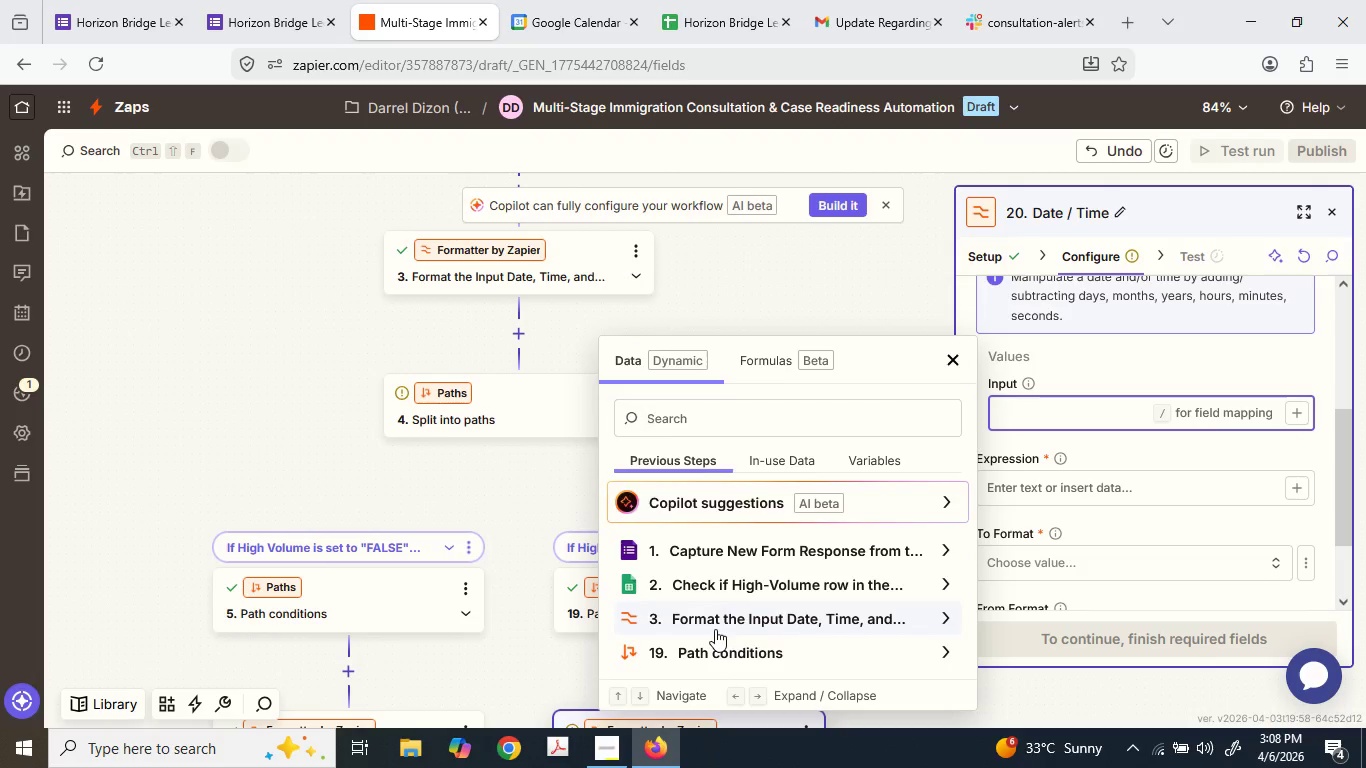 
scroll: coordinate [714, 625], scroll_direction: down, amount: 1.0
 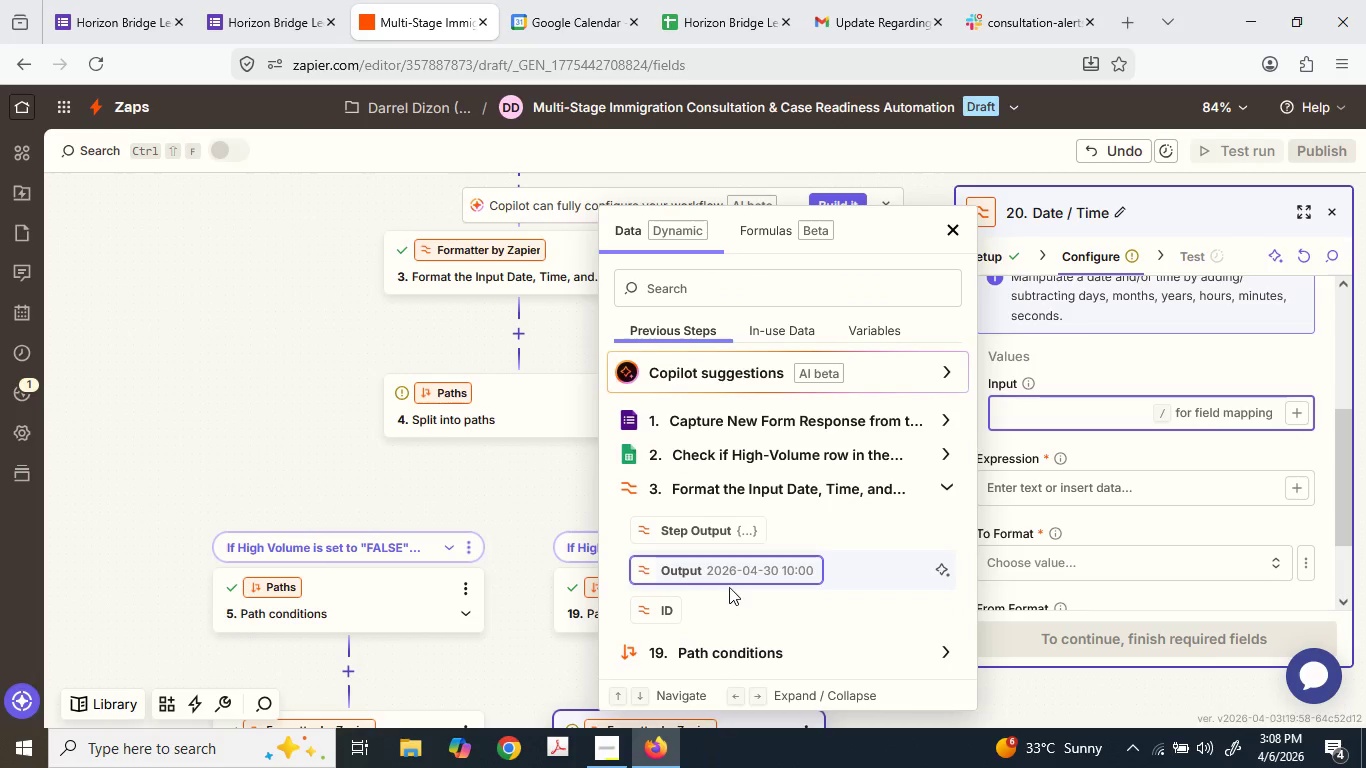 
left_click([729, 586])
 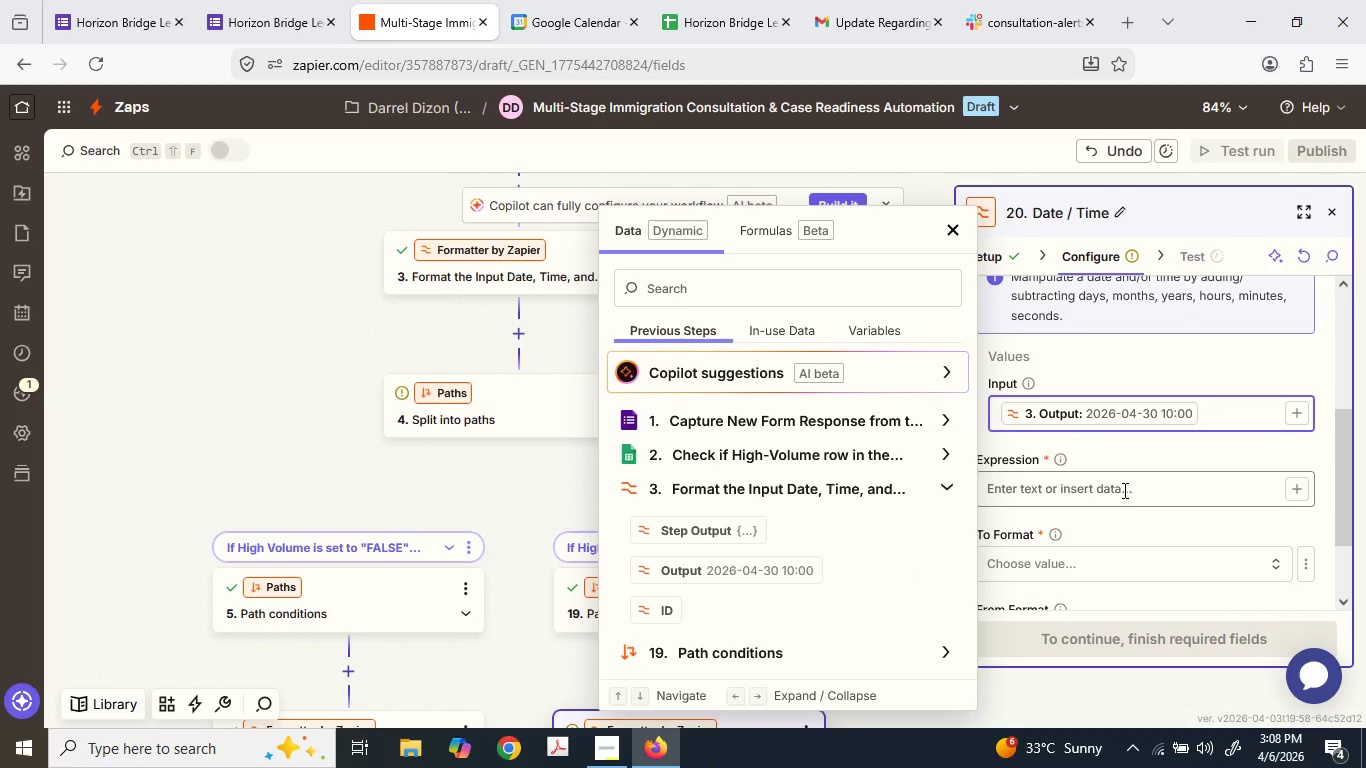 
left_click([1122, 489])
 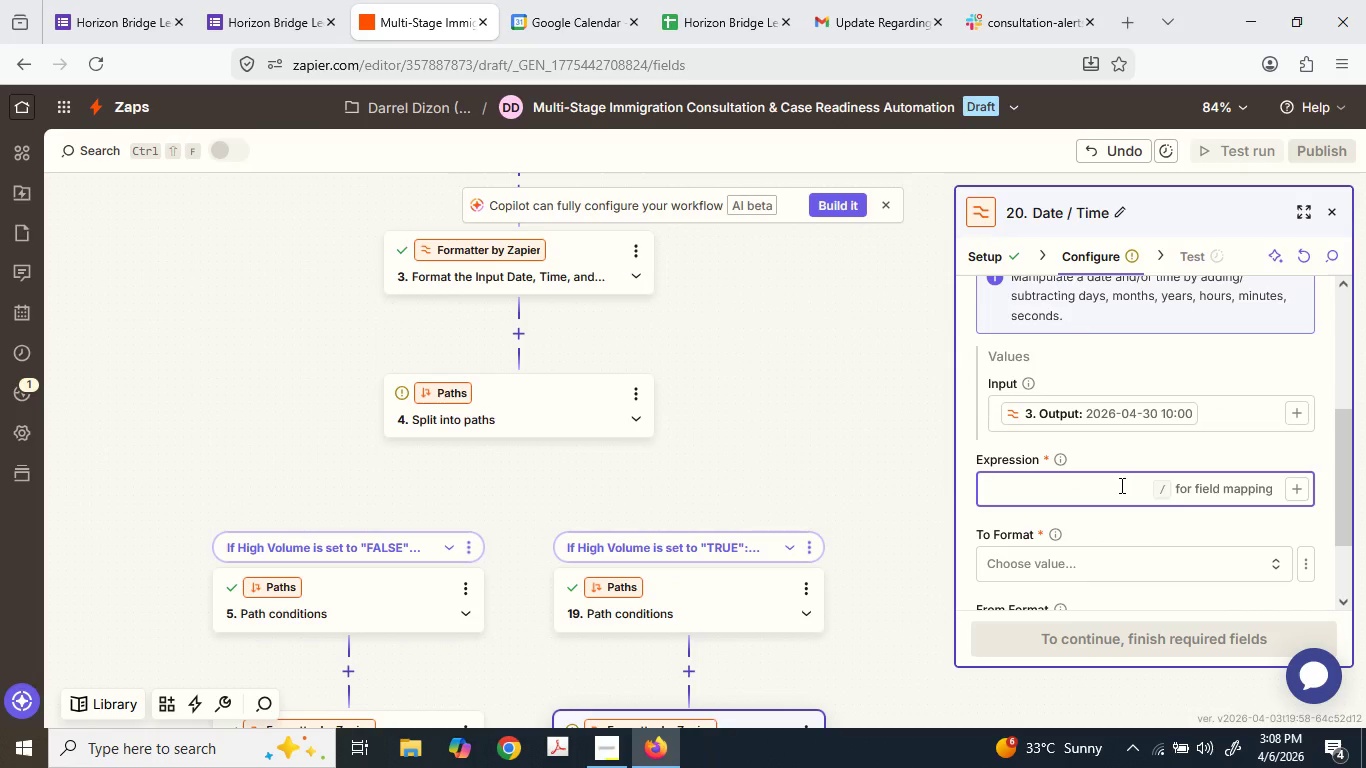 
key(Shift+ShiftLeft)
 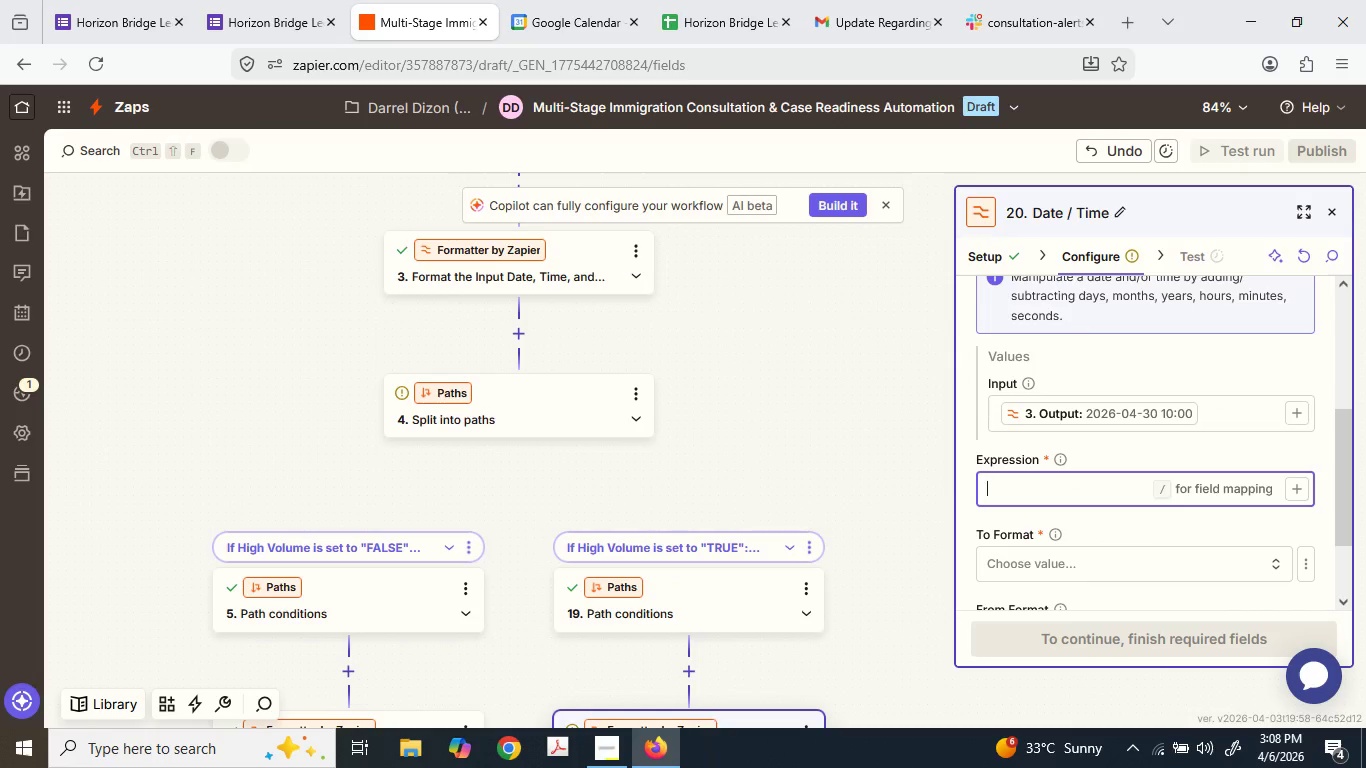 
key(Shift+Unknown)
 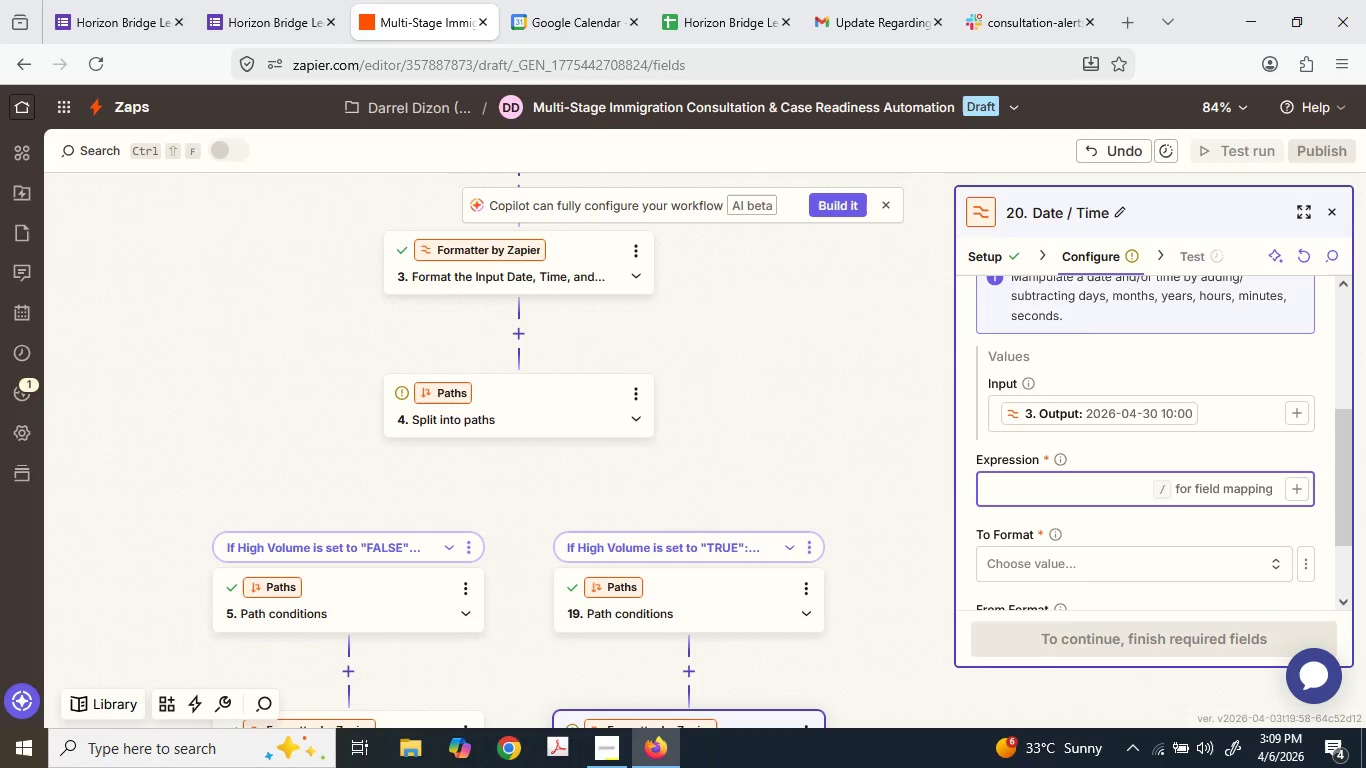 
key(Shift+Equal)
 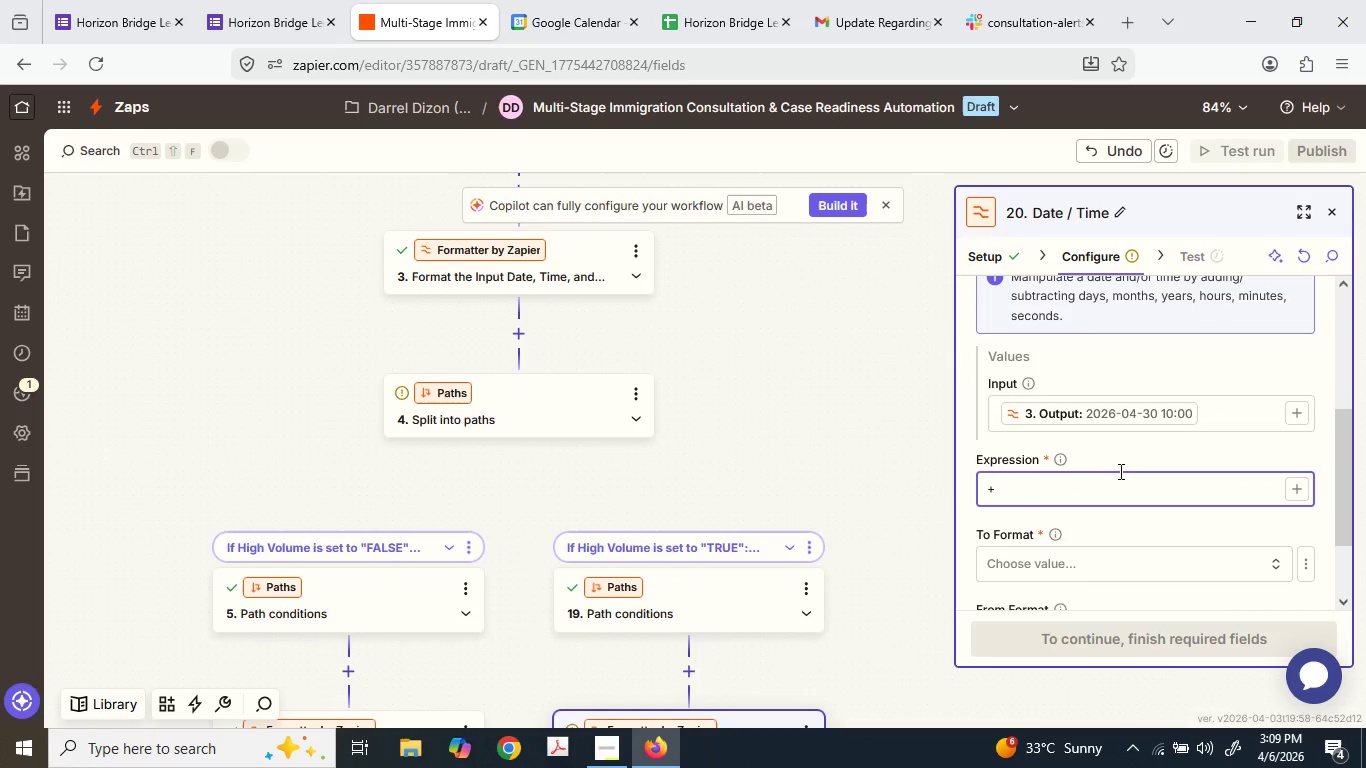 
type(7 days)
 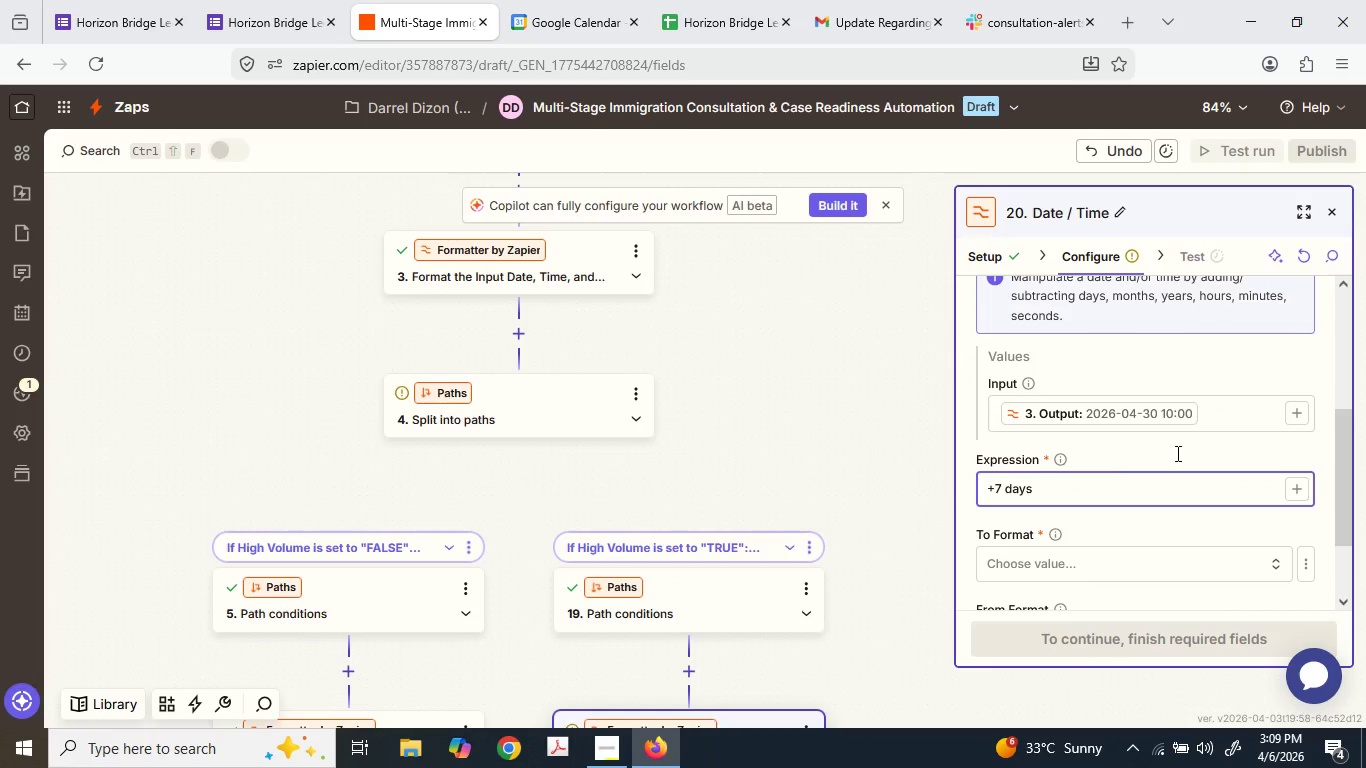 
scroll: coordinate [1080, 528], scroll_direction: down, amount: 1.0
 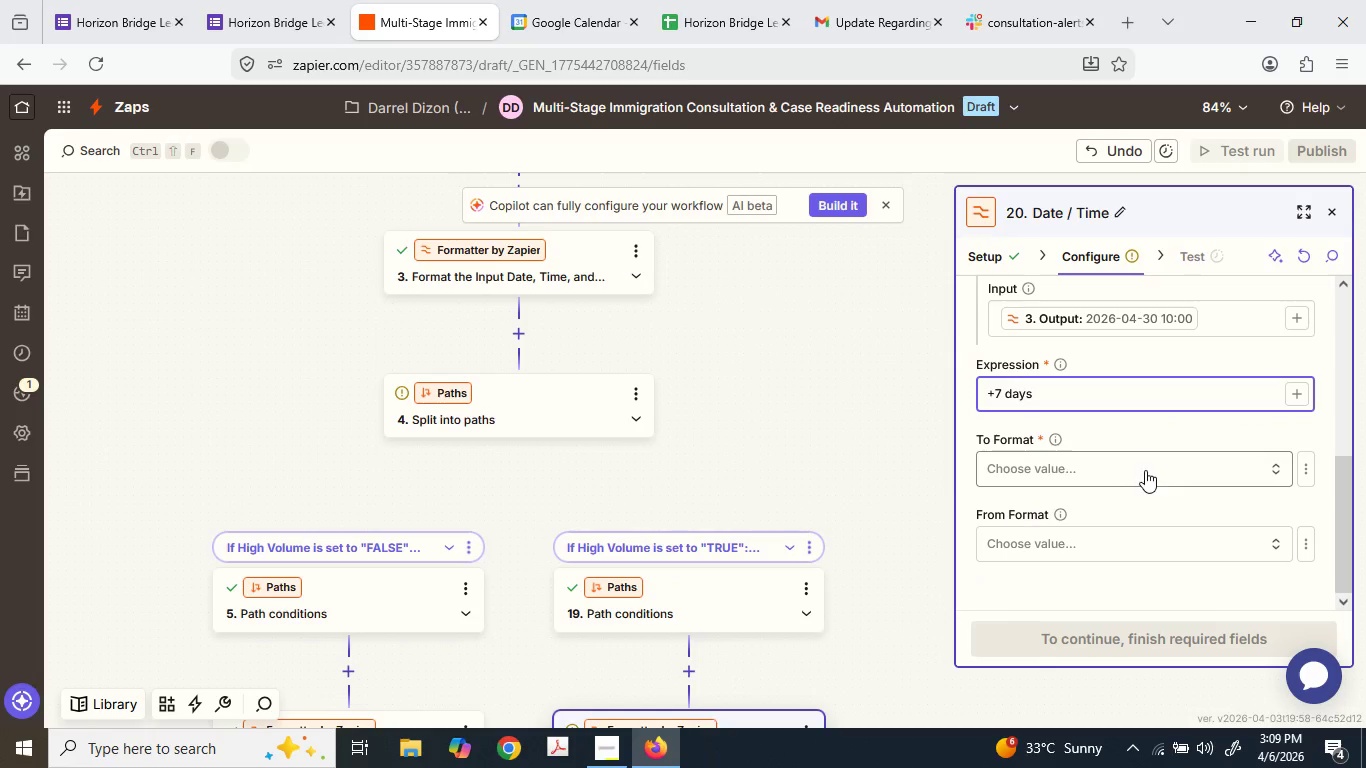 
left_click([1145, 470])
 